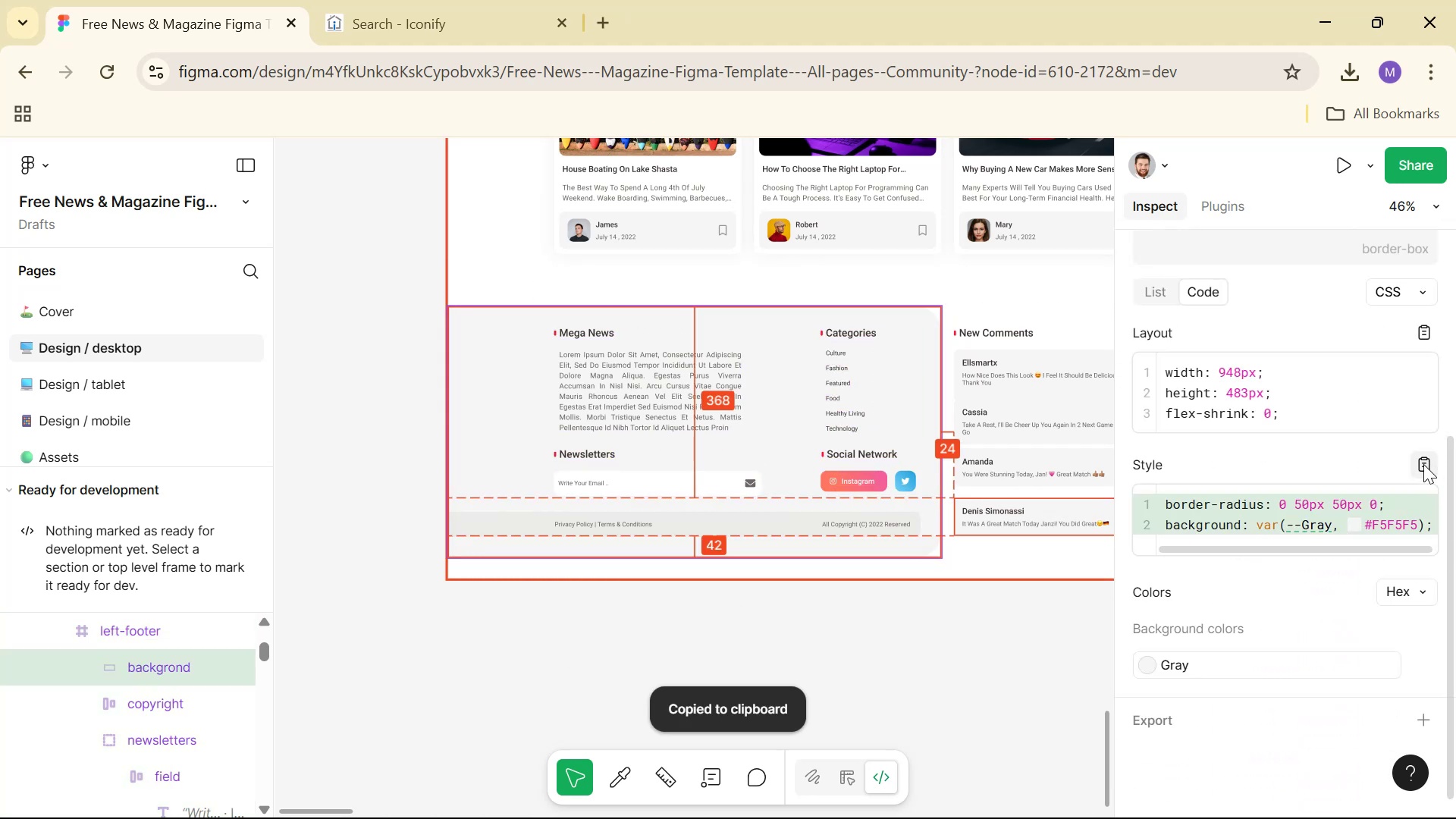 
key(Alt+Tab)
 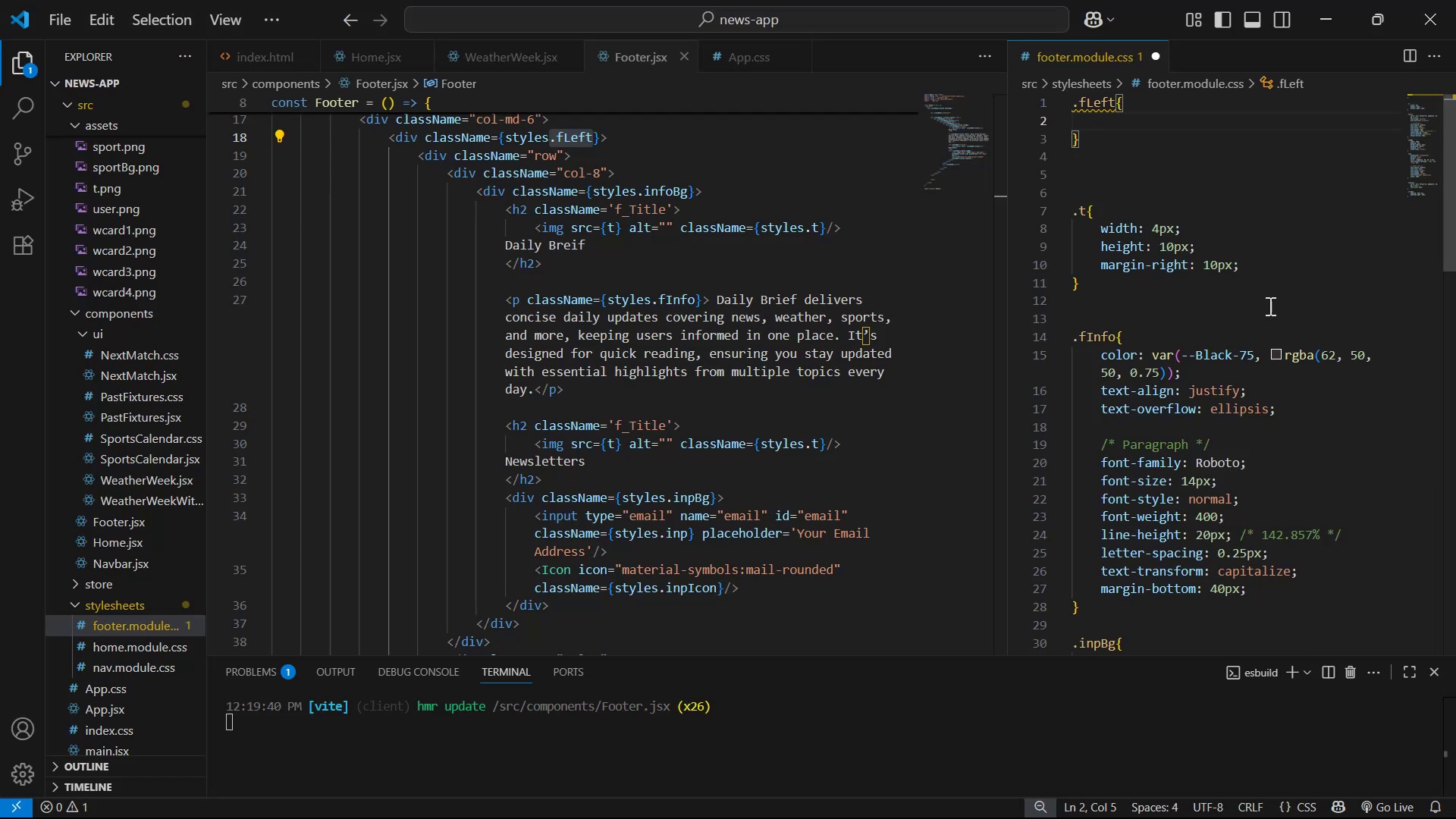 
key(Control+V)
 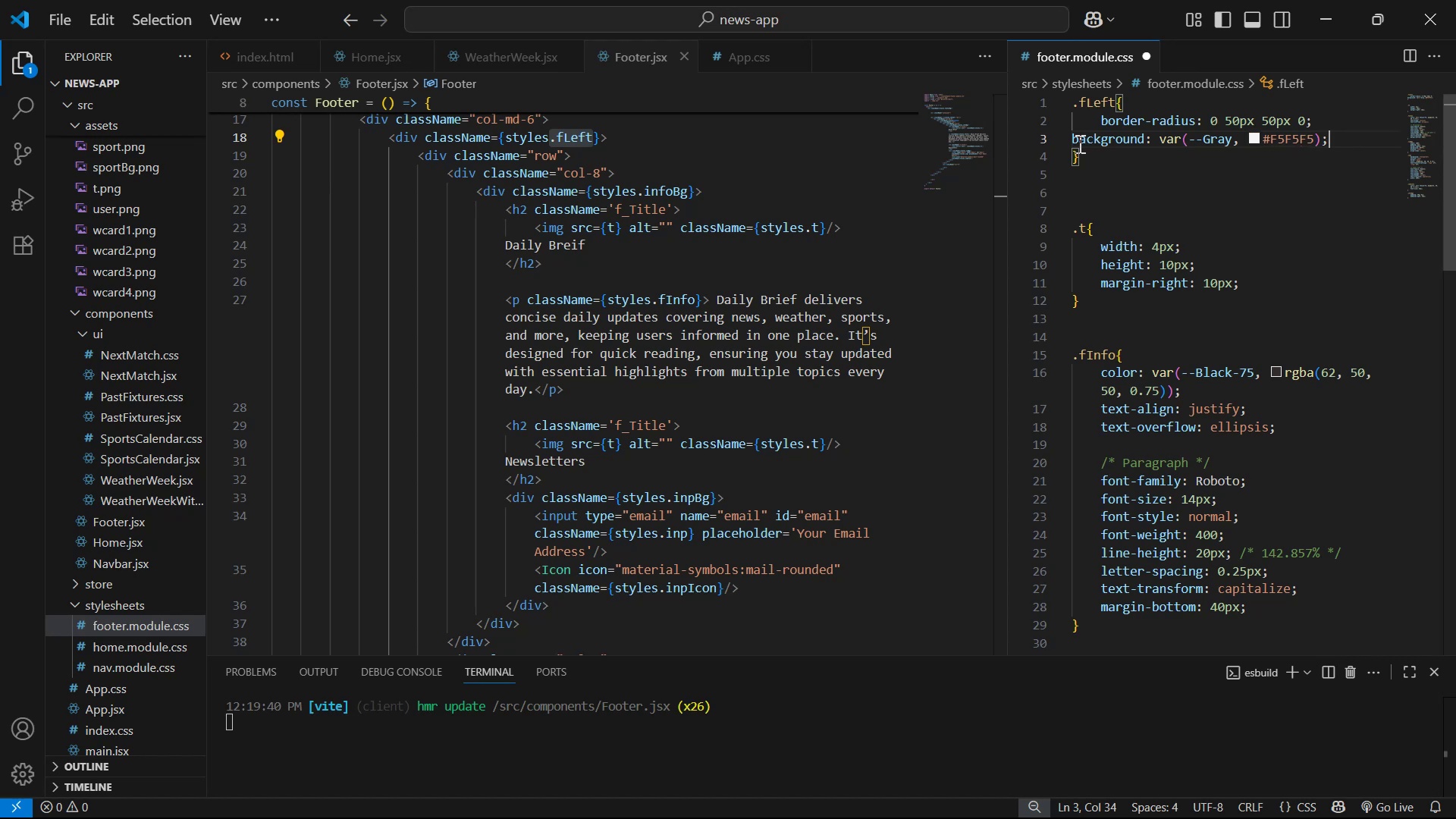 
left_click([1072, 140])
 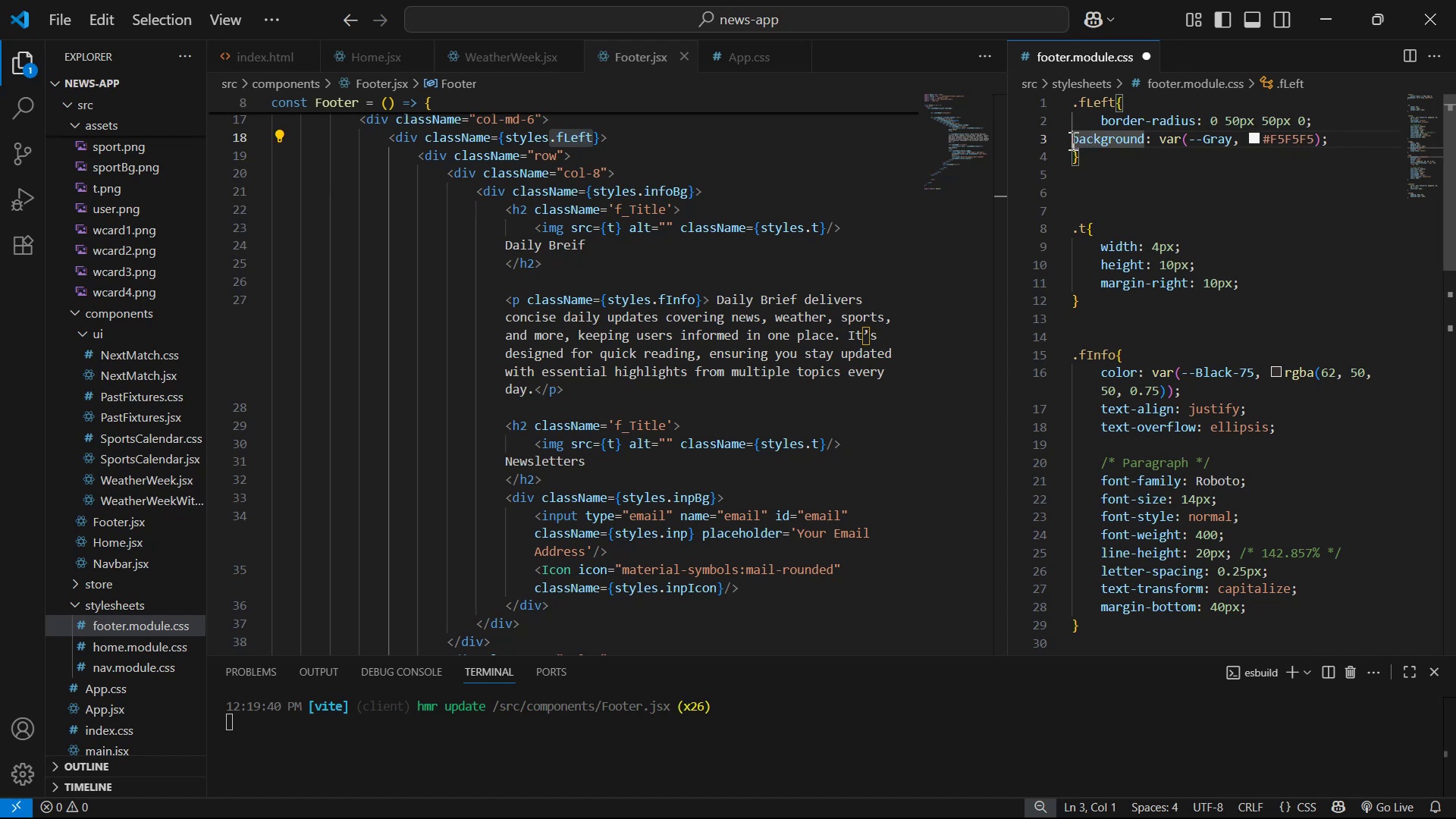 
key(Tab)
 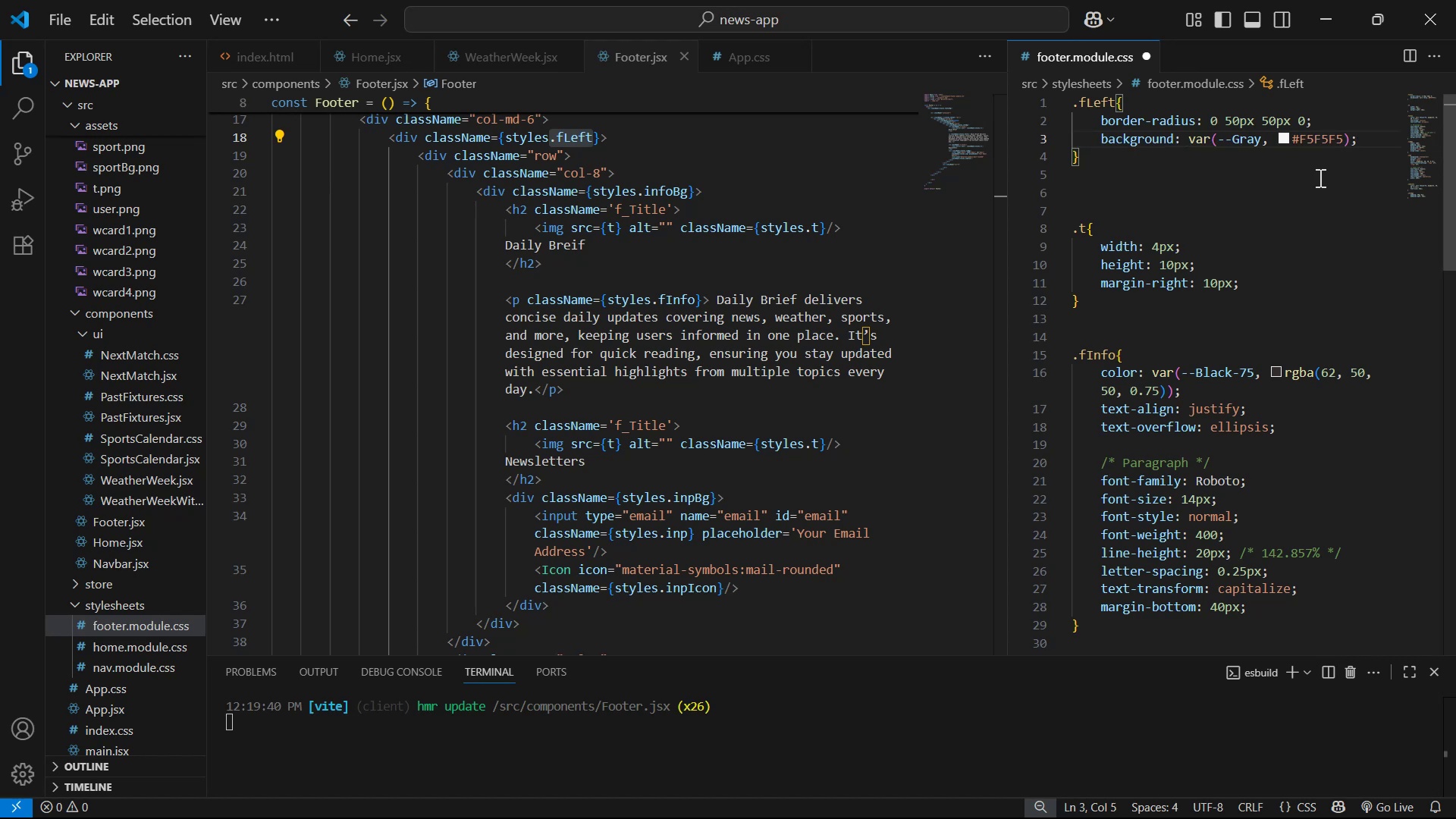 
key(Control+X)
 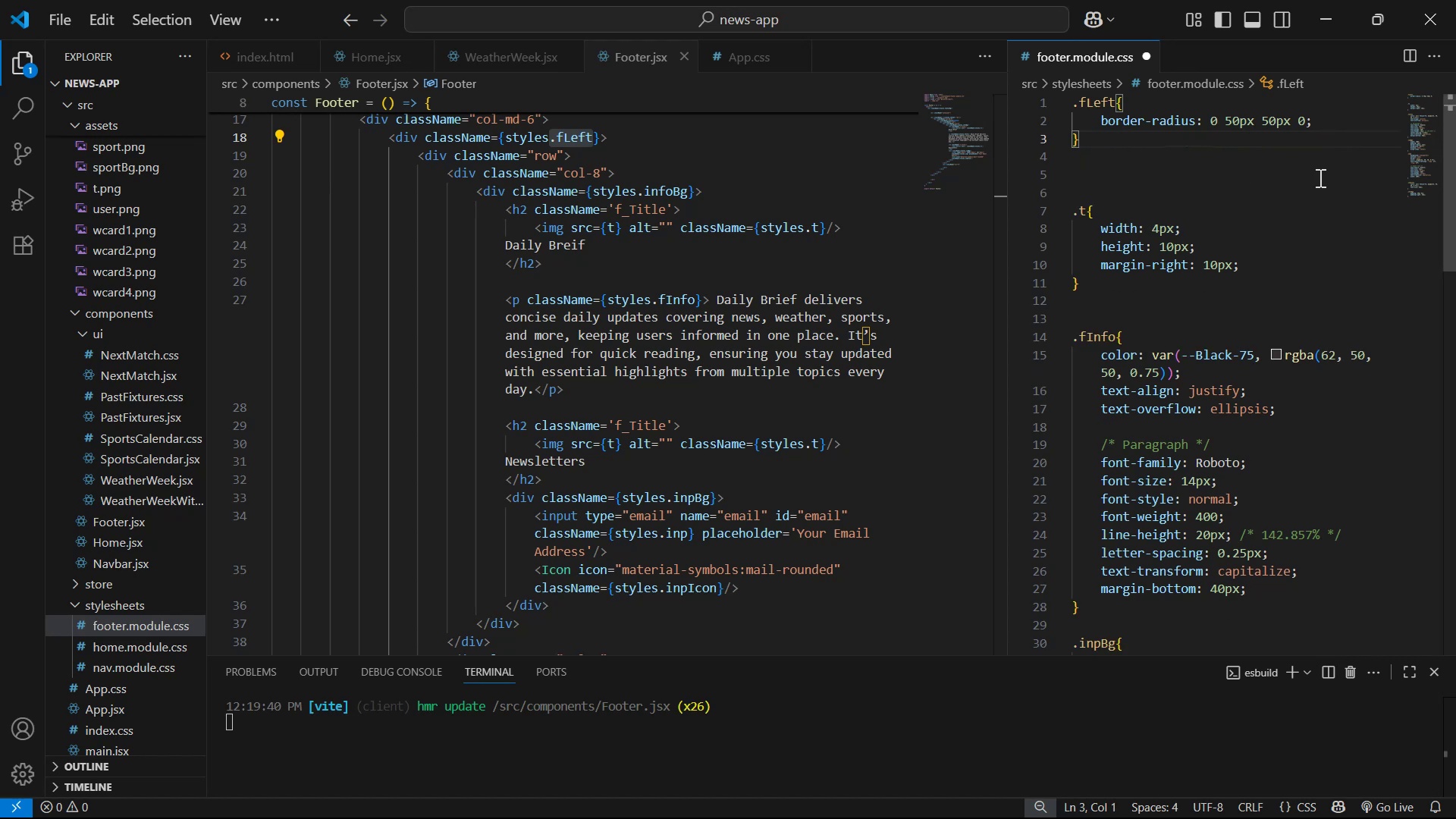 
scroll: coordinate [1304, 189], scroll_direction: up, amount: 2.0
 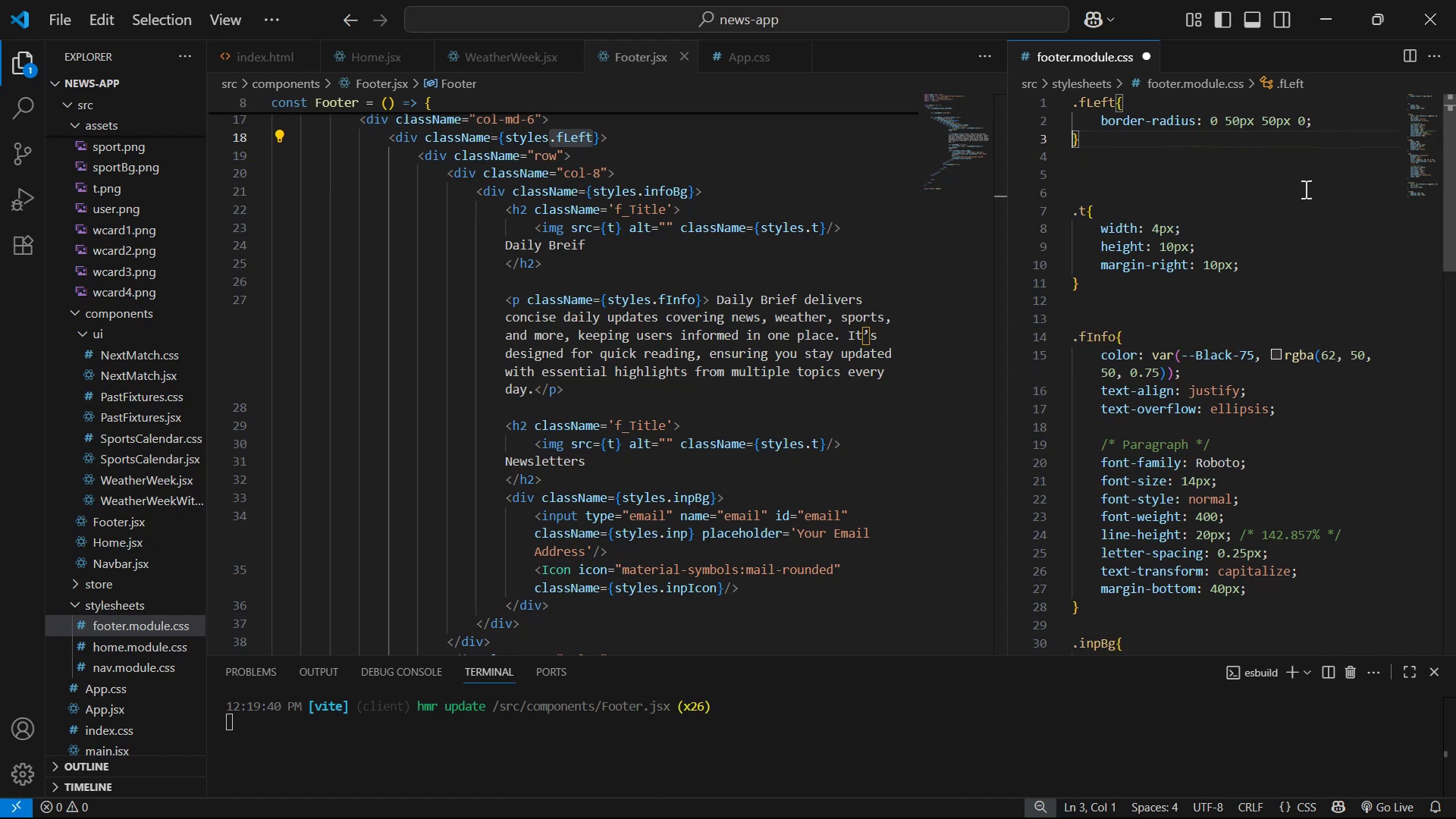 
key(Control+Z)
 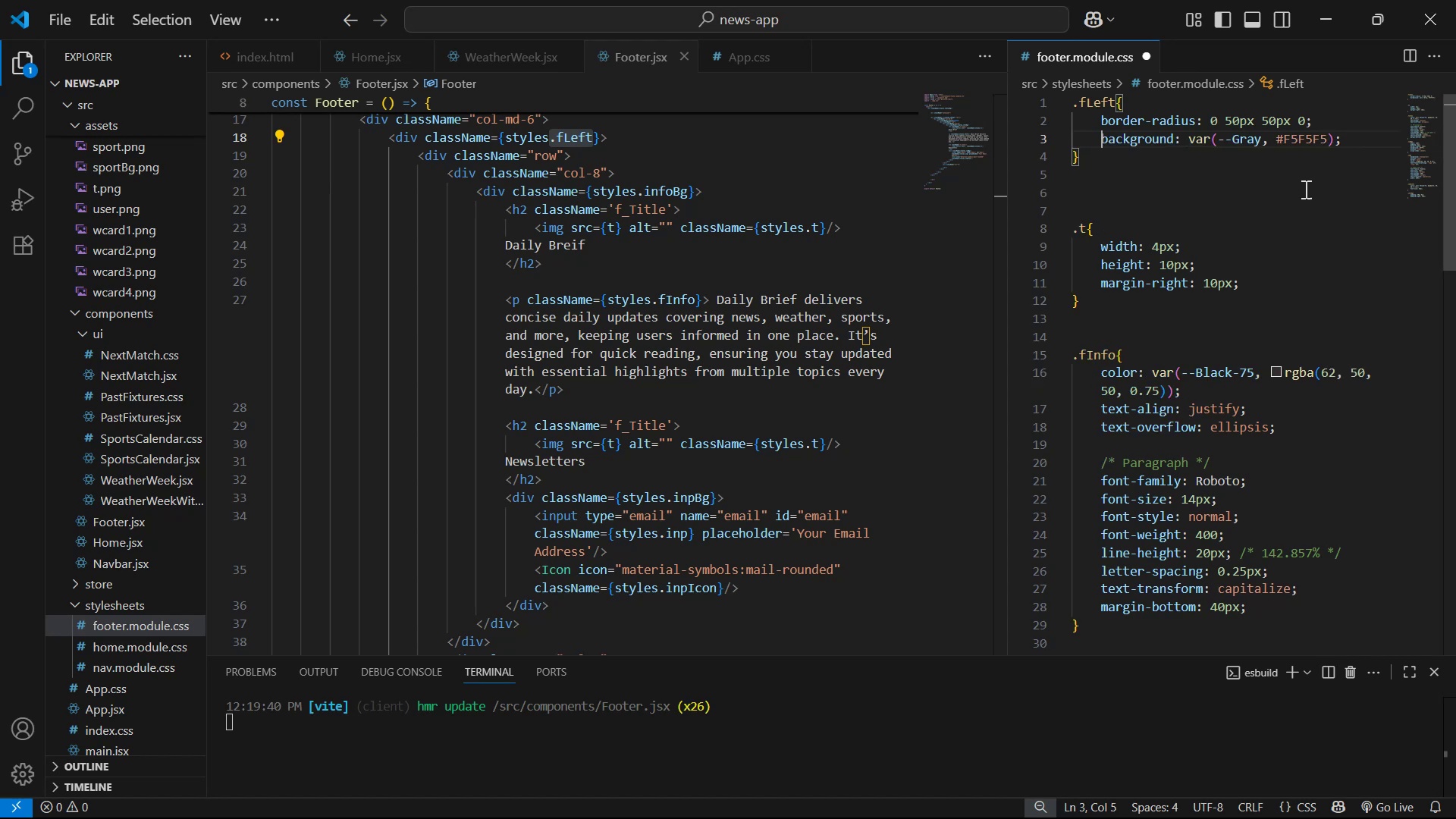 
key(Control+S)
 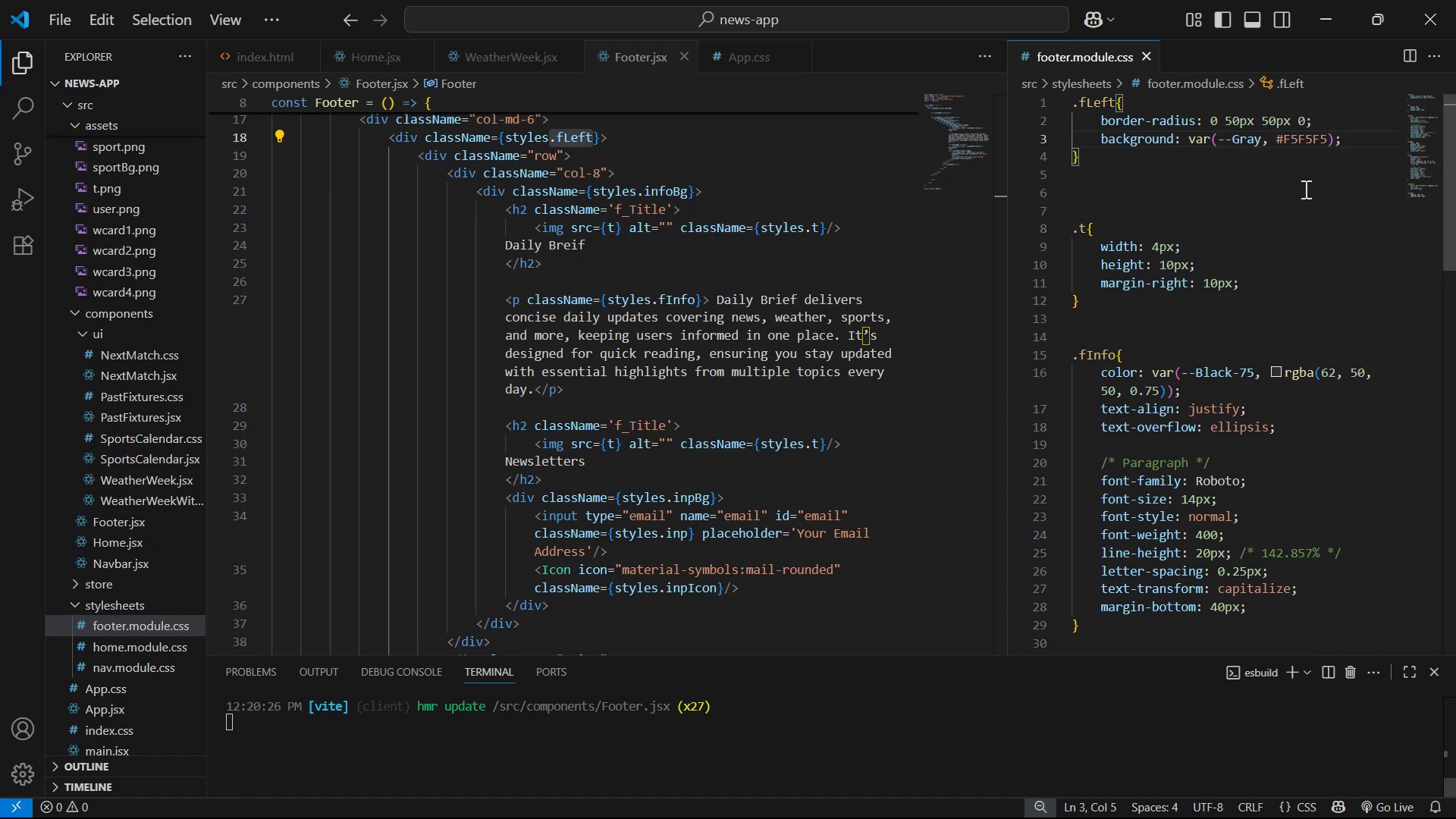 
key(Alt+Tab)
 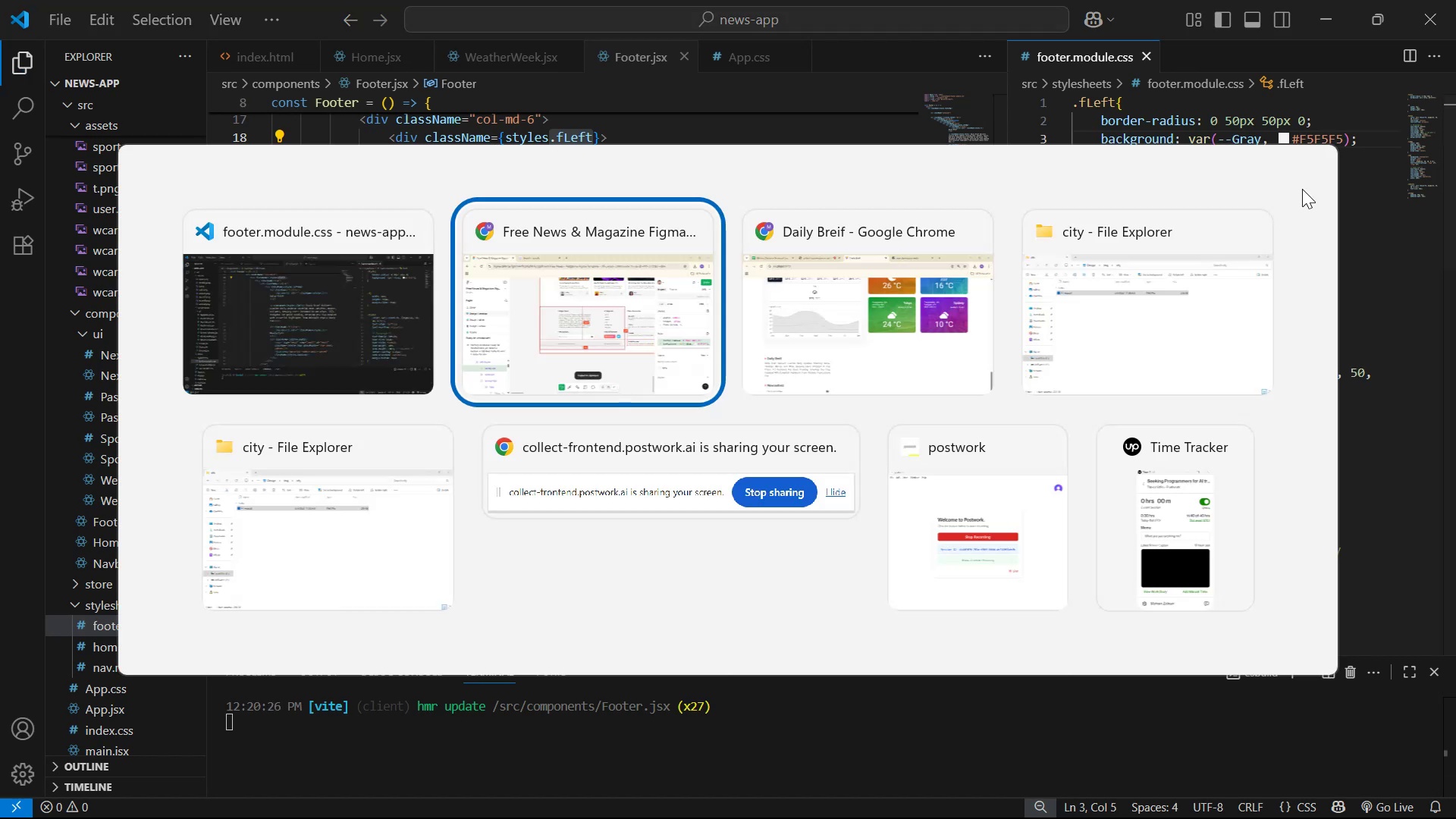 
key(Alt+Tab)
 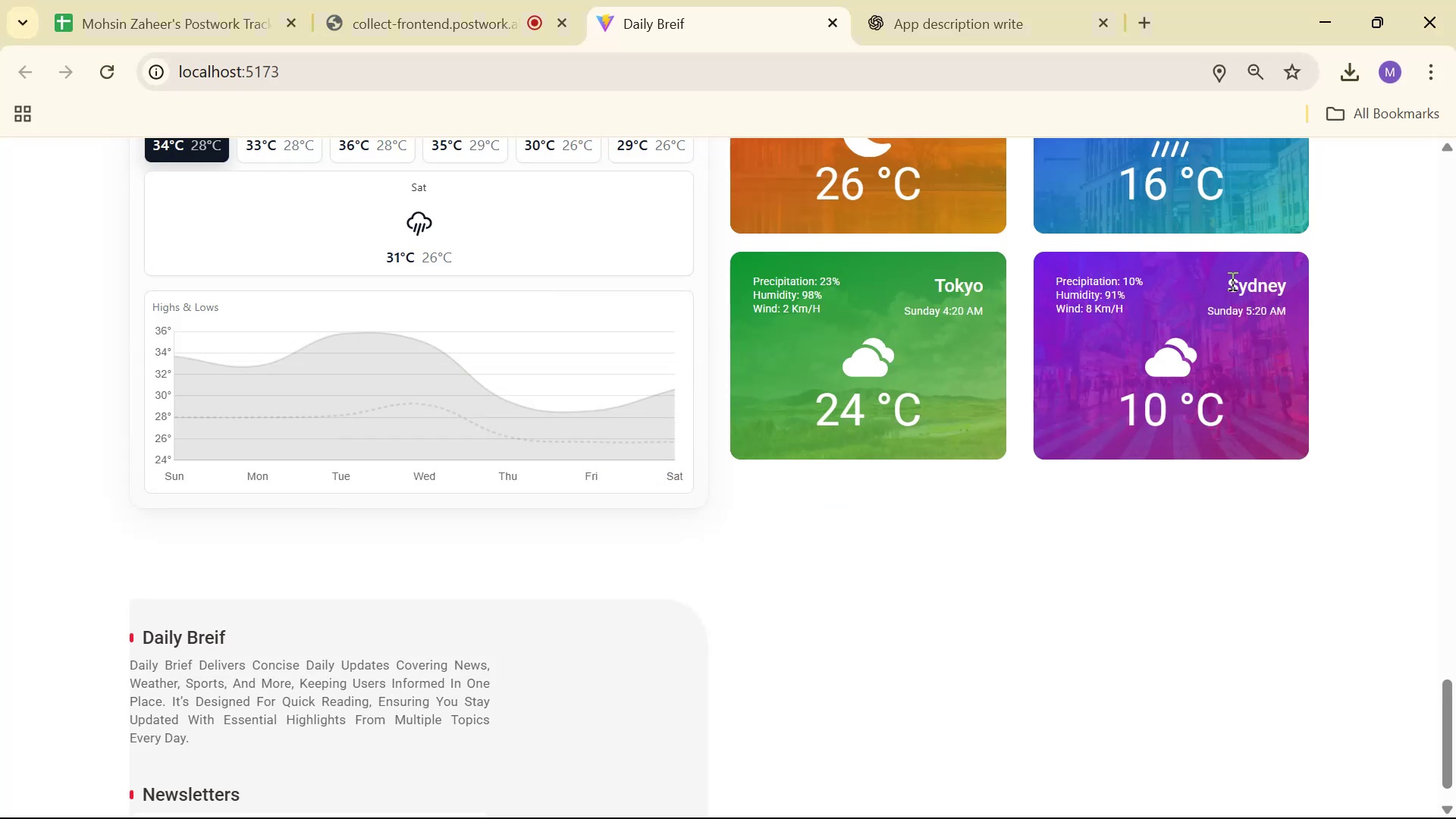 
scroll: coordinate [1216, 313], scroll_direction: down, amount: 4.0
 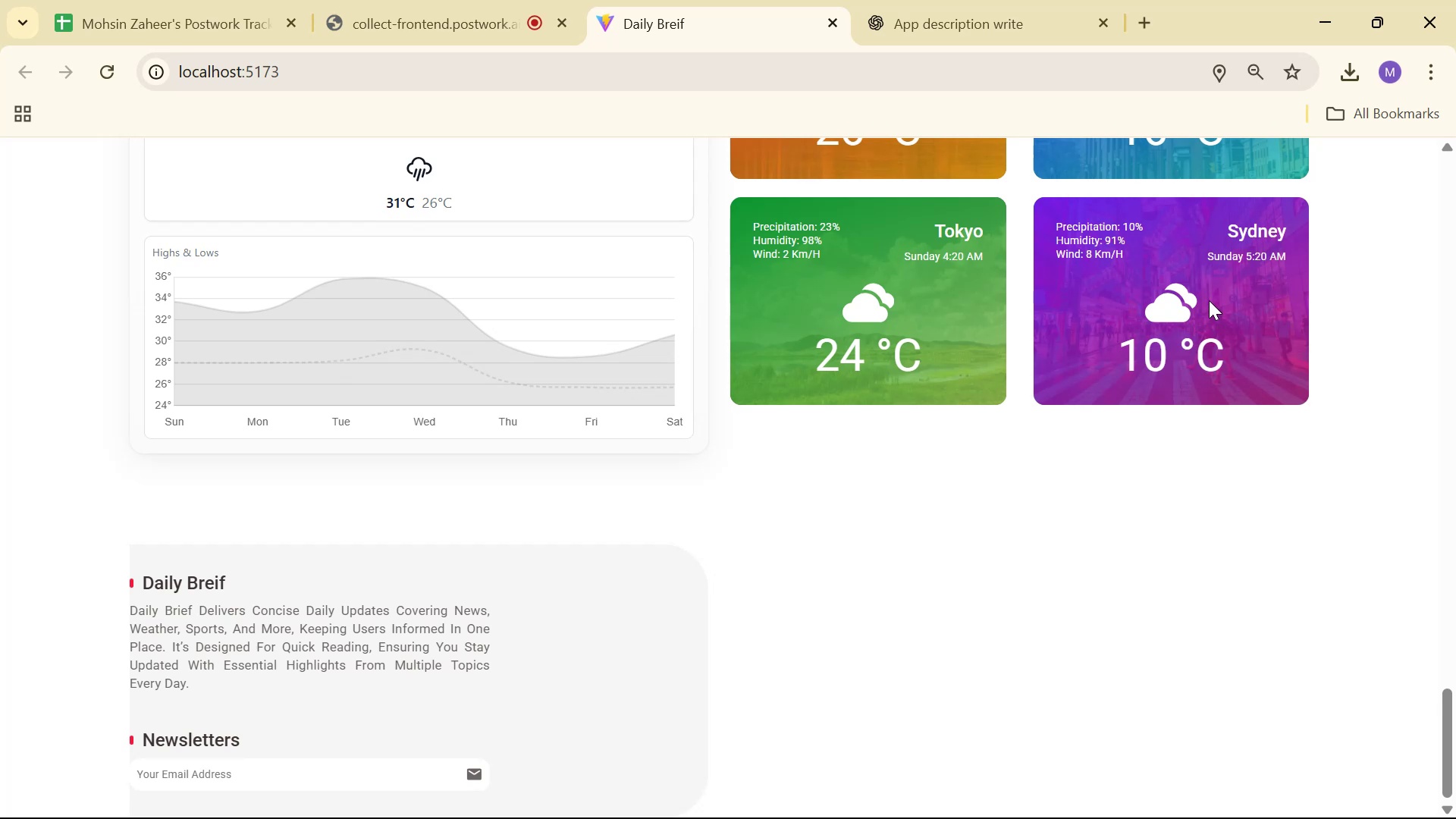 
key(Alt+AltLeft)
 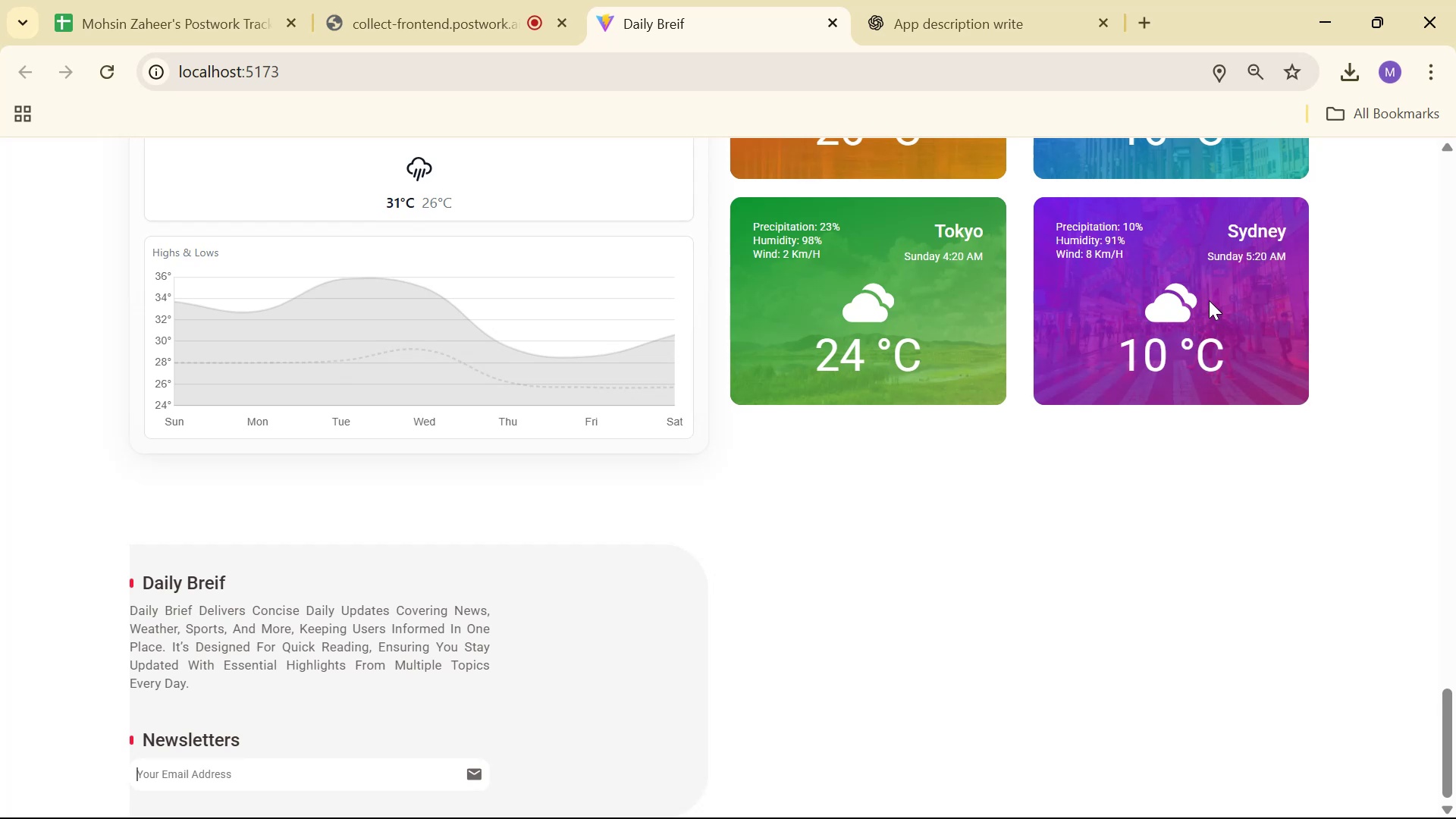 
key(Alt+Tab)
 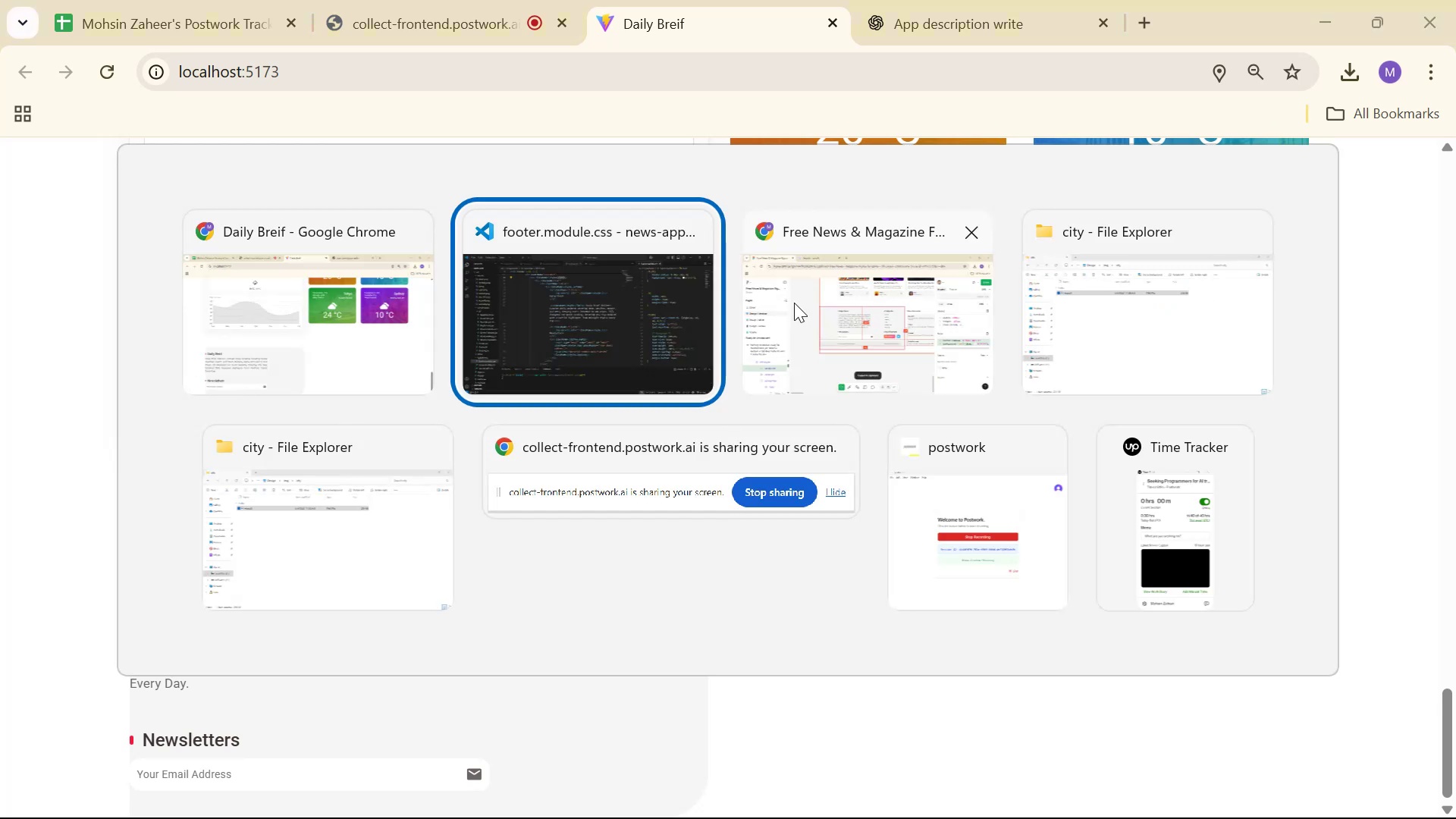 
left_click([663, 316])
 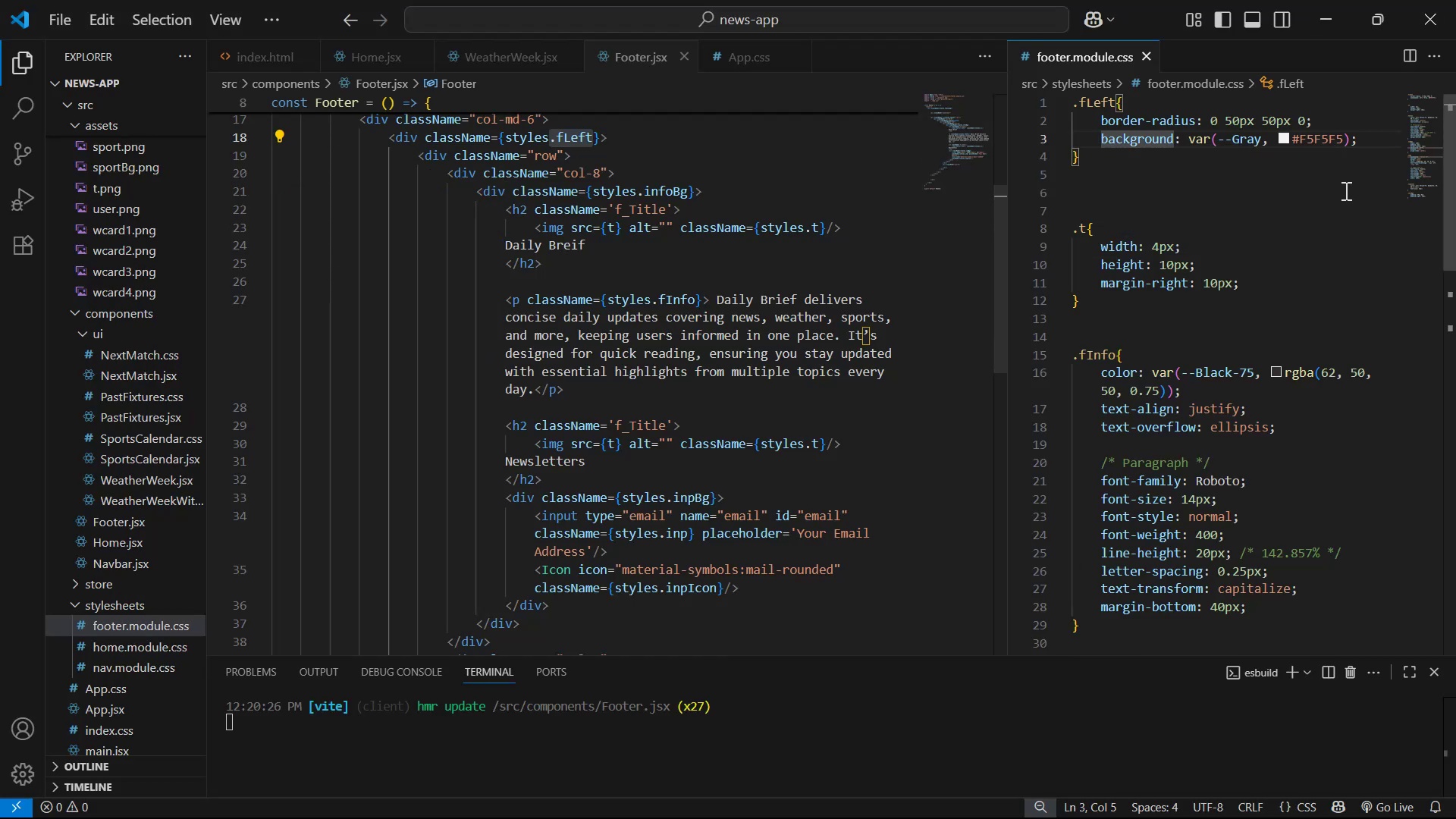 
left_click([1357, 147])
 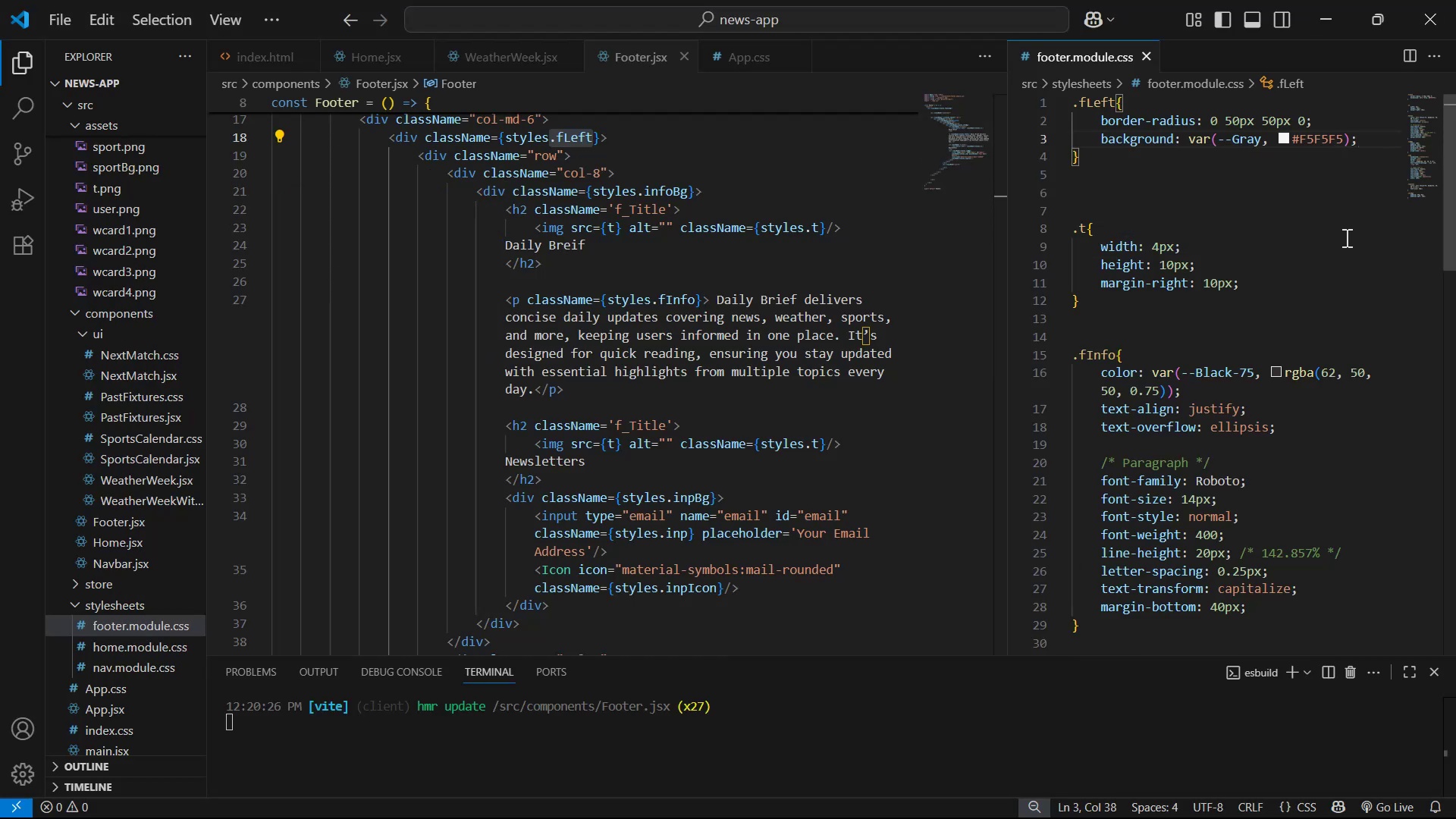 
scroll: coordinate [1345, 237], scroll_direction: down, amount: 1.0
 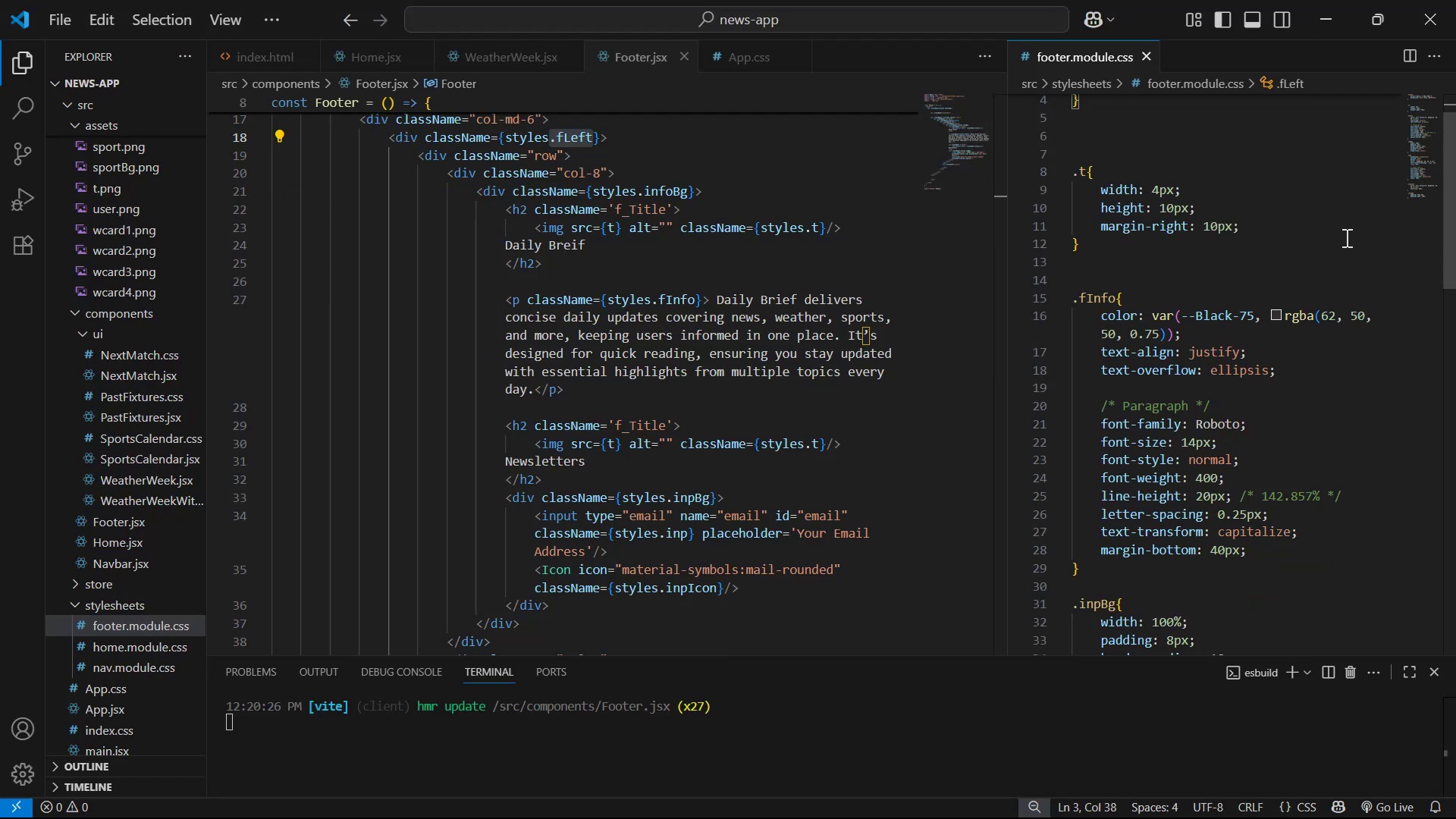 
scroll: coordinate [1345, 239], scroll_direction: up, amount: 2.0
 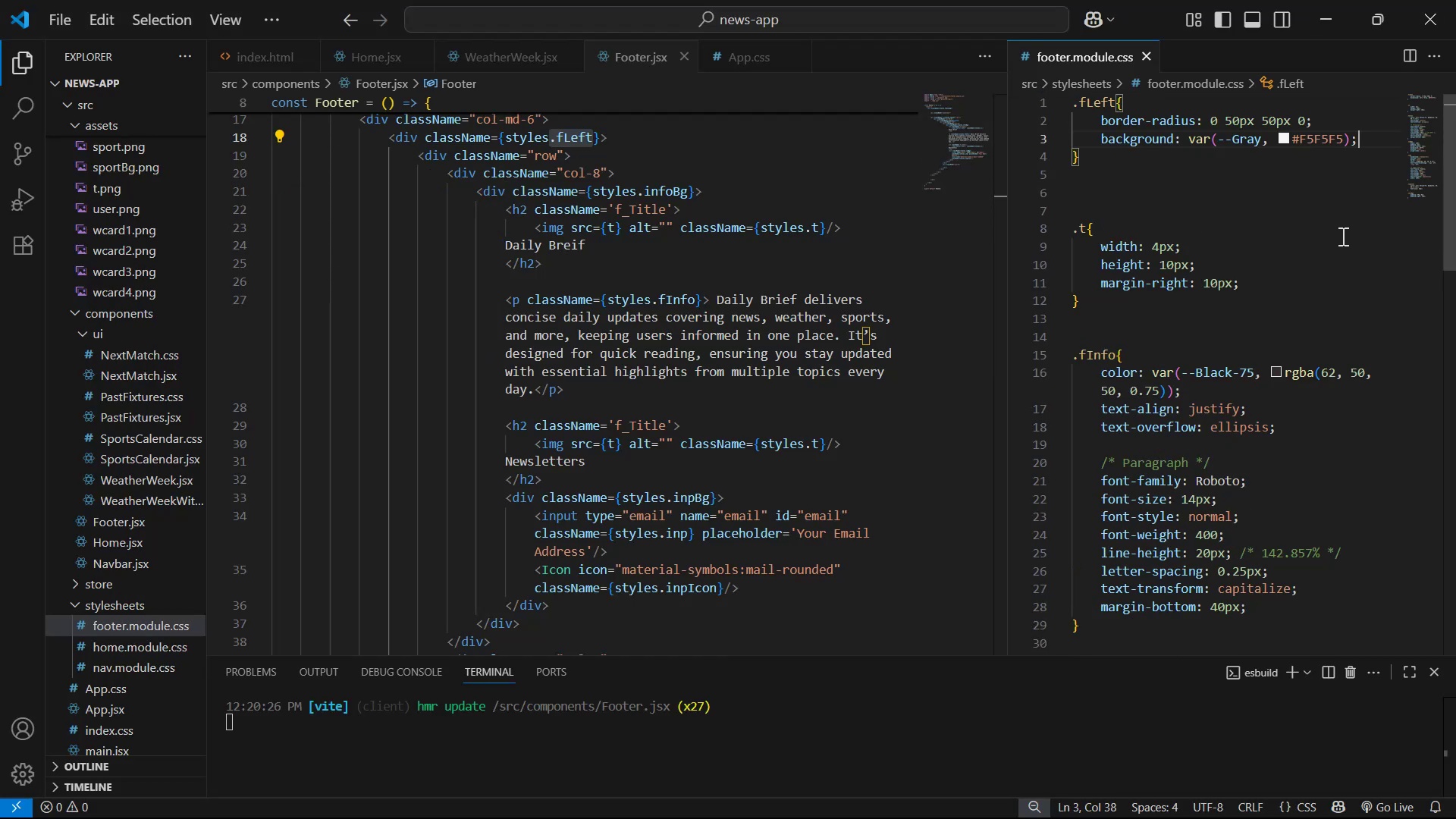 
key(Alt+AltLeft)
 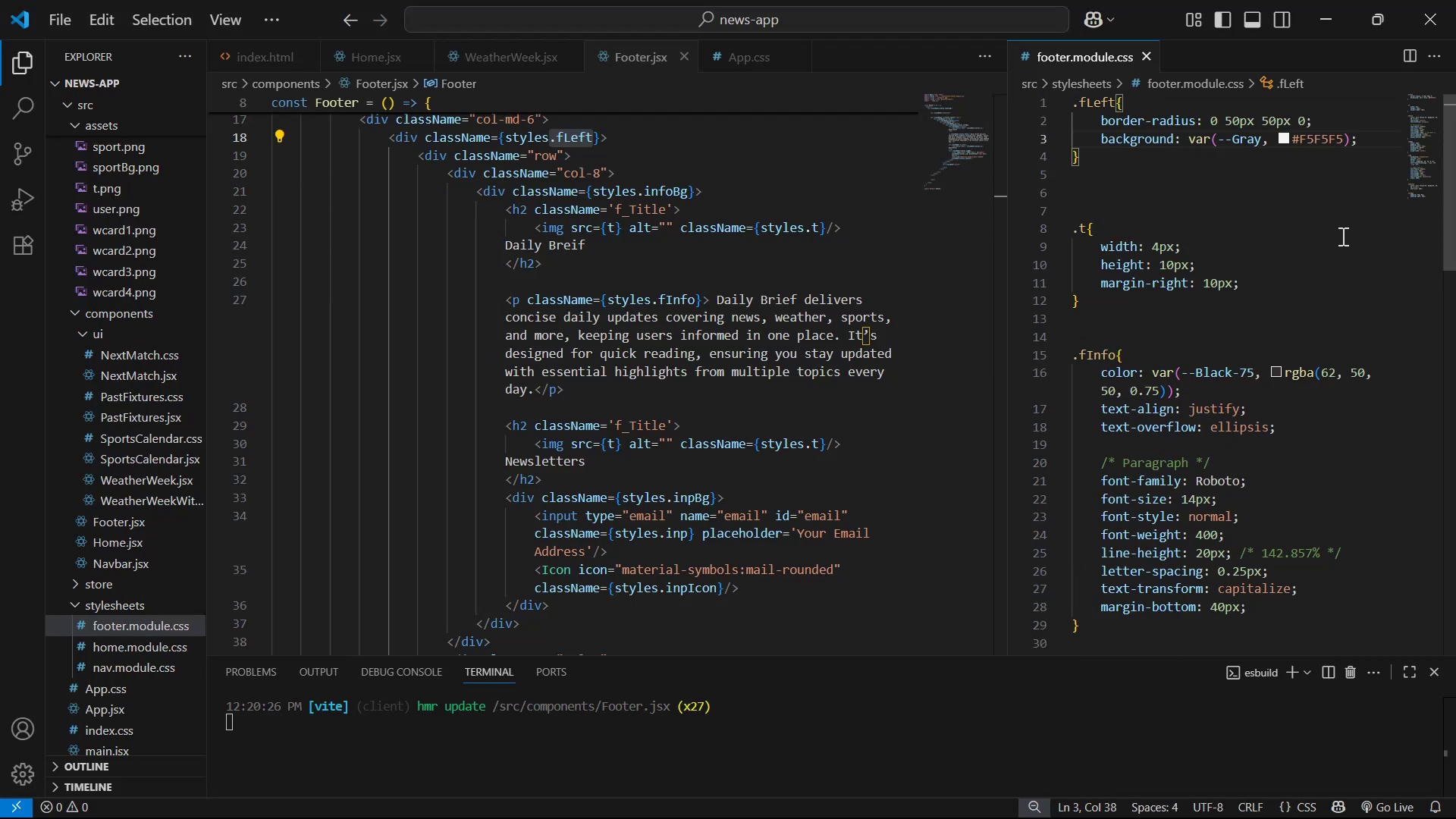 
key(Alt+Tab)
 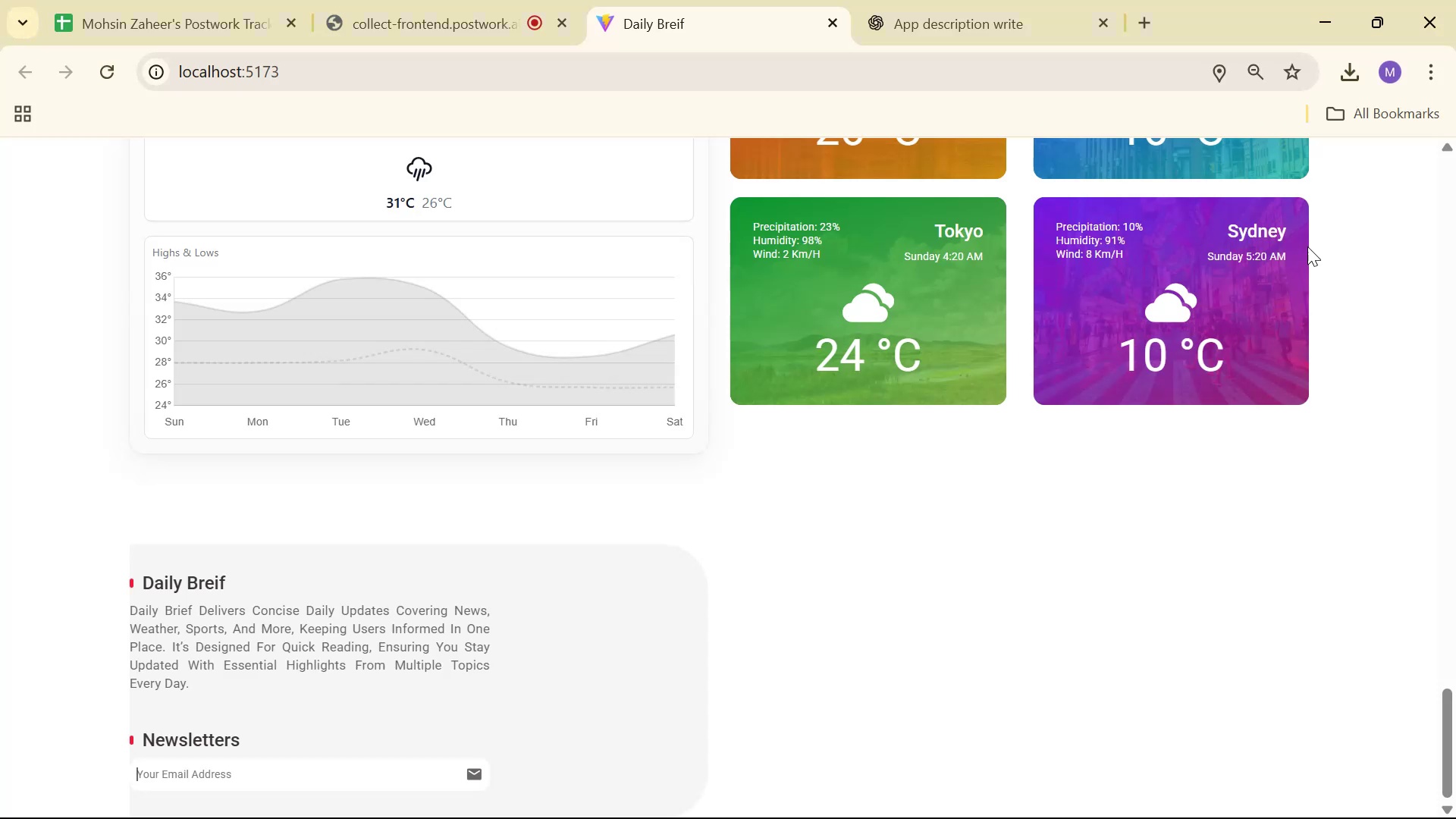 
scroll: coordinate [1165, 331], scroll_direction: down, amount: 3.0
 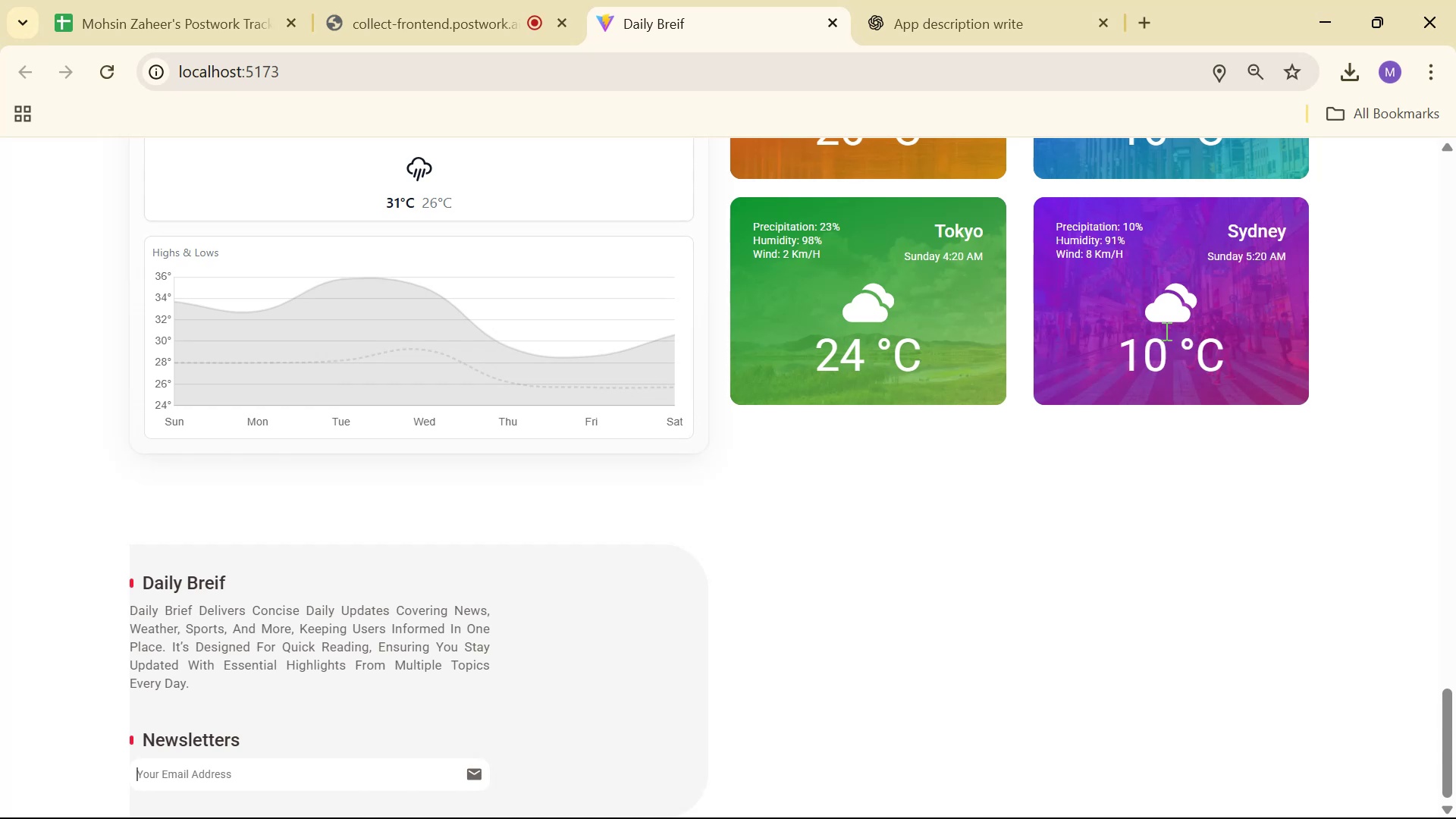 
key(Alt+AltLeft)
 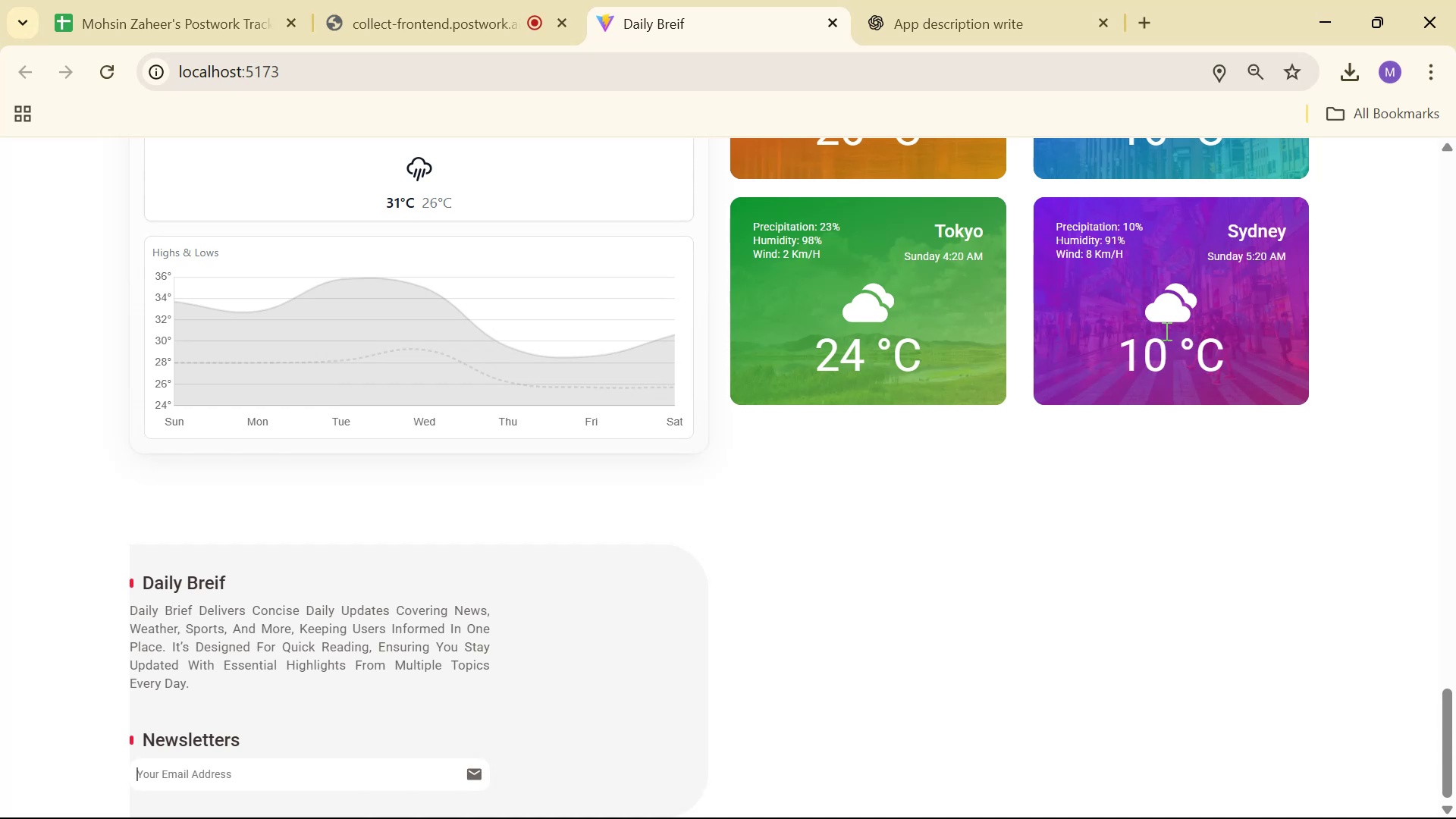 
key(Alt+Tab)
 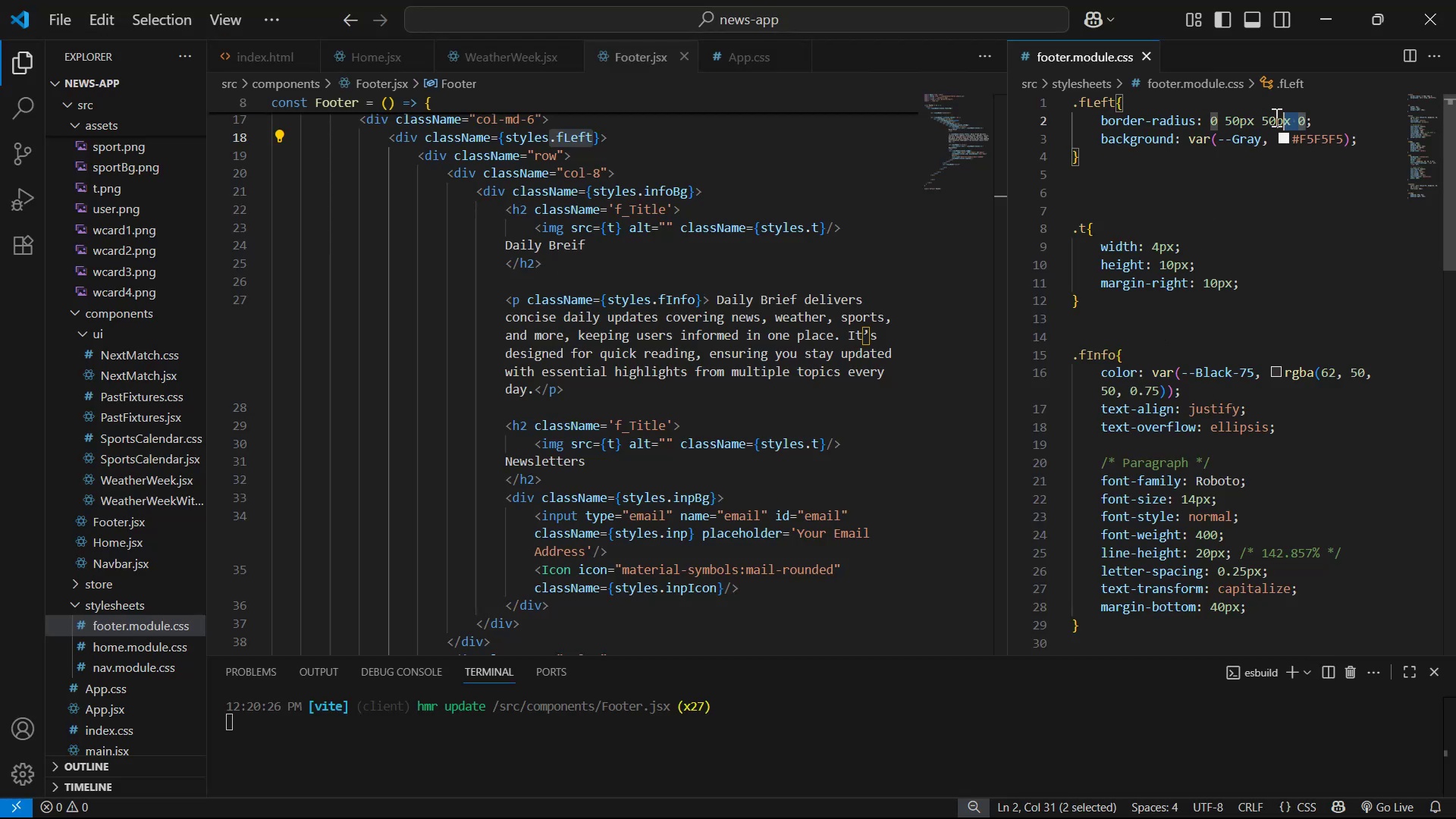 
key(Backspace)
 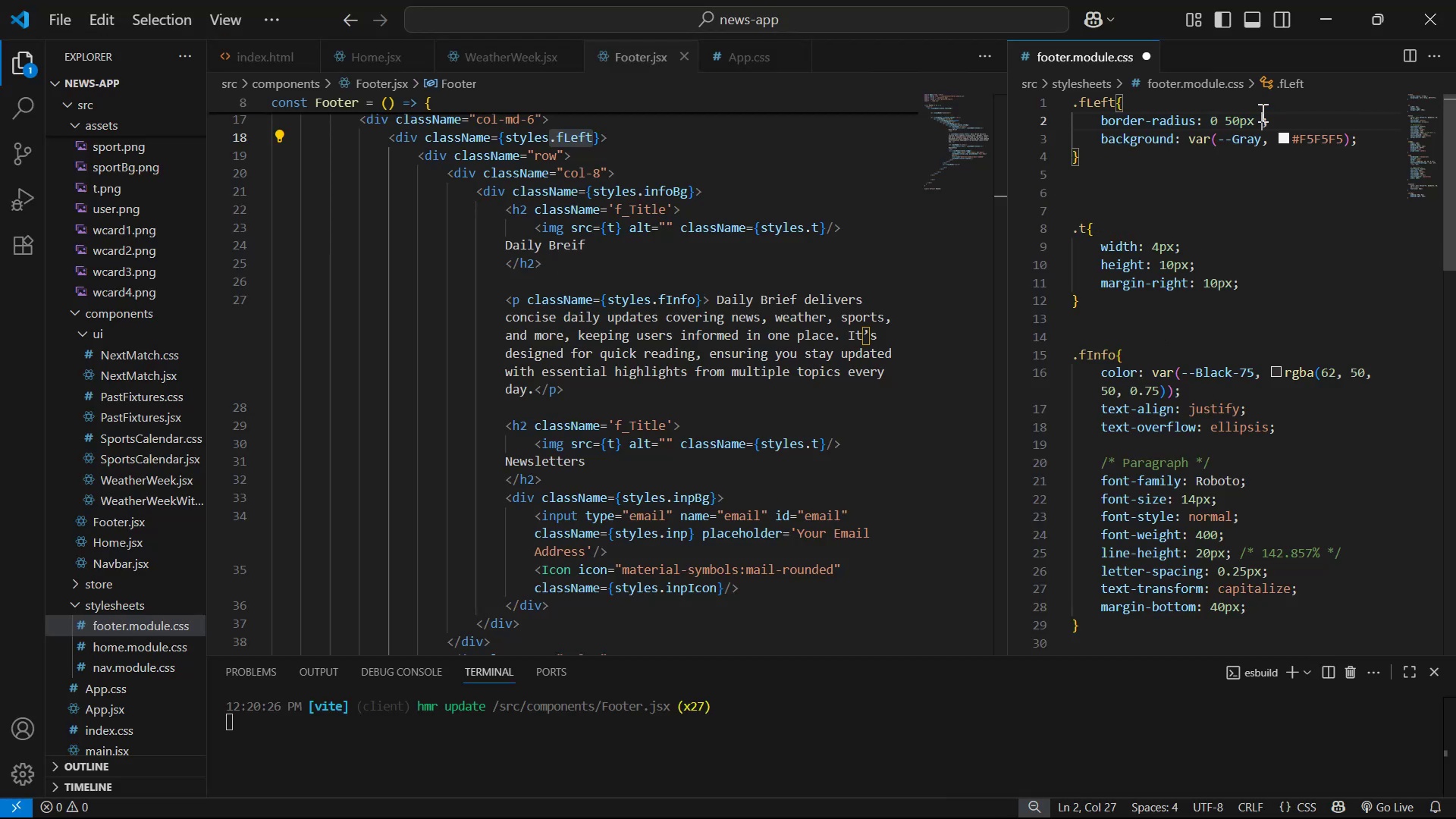 
hold_key(key=ArrowLeft, duration=0.58)
 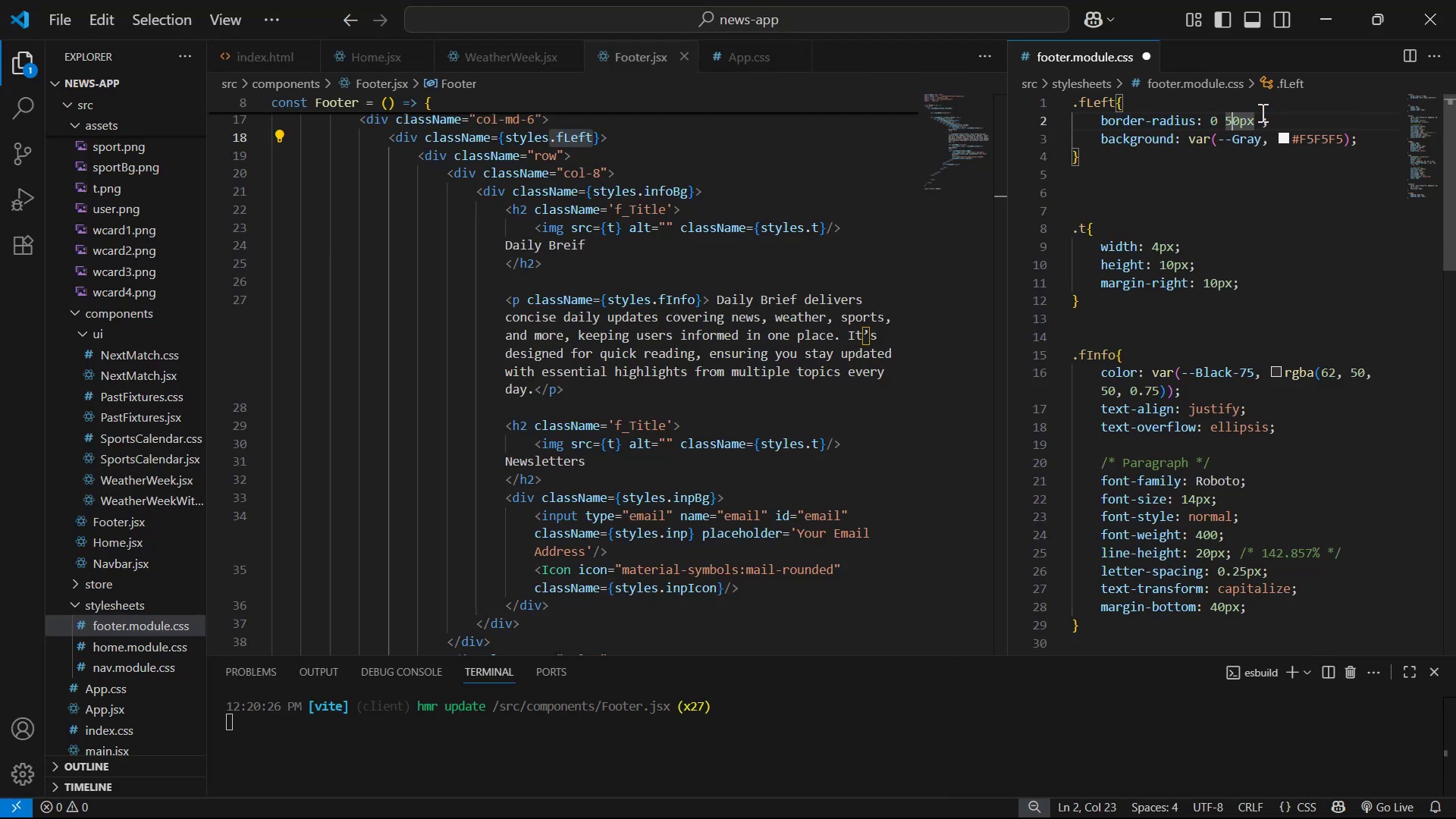 
key(ArrowLeft)
 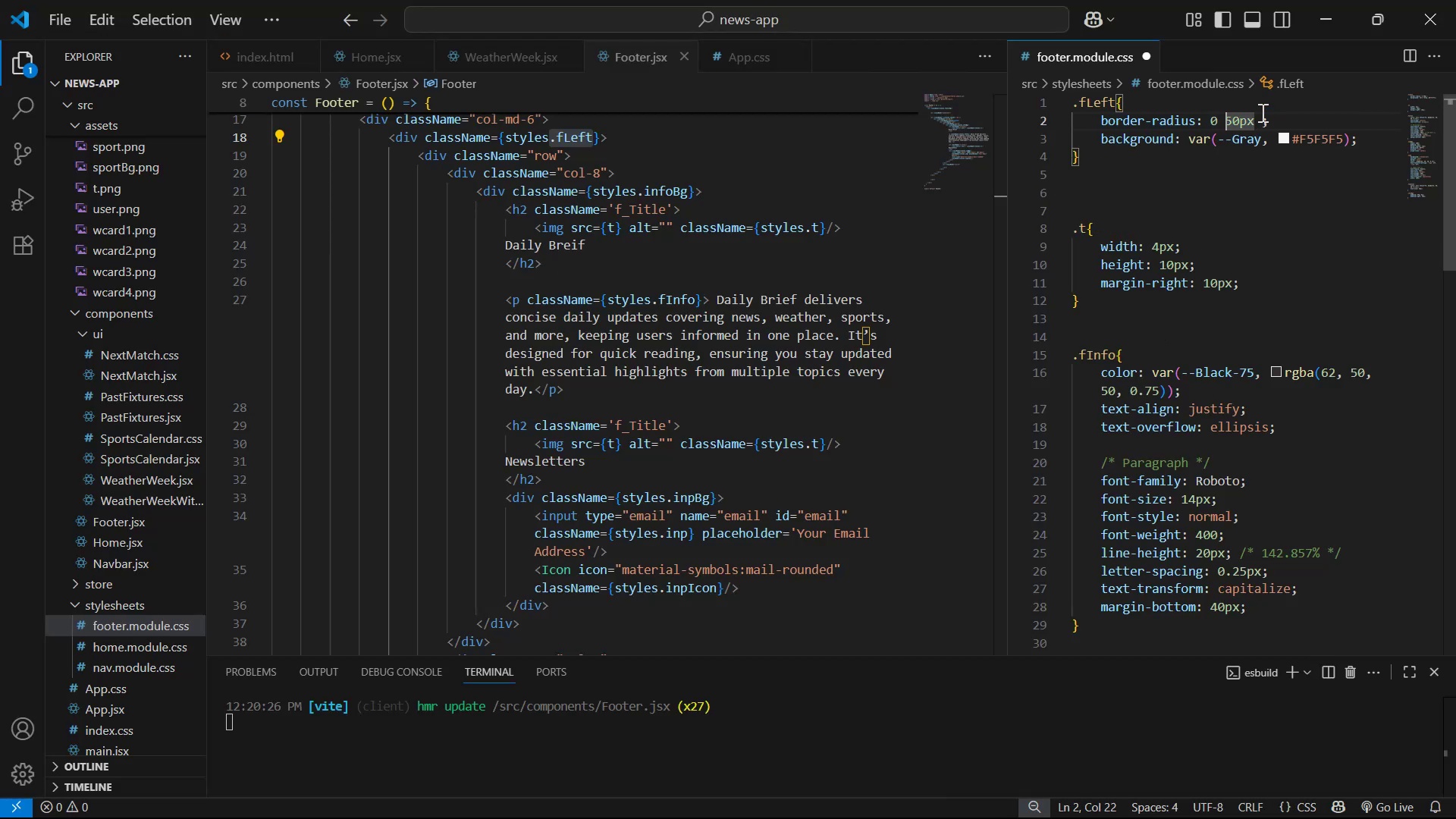 
key(Backspace)
 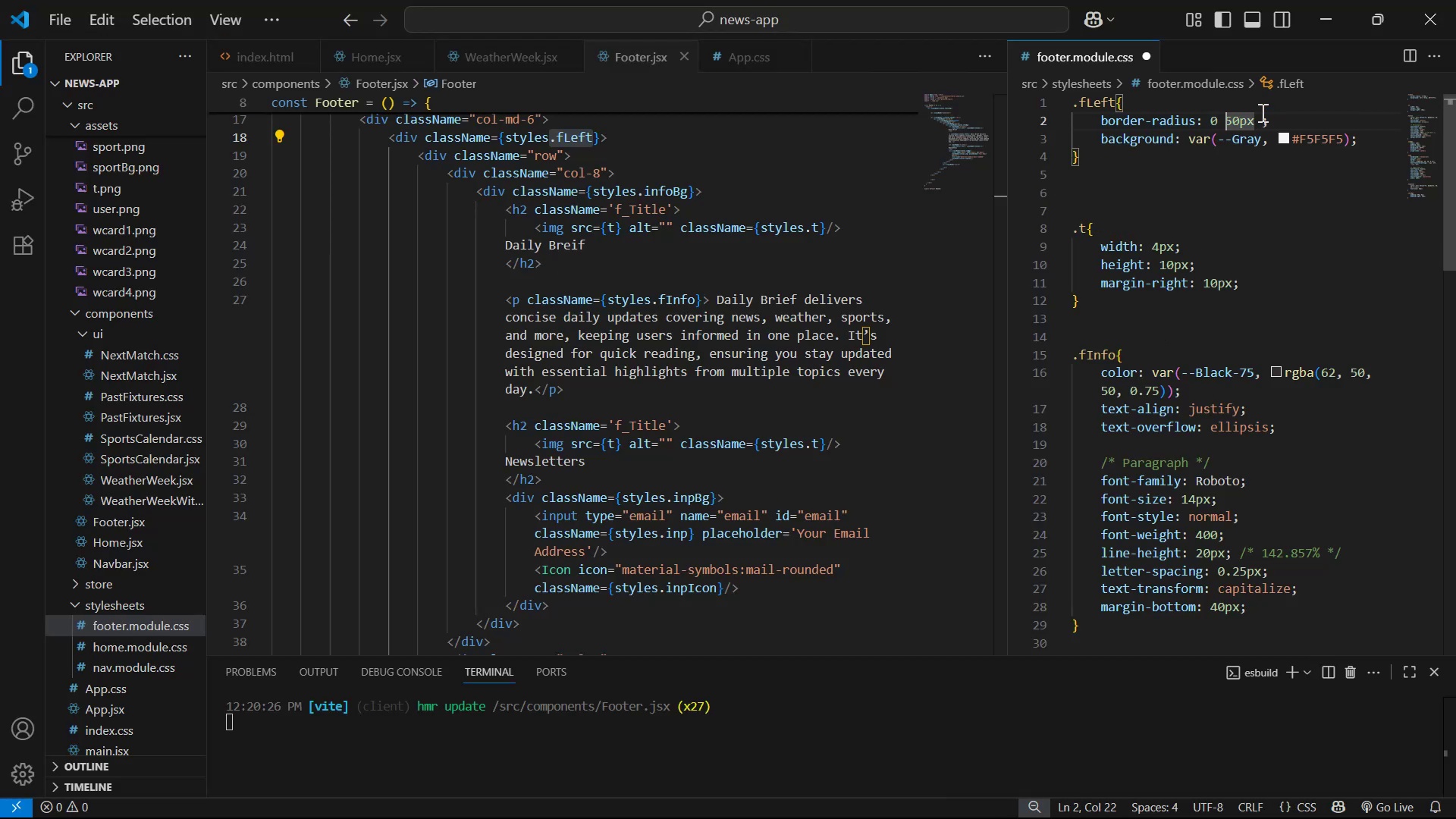 
key(Backspace)
 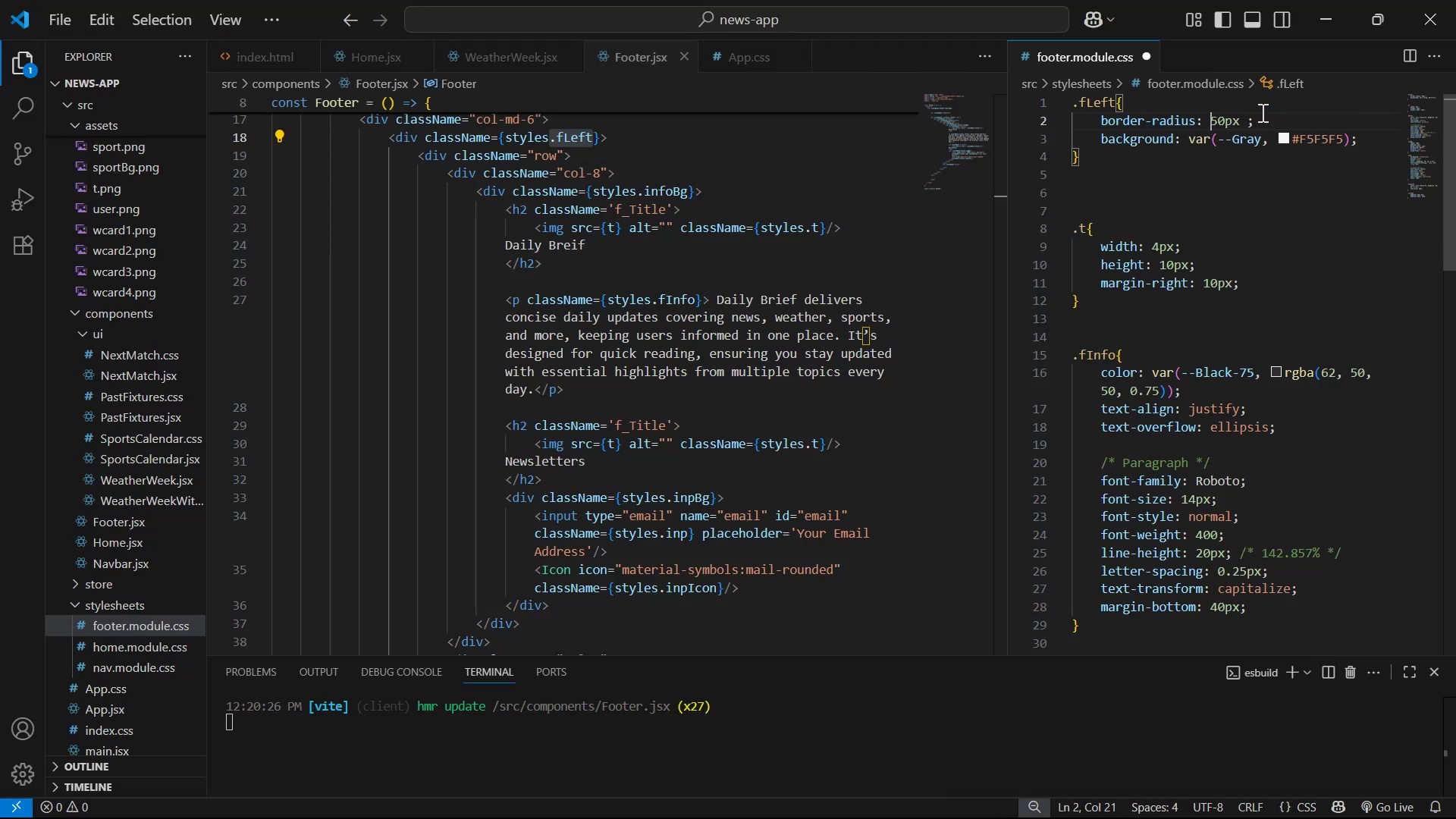 
key(Control+S)
 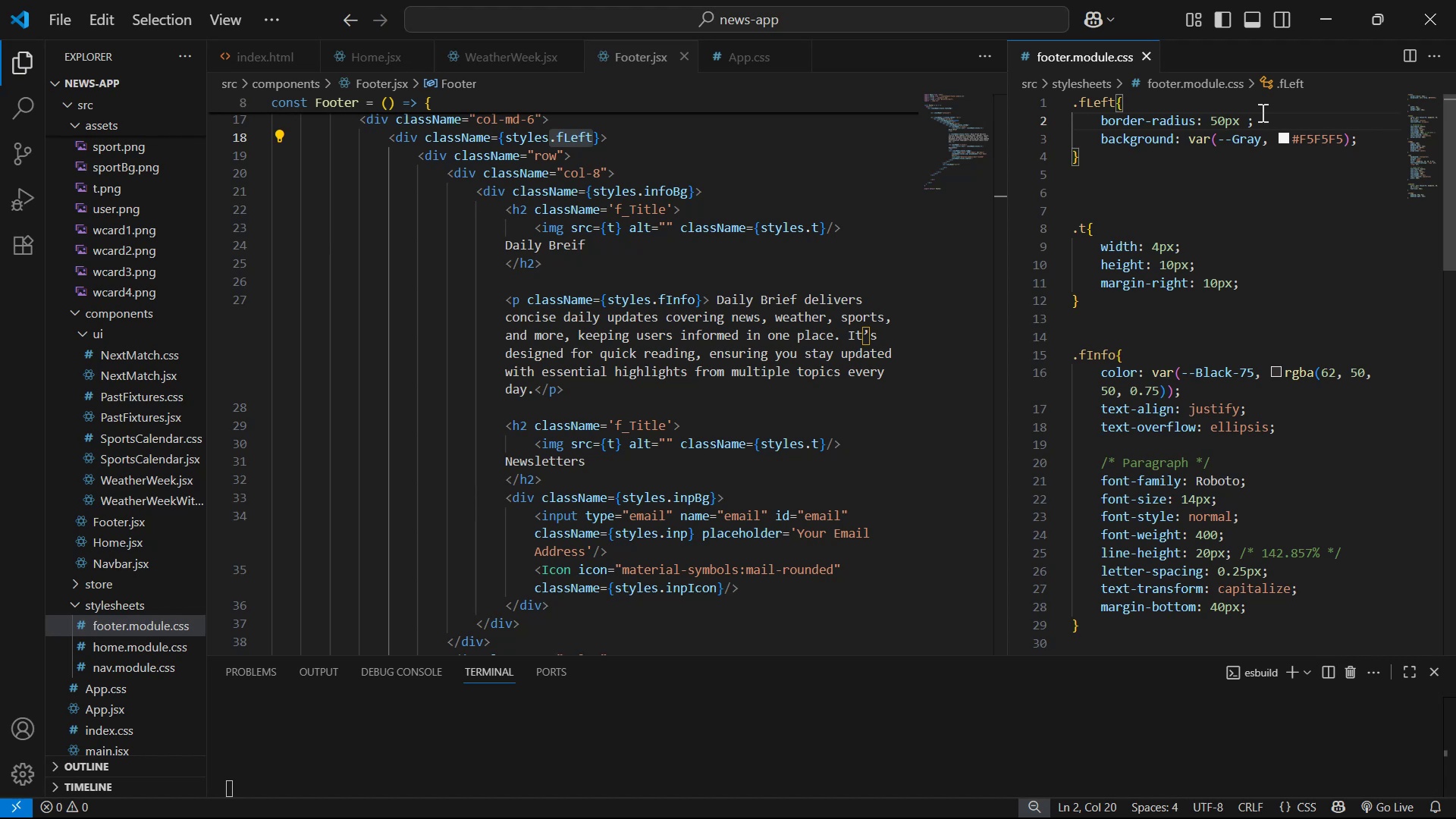 
key(Alt+AltLeft)
 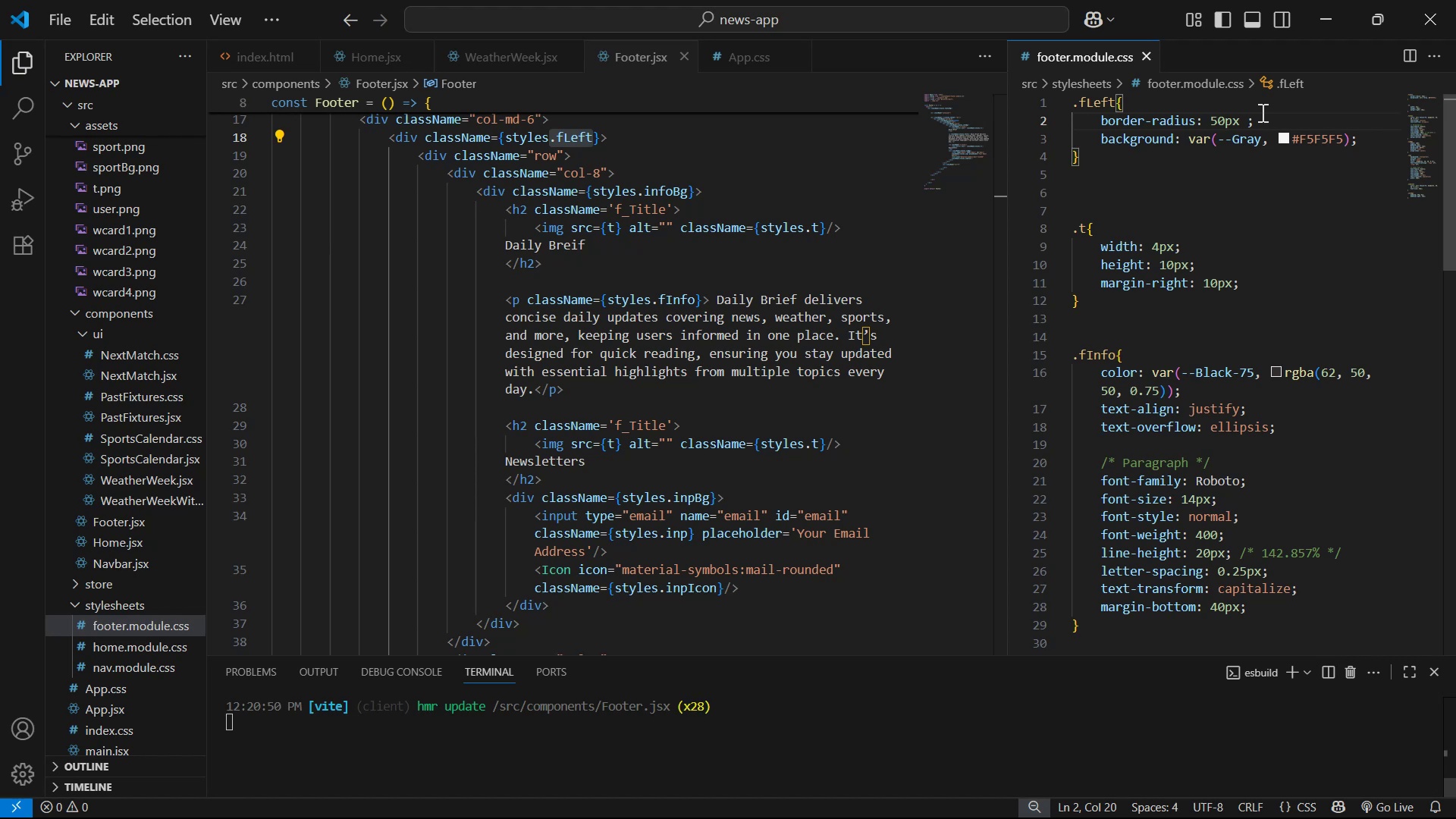 
key(Alt+Tab)
 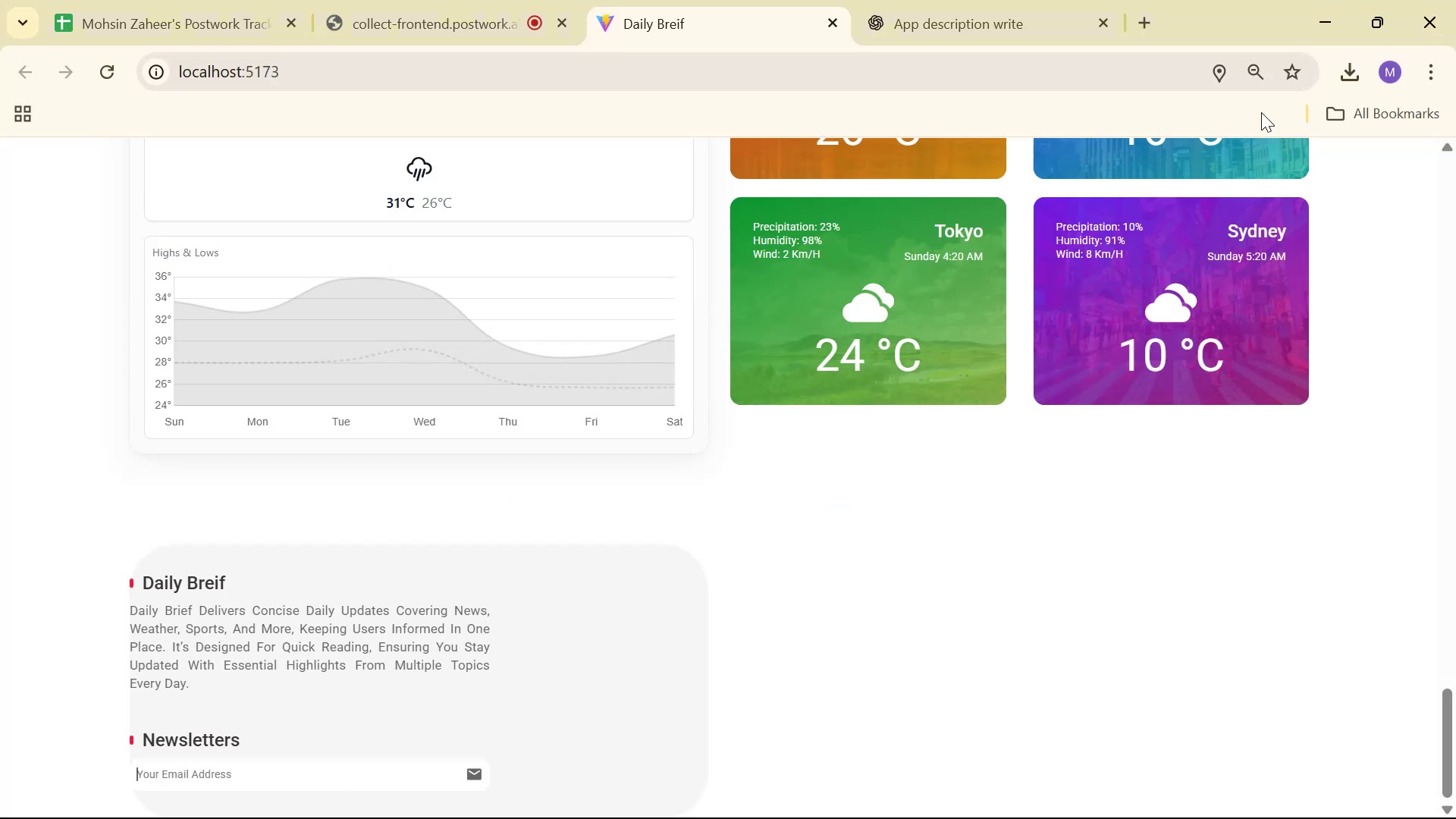 
key(Alt+AltLeft)
 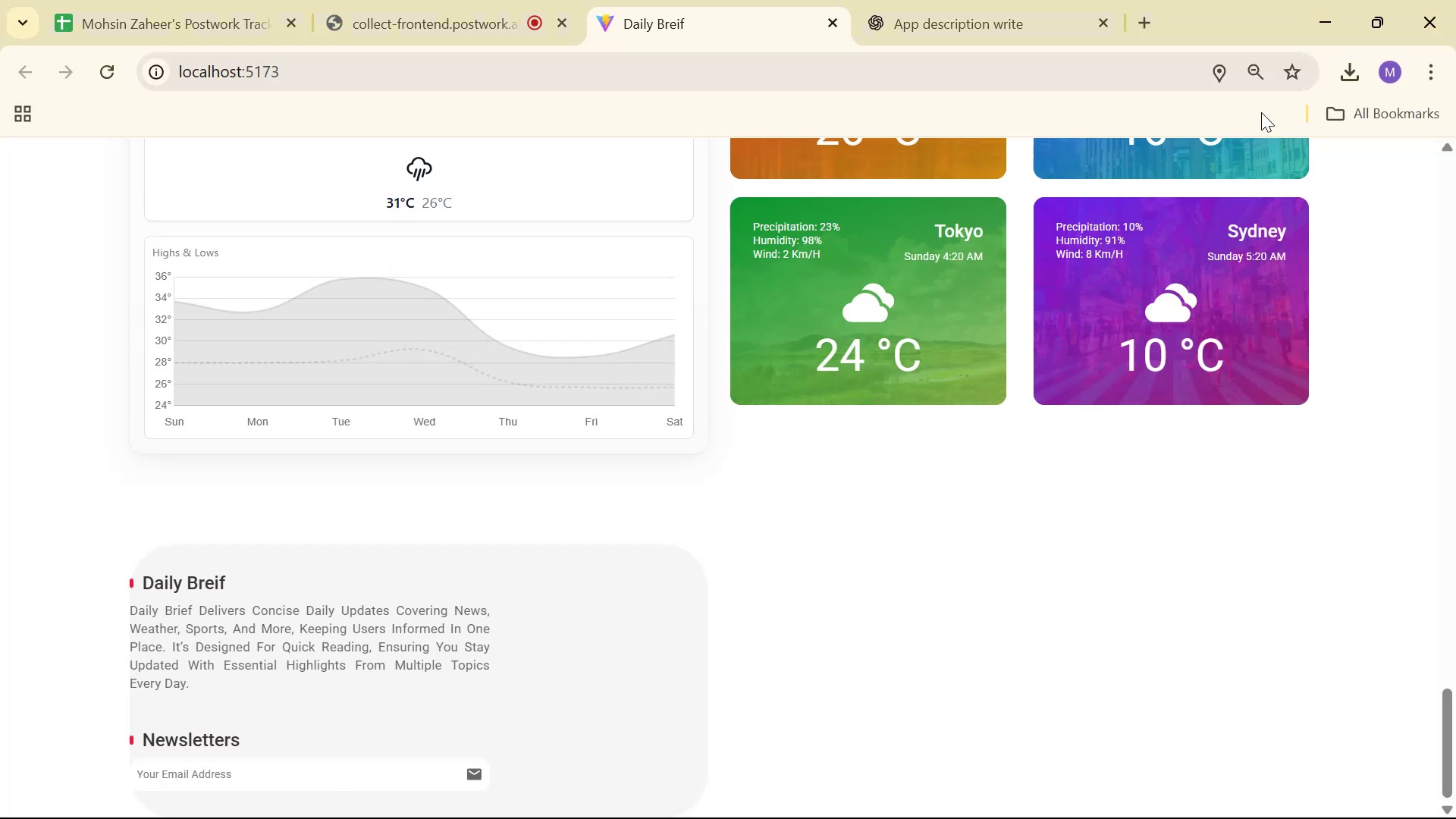 
key(Alt+Tab)
 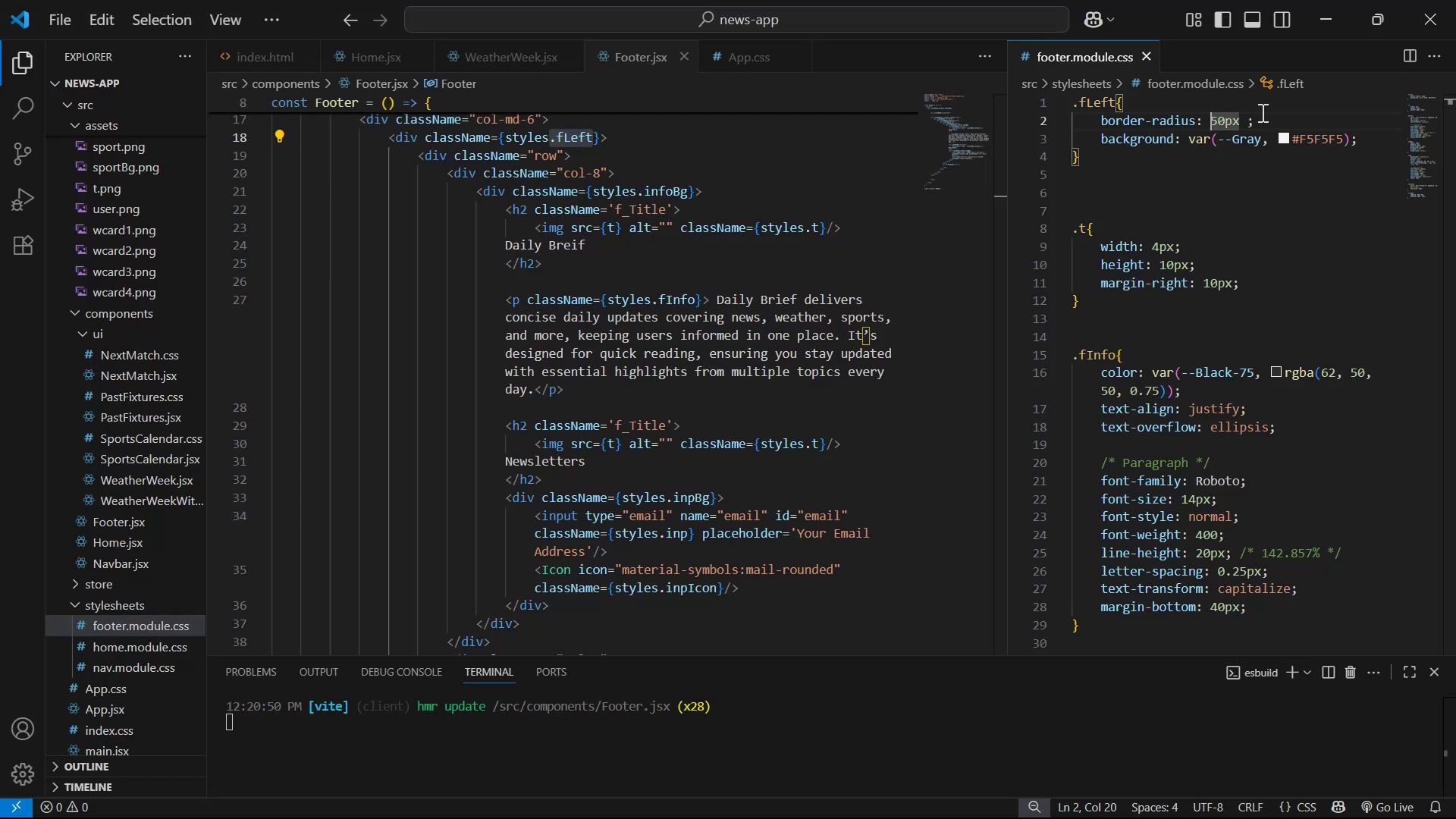 
scroll: coordinate [1315, 245], scroll_direction: down, amount: 17.0
 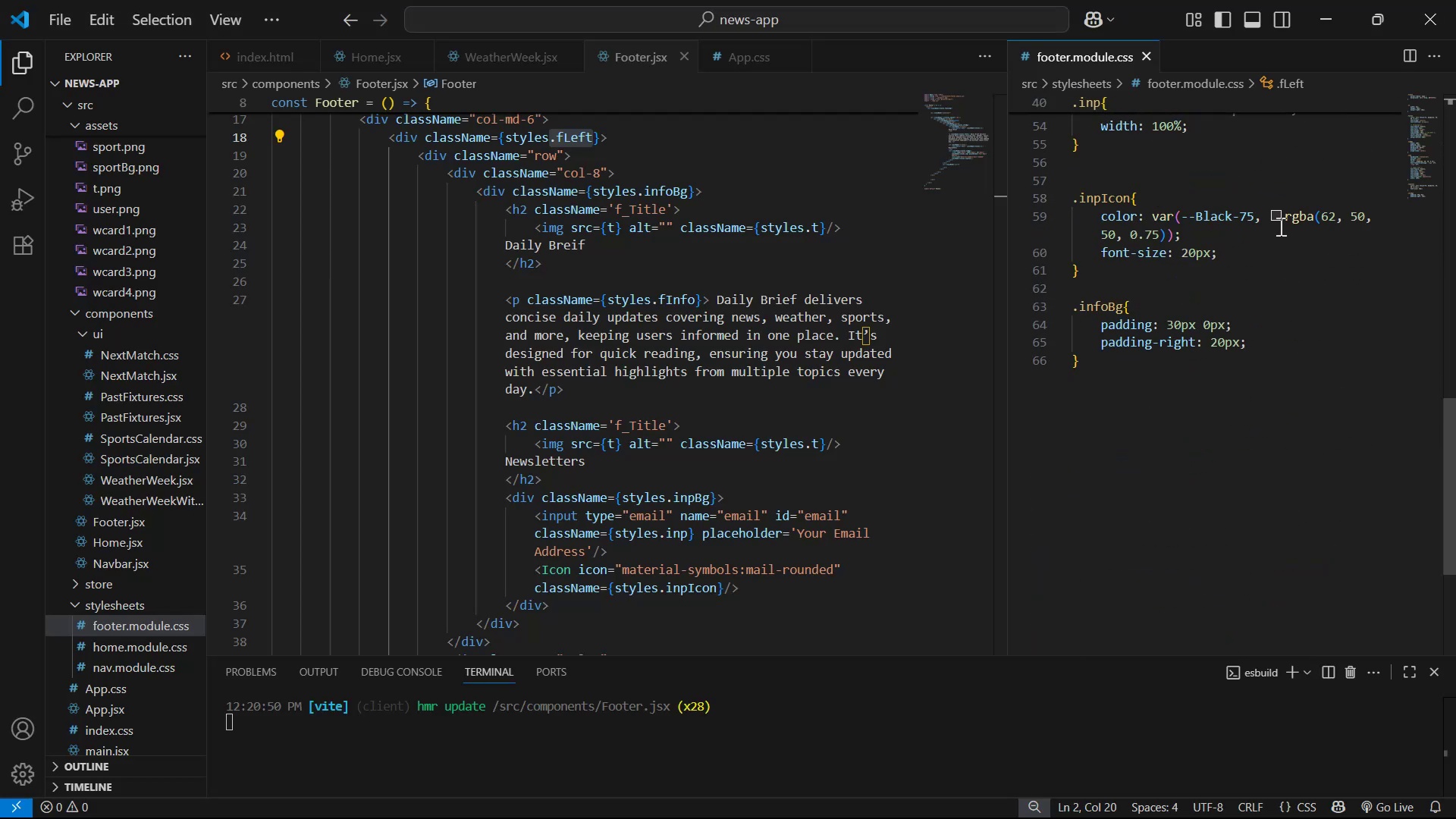 
key(Alt+Tab)
 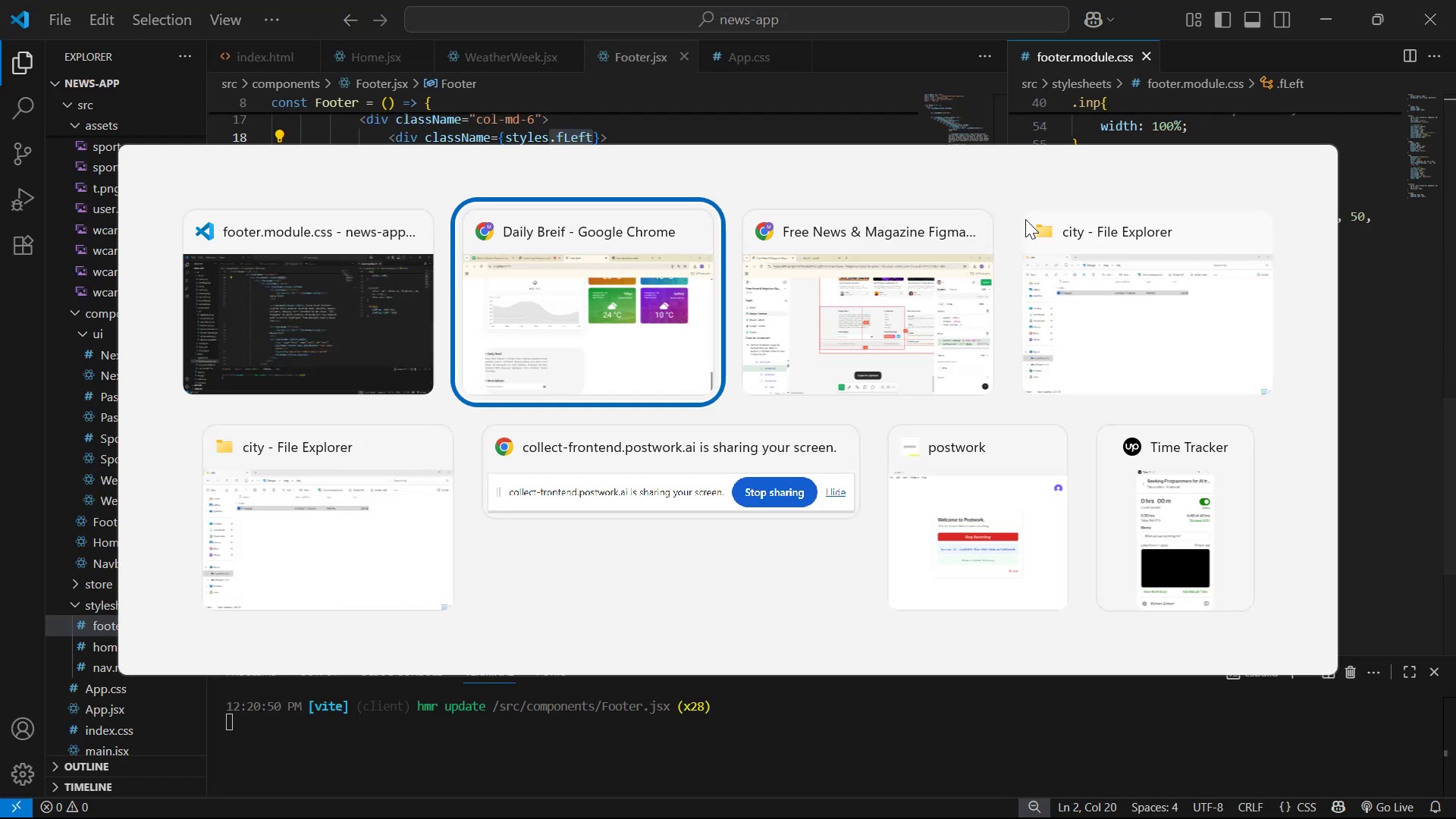 
key(Alt+Tab)
 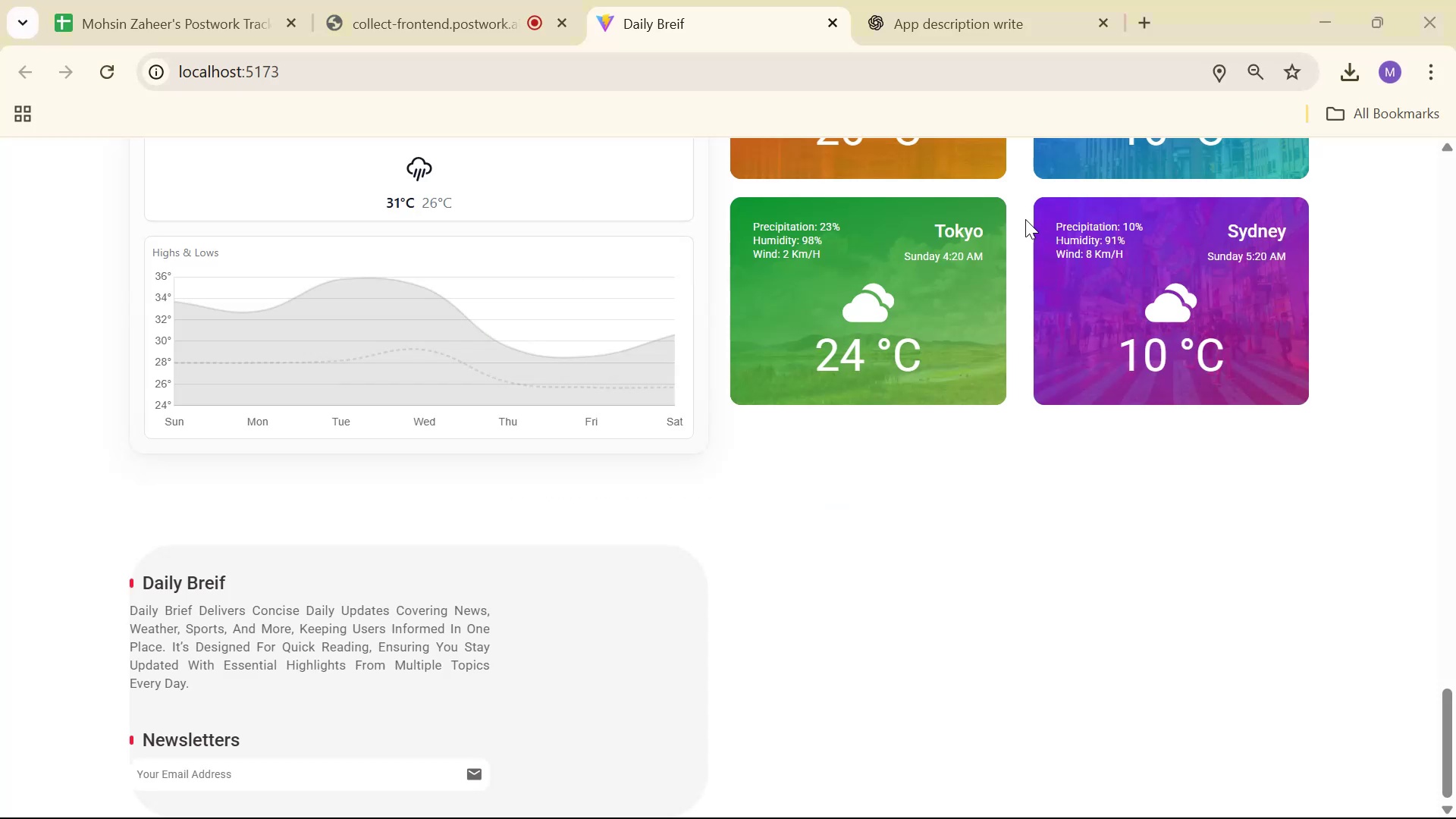 
key(Alt+Tab)
 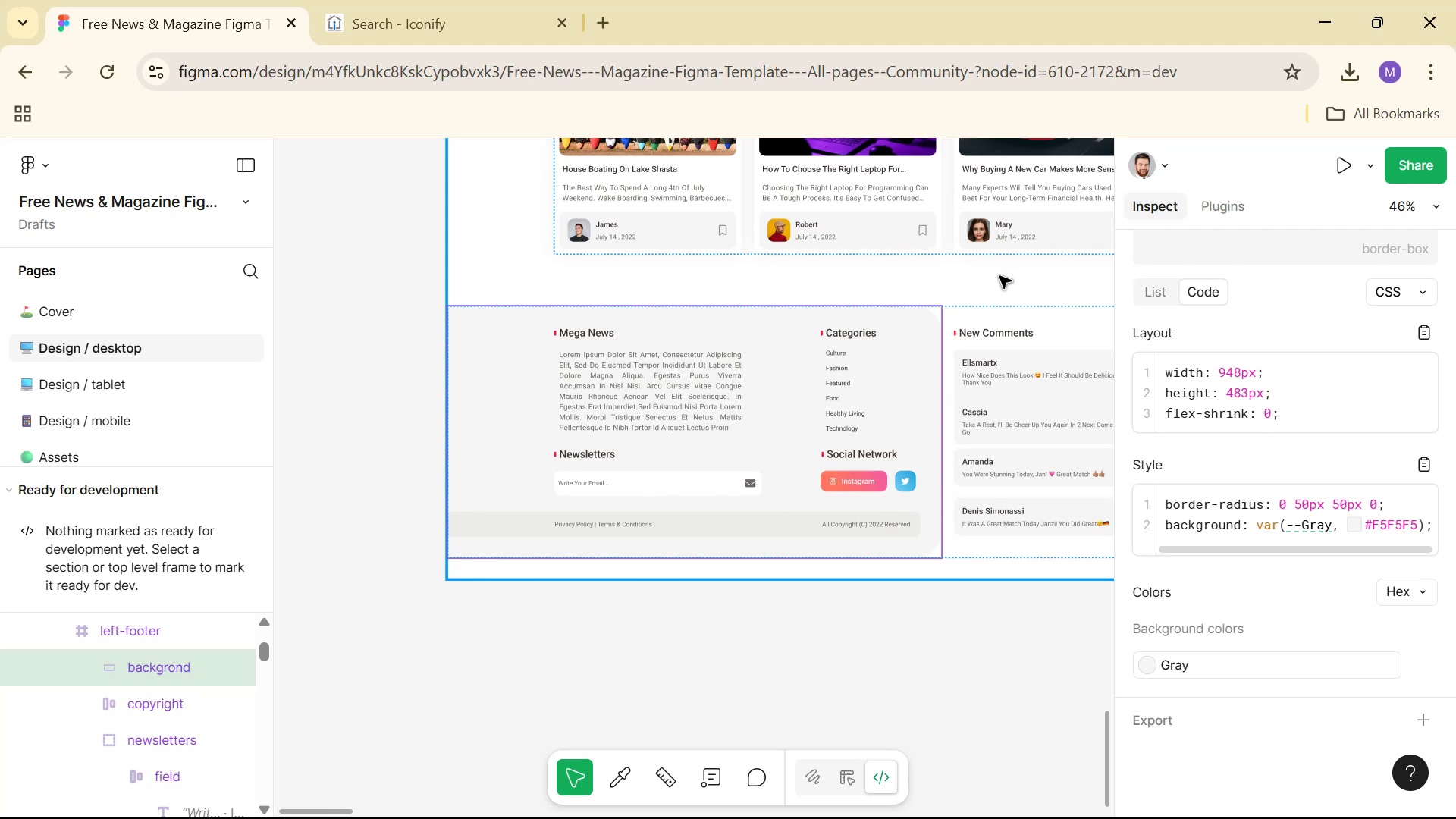 
wait(5.93)
 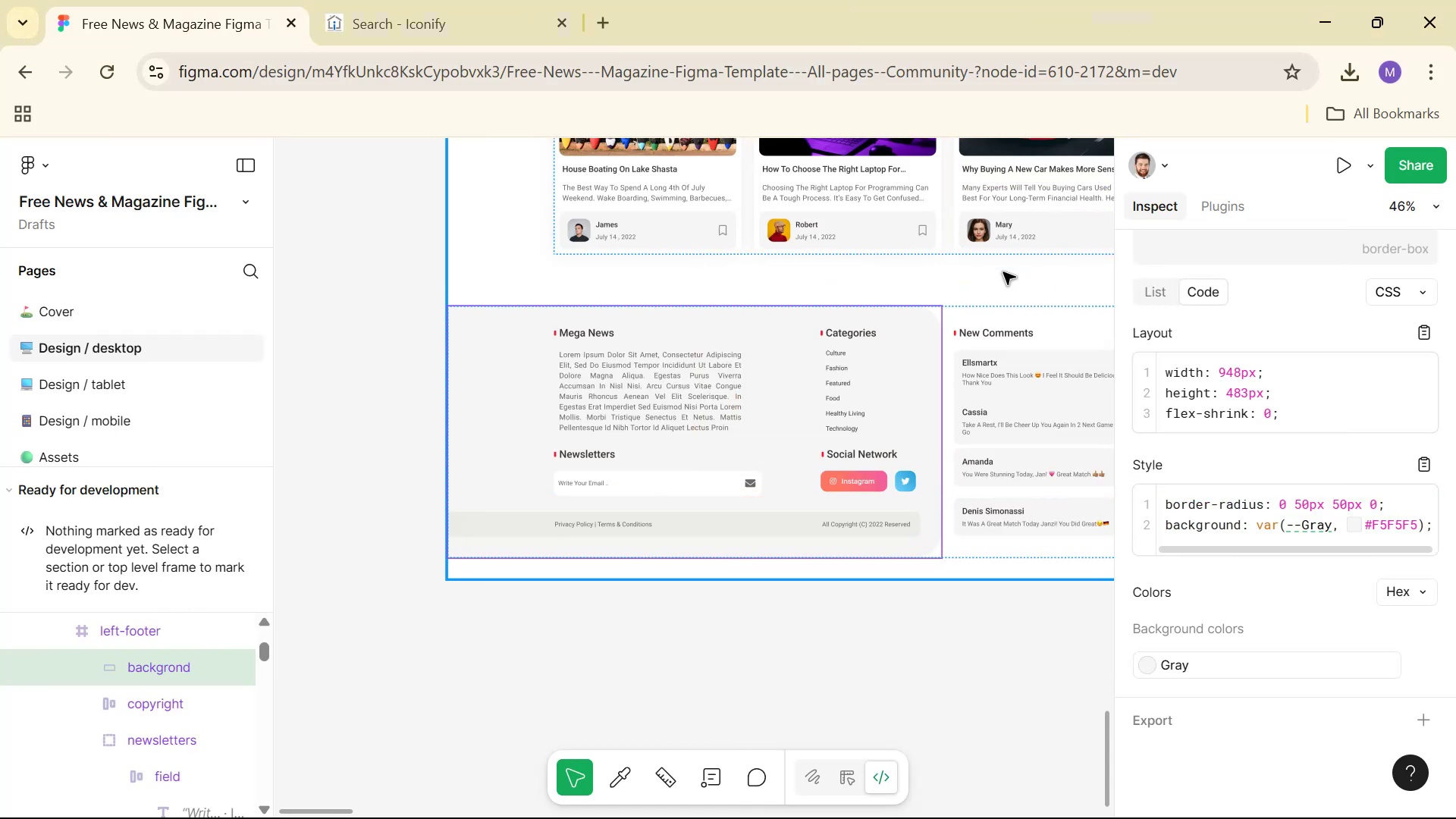 
key(Alt+Tab)
 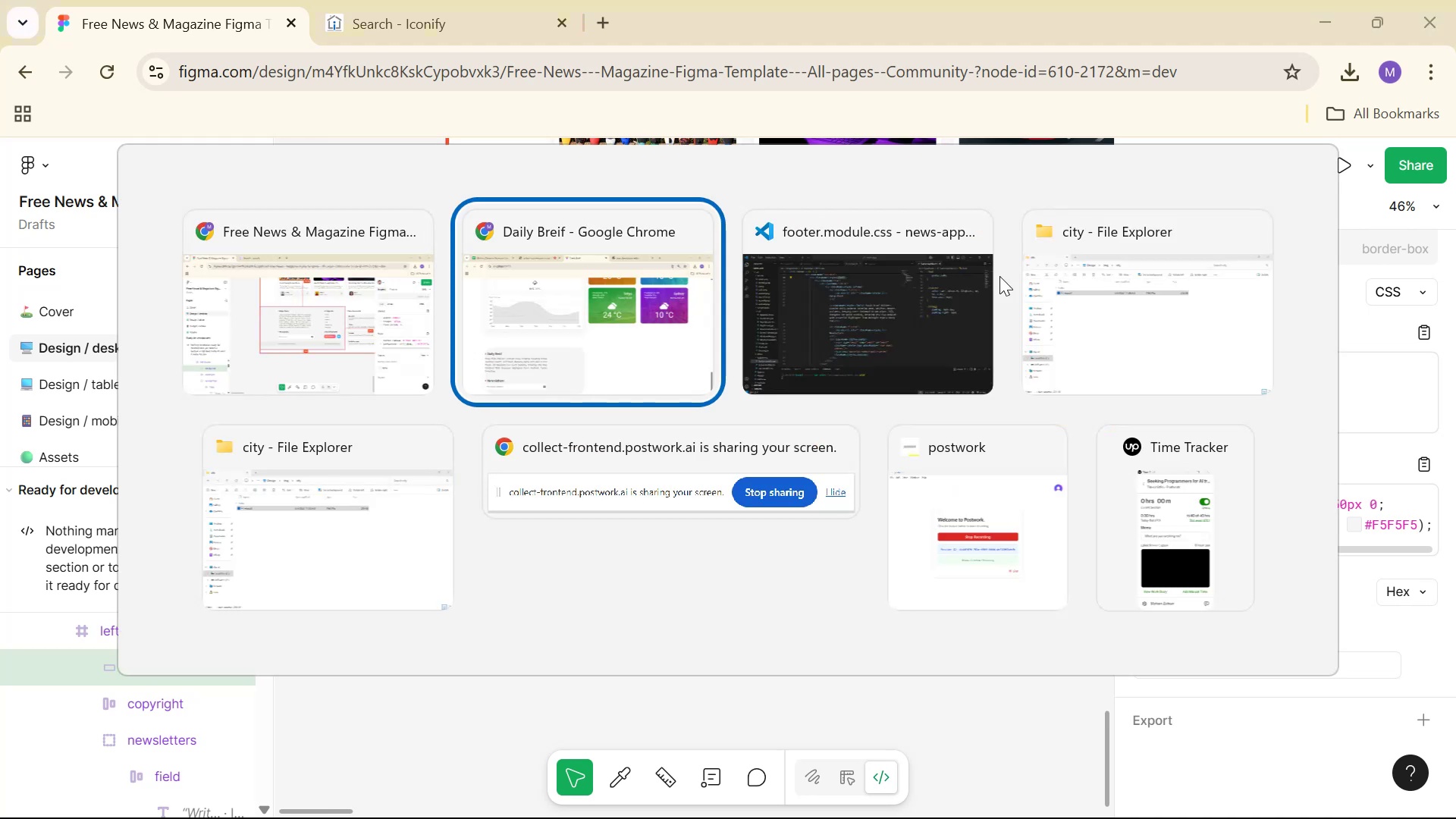 
key(Alt+Tab)
 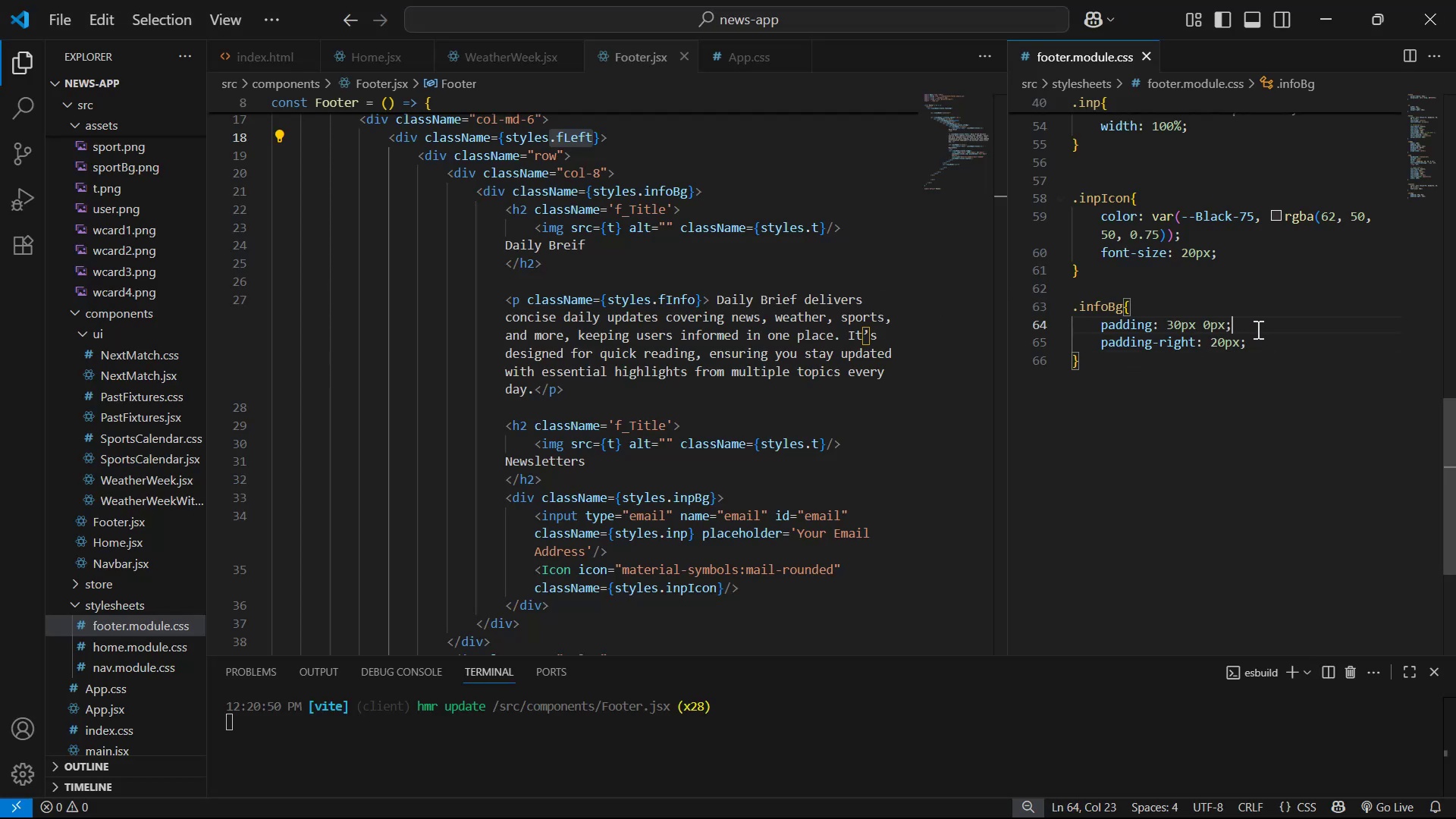 
key(Backspace)
 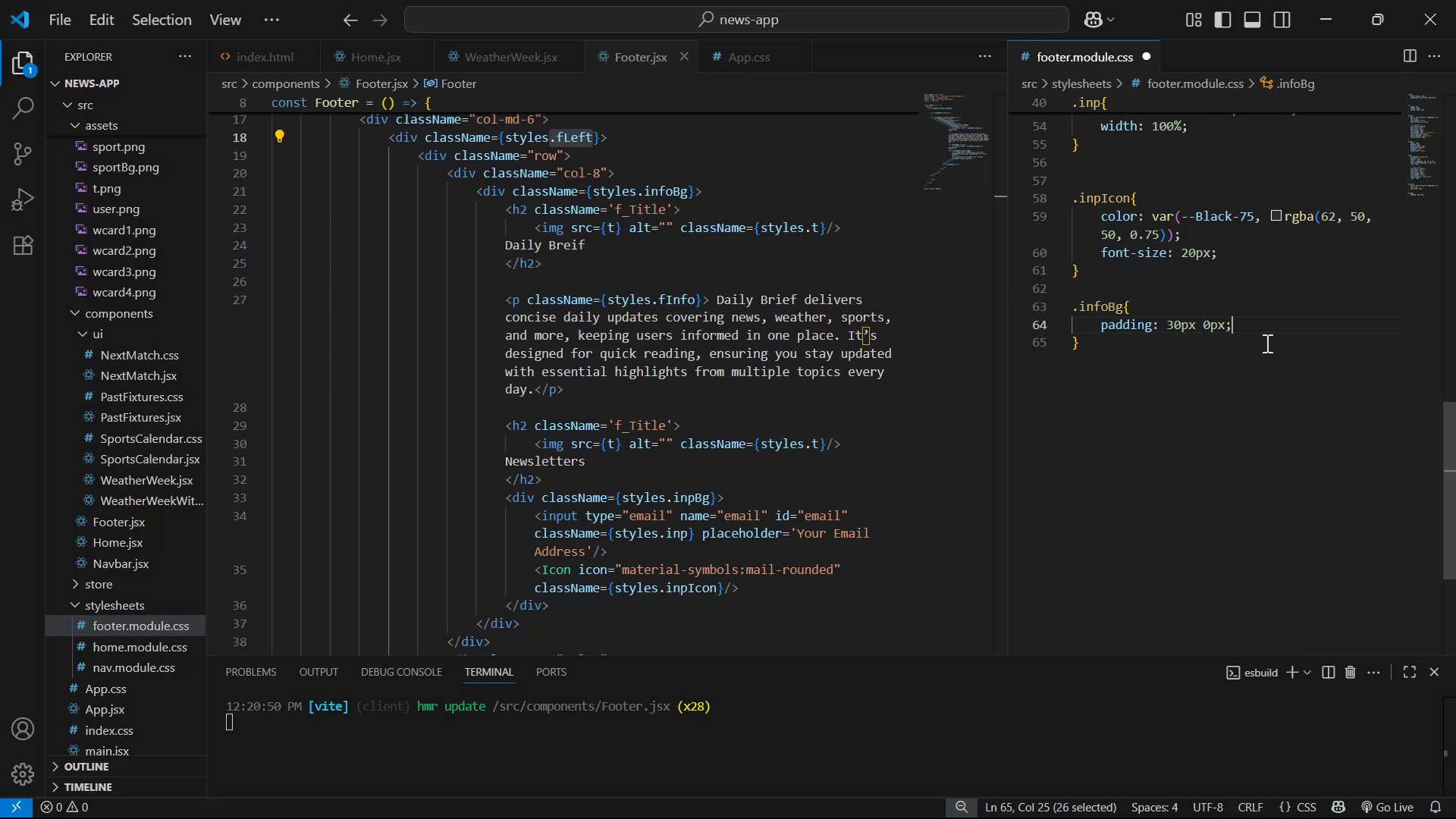 
key(ArrowLeft)
 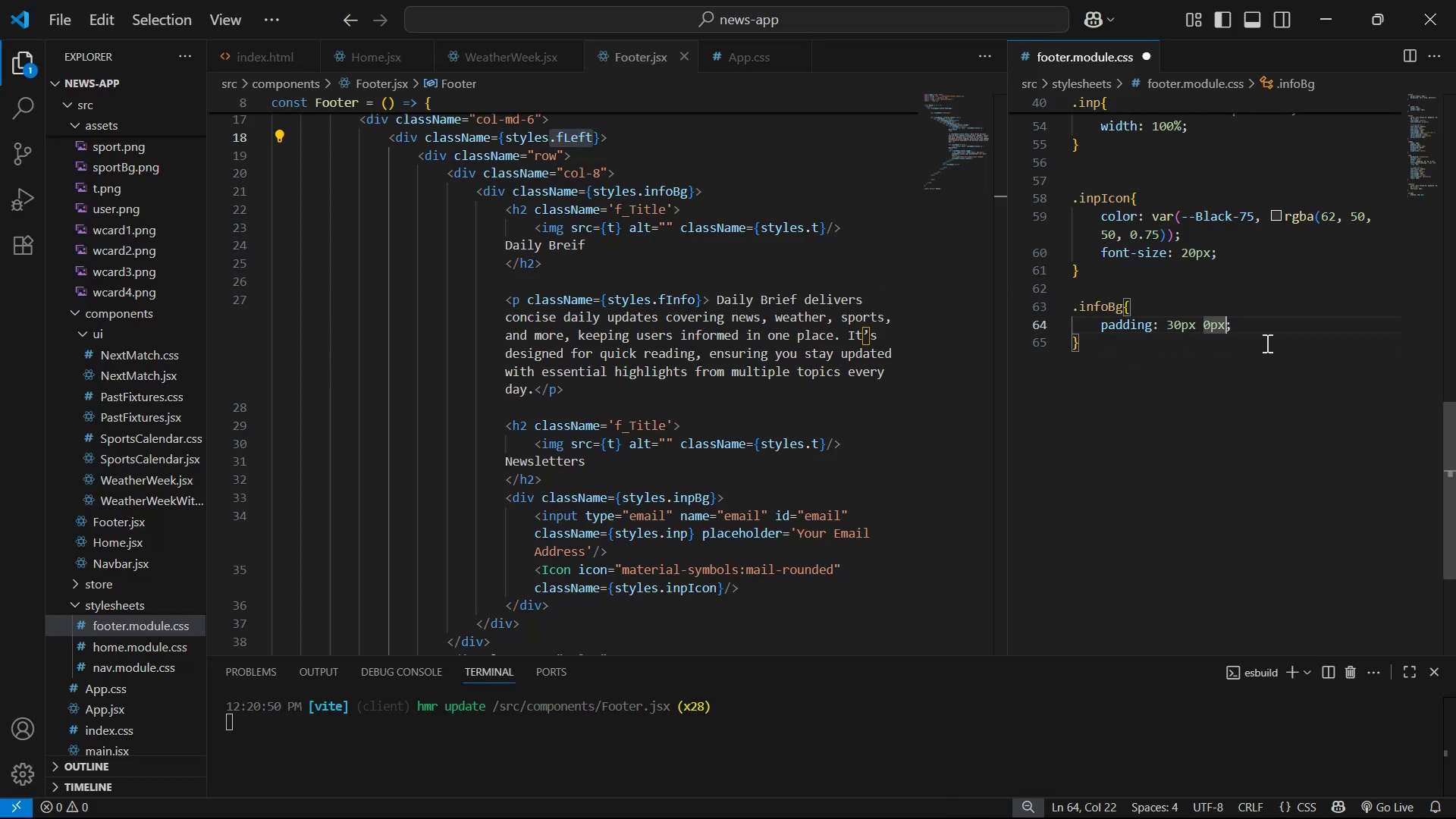 
key(ArrowLeft)
 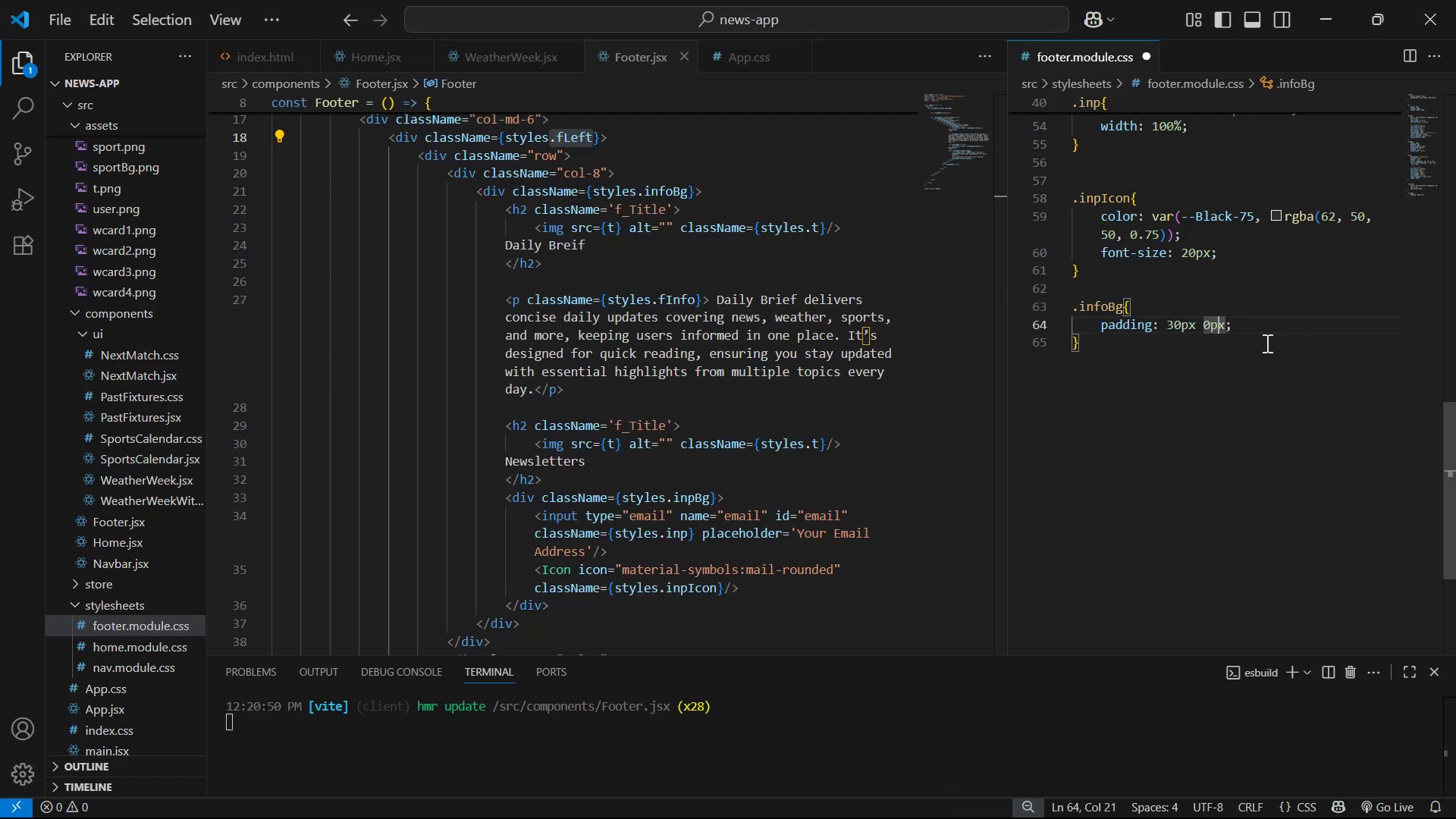 
key(ArrowLeft)
 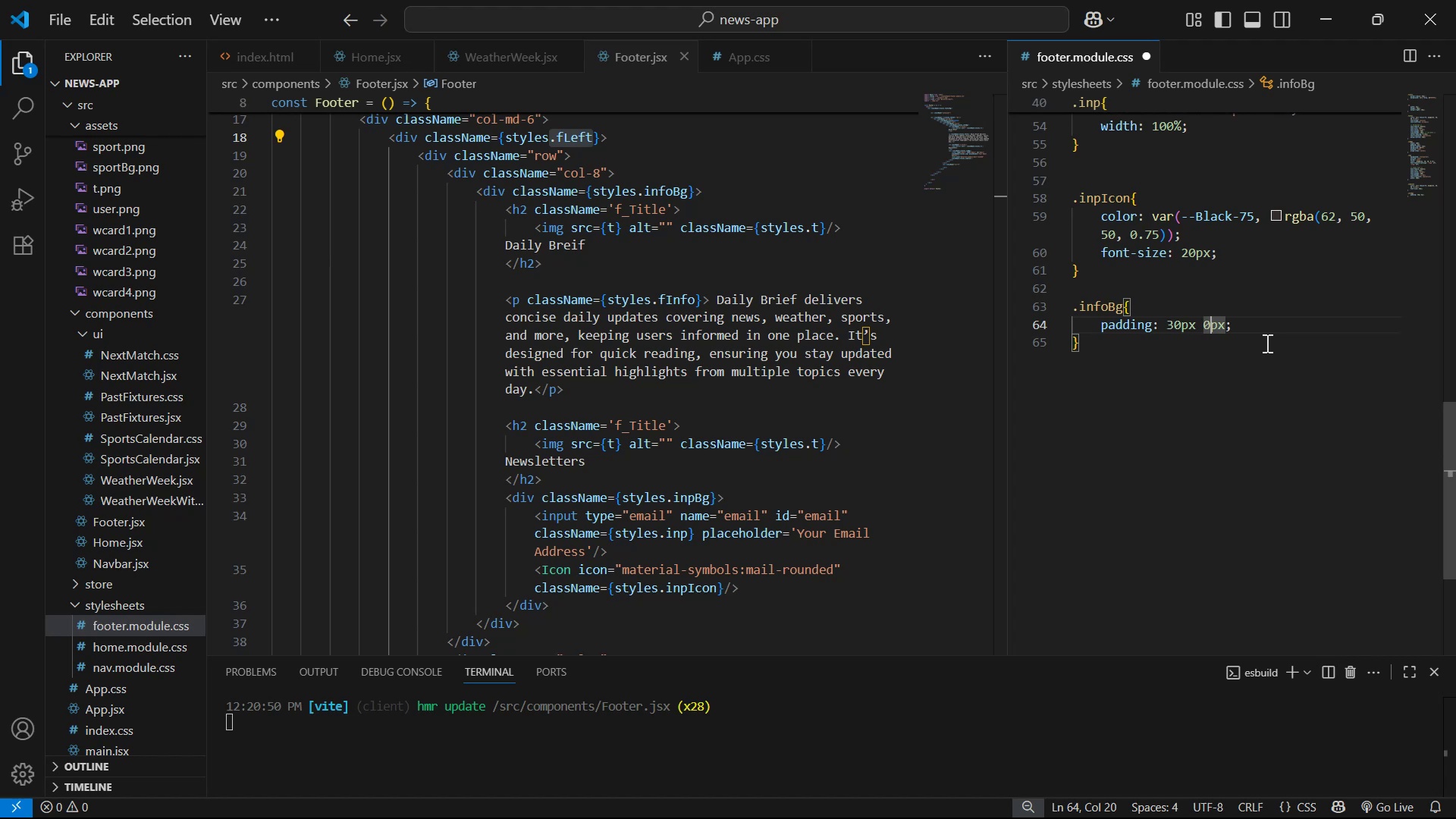 
key(ArrowLeft)
 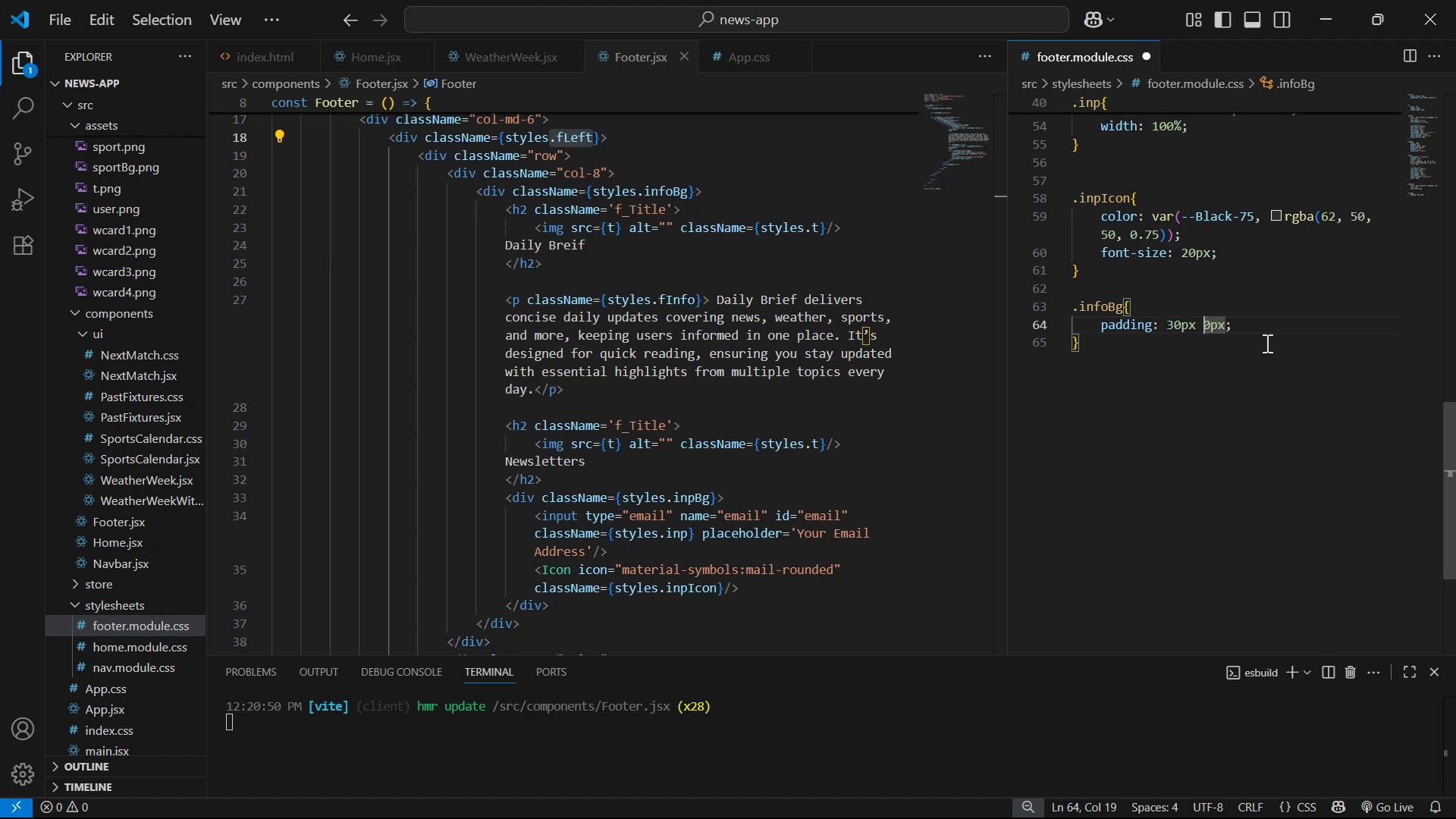 
key(2)
 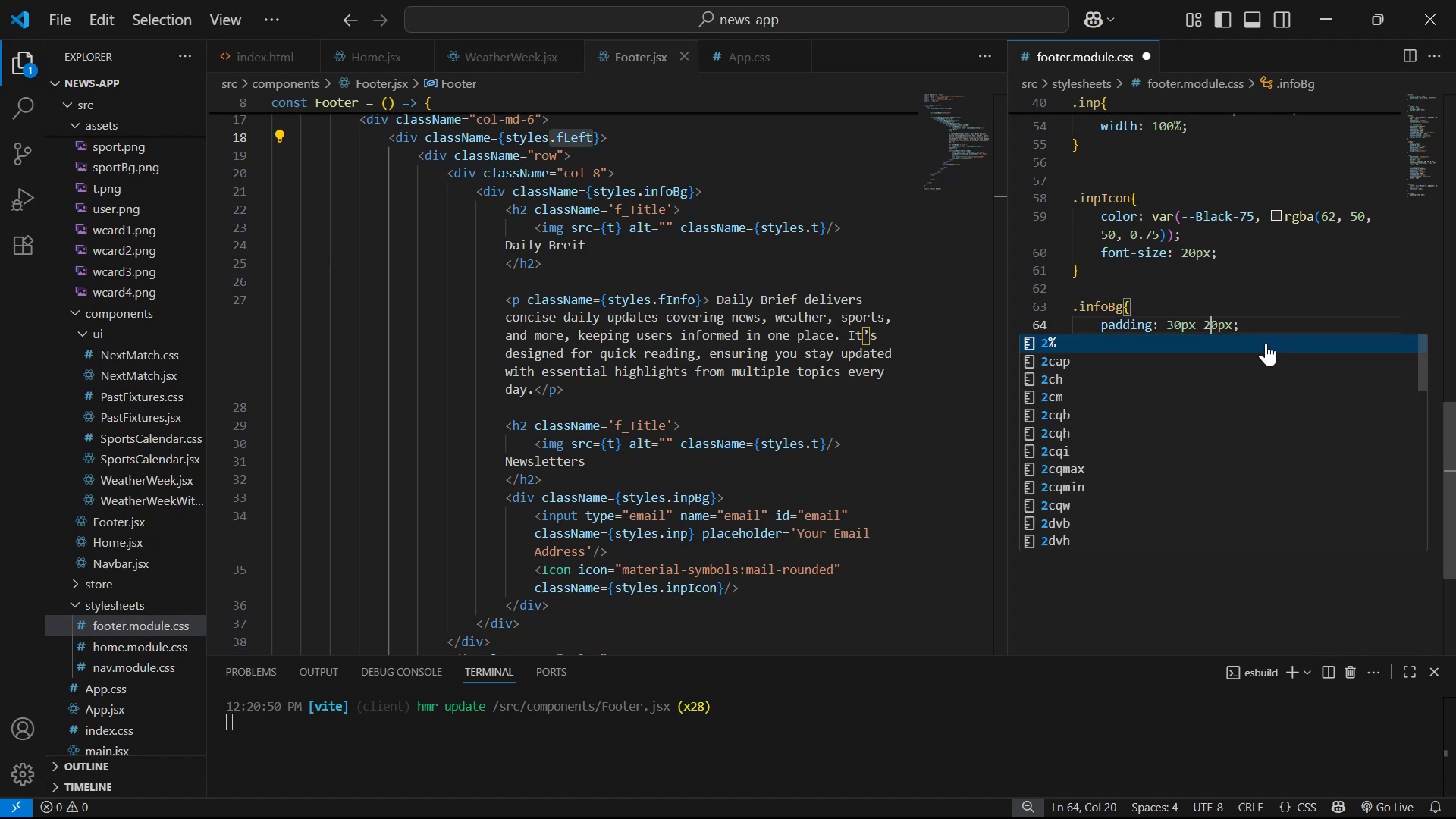 
key(Control+S)
 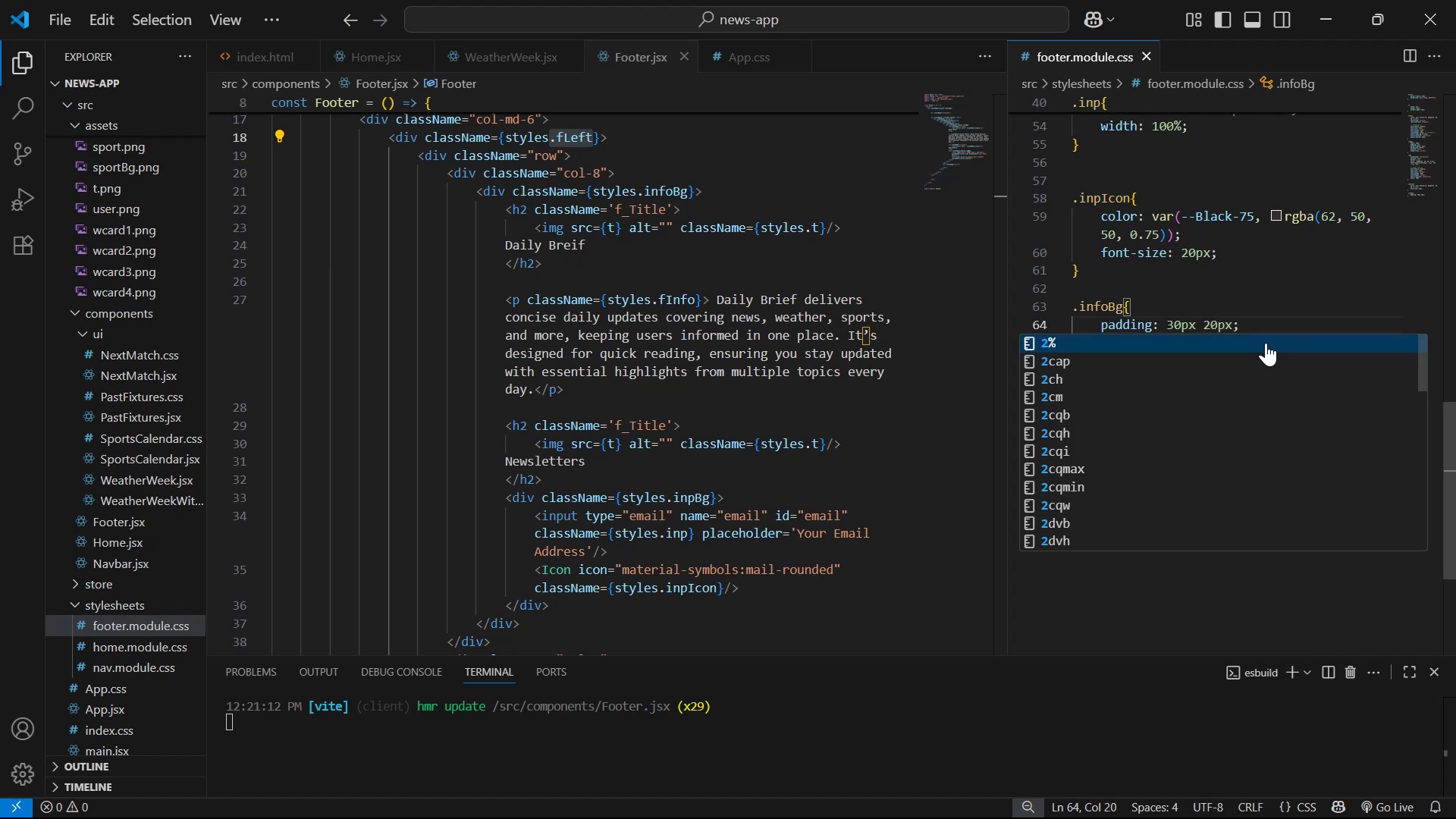 
key(Alt+AltLeft)
 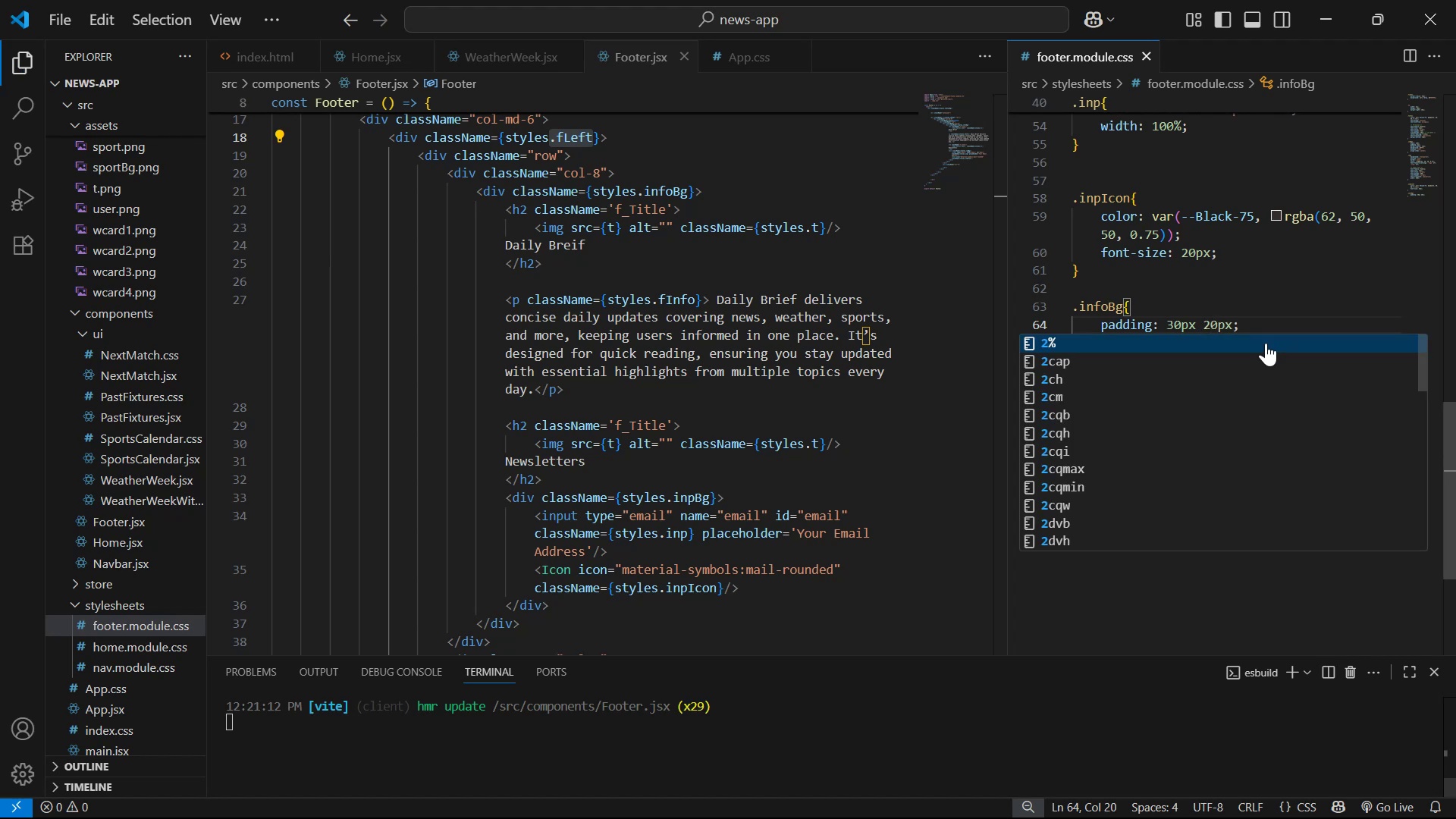 
key(Alt+Tab)
 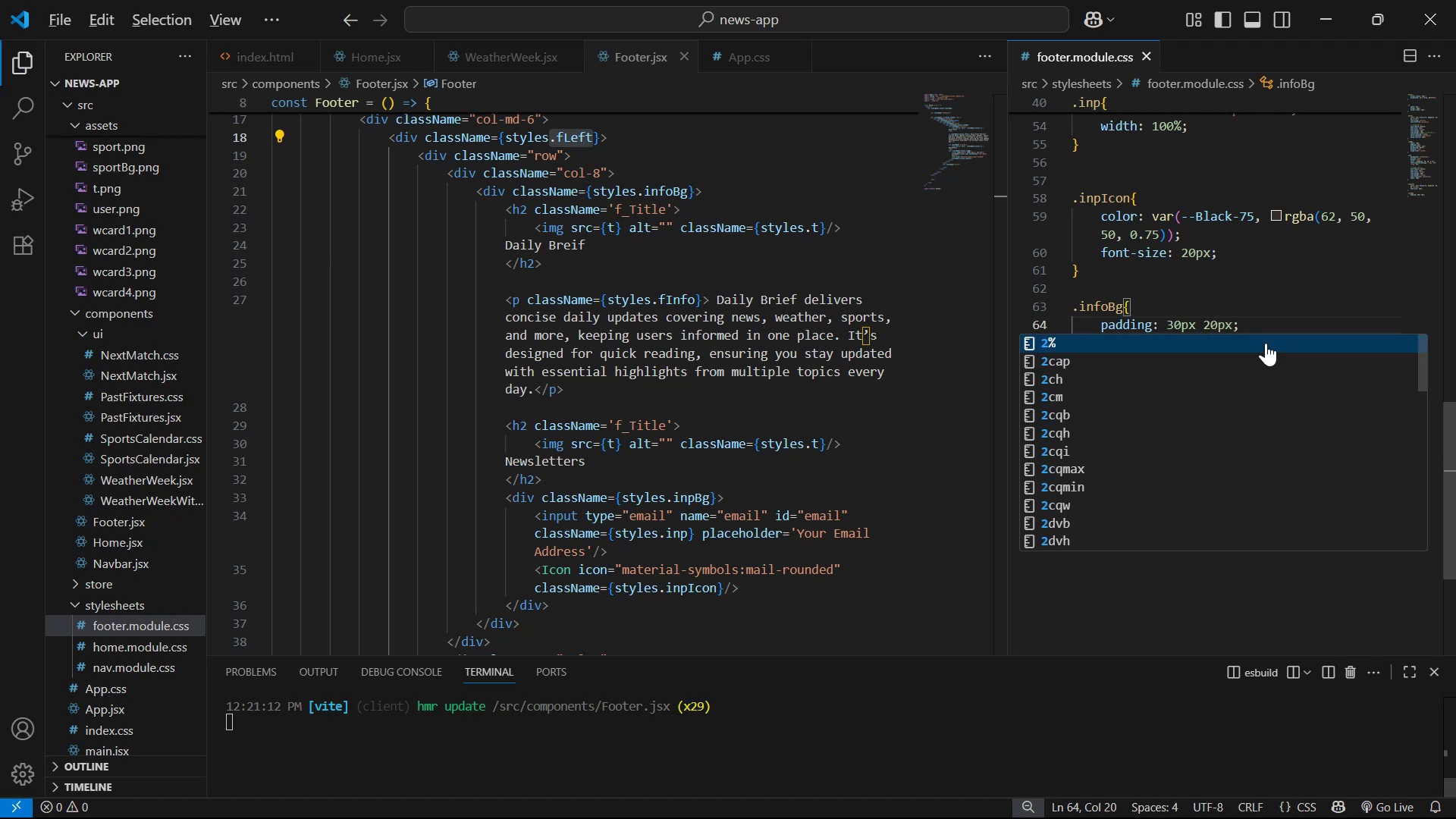 
key(Alt+AltLeft)
 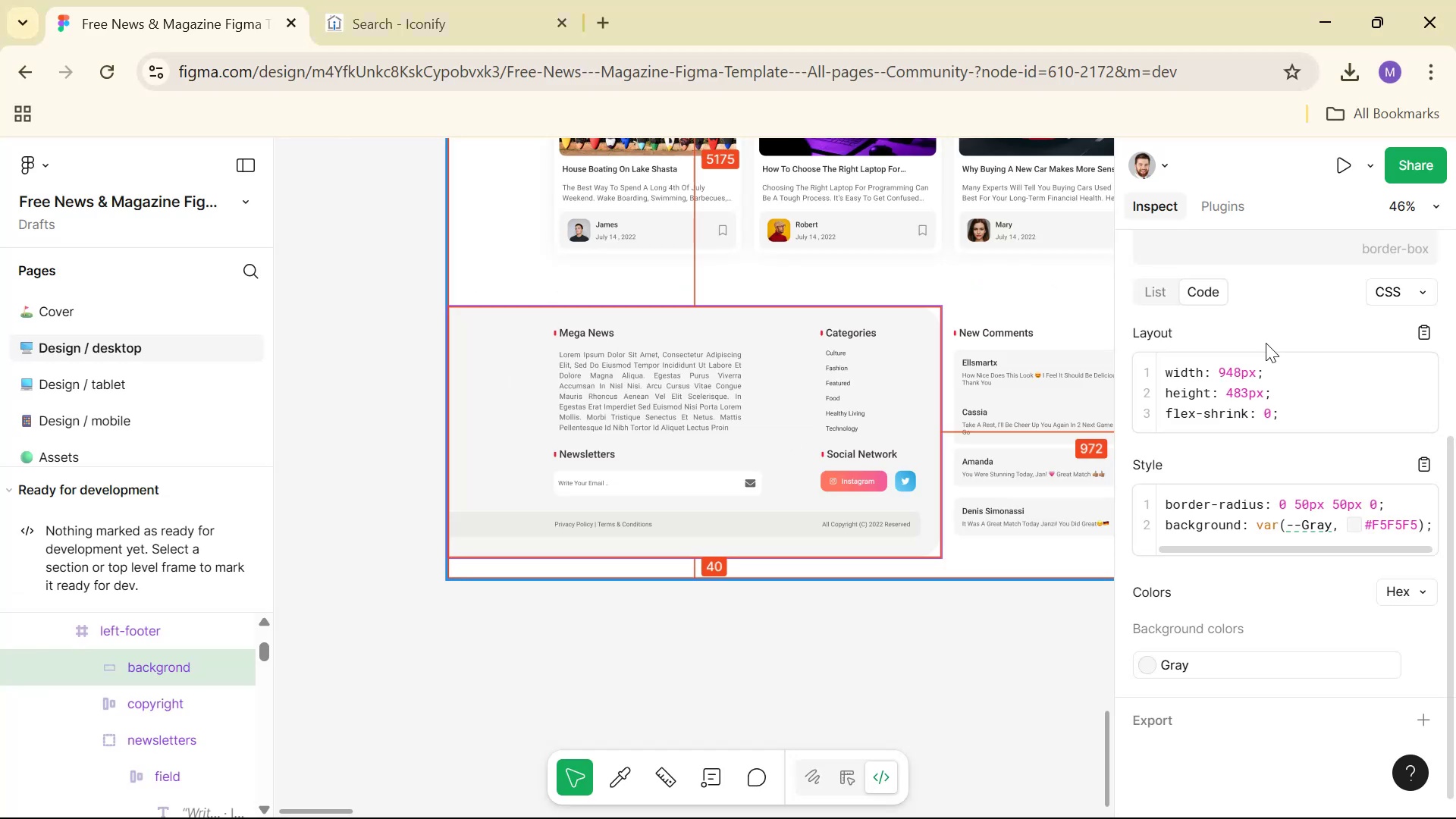 
key(Alt+Tab)
 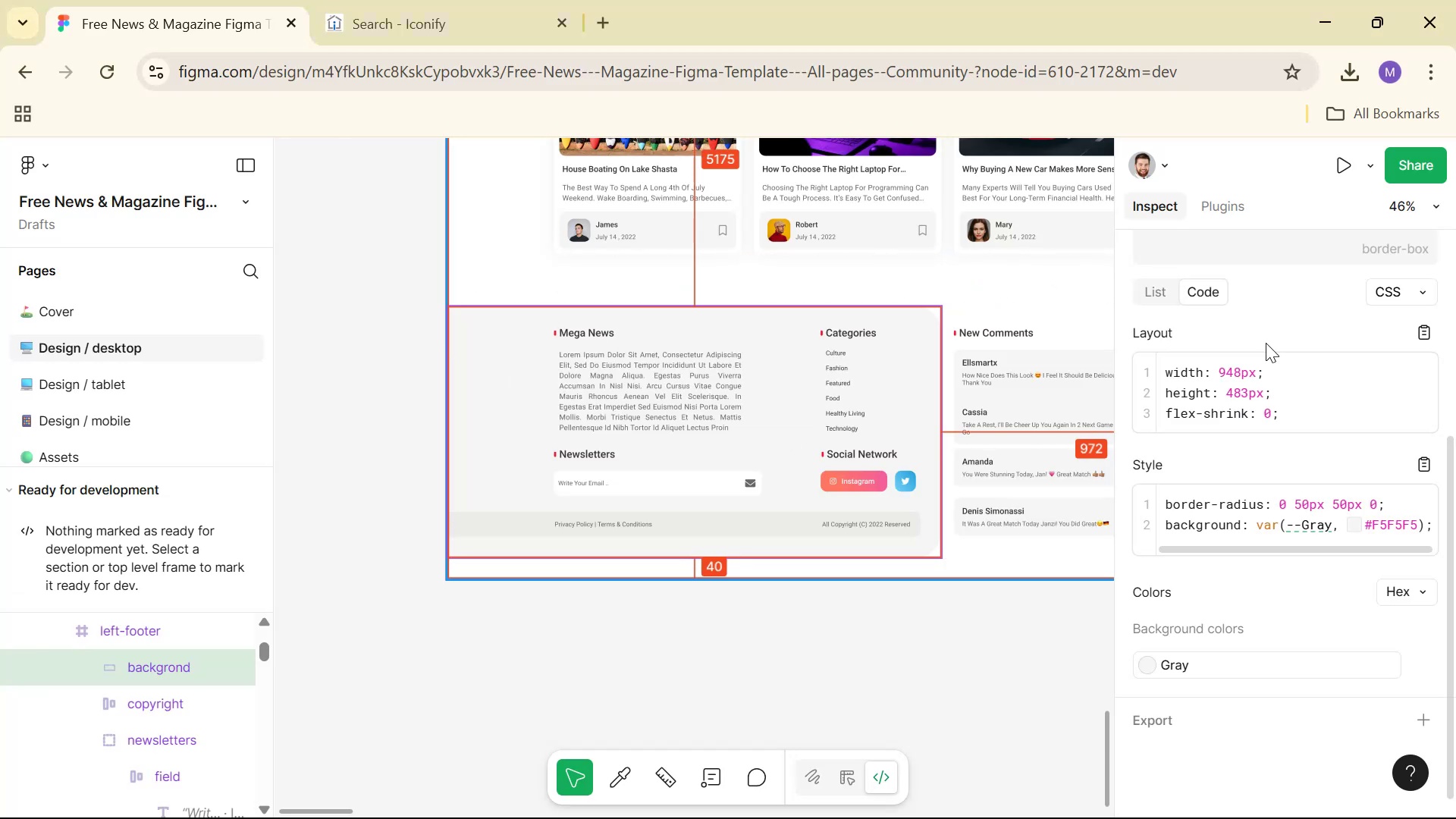 
key(Alt+Tab)
 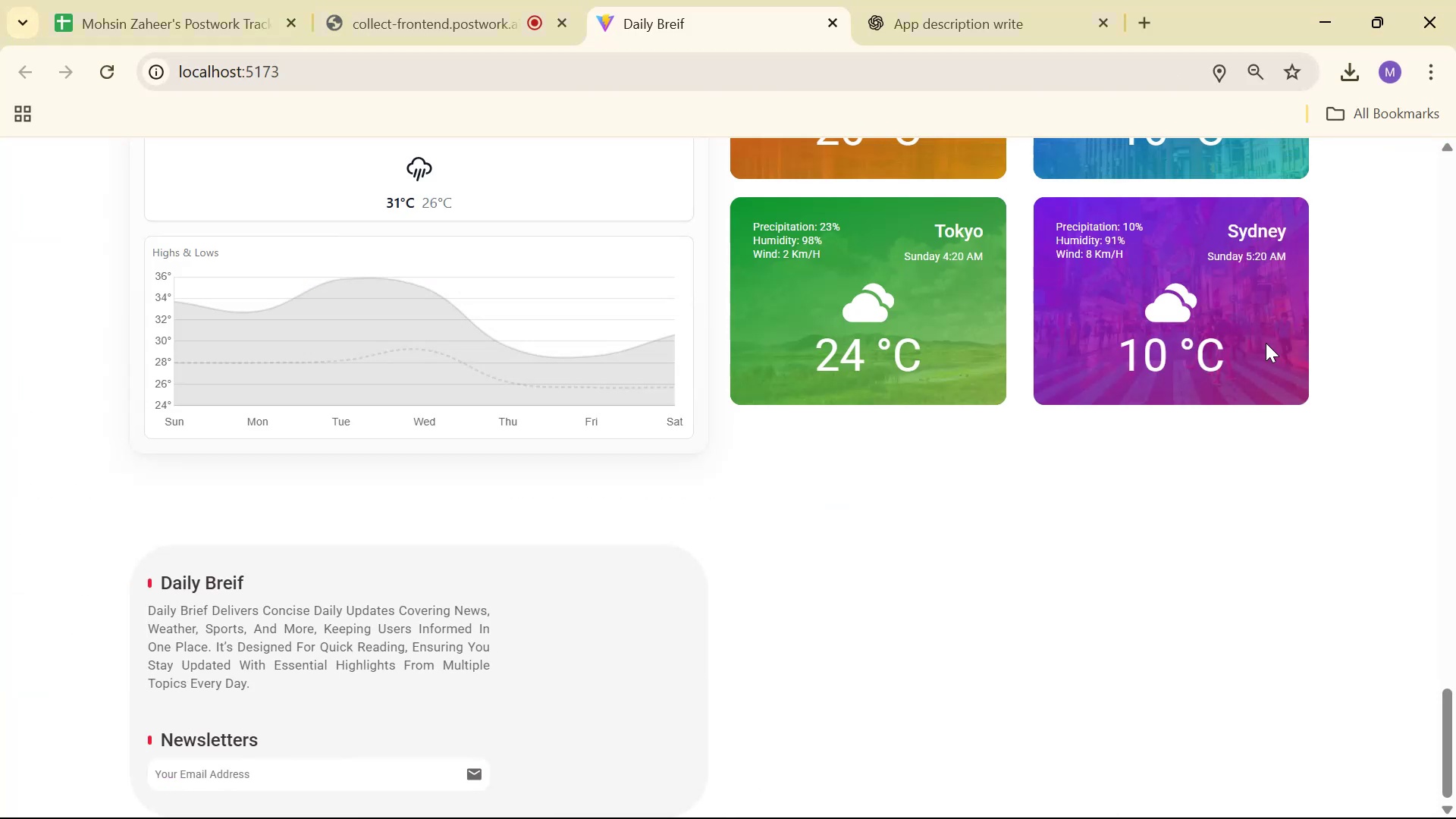 
wait(8.43)
 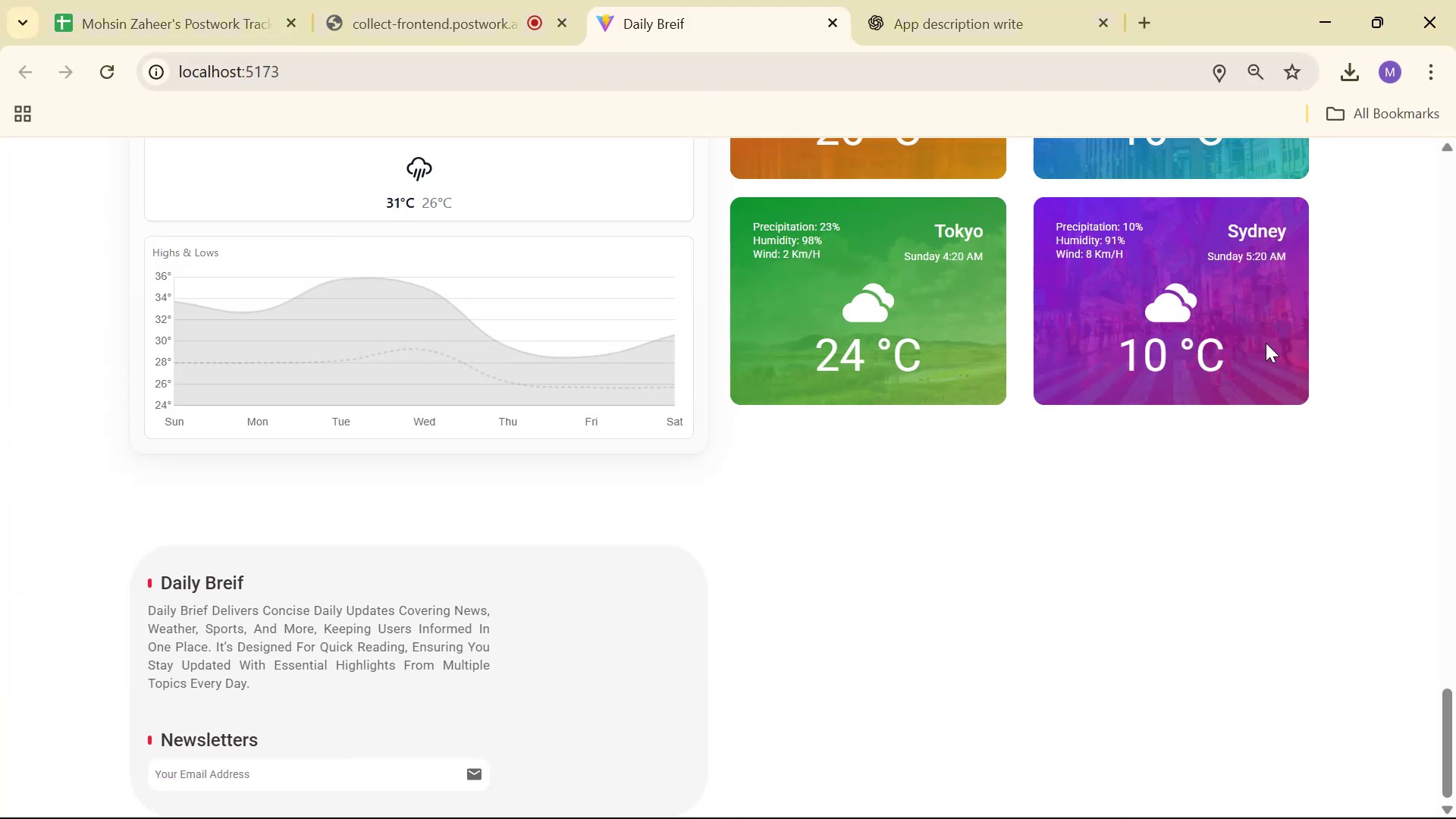 
scroll: coordinate [433, 818], scroll_direction: up, amount: 1.0
 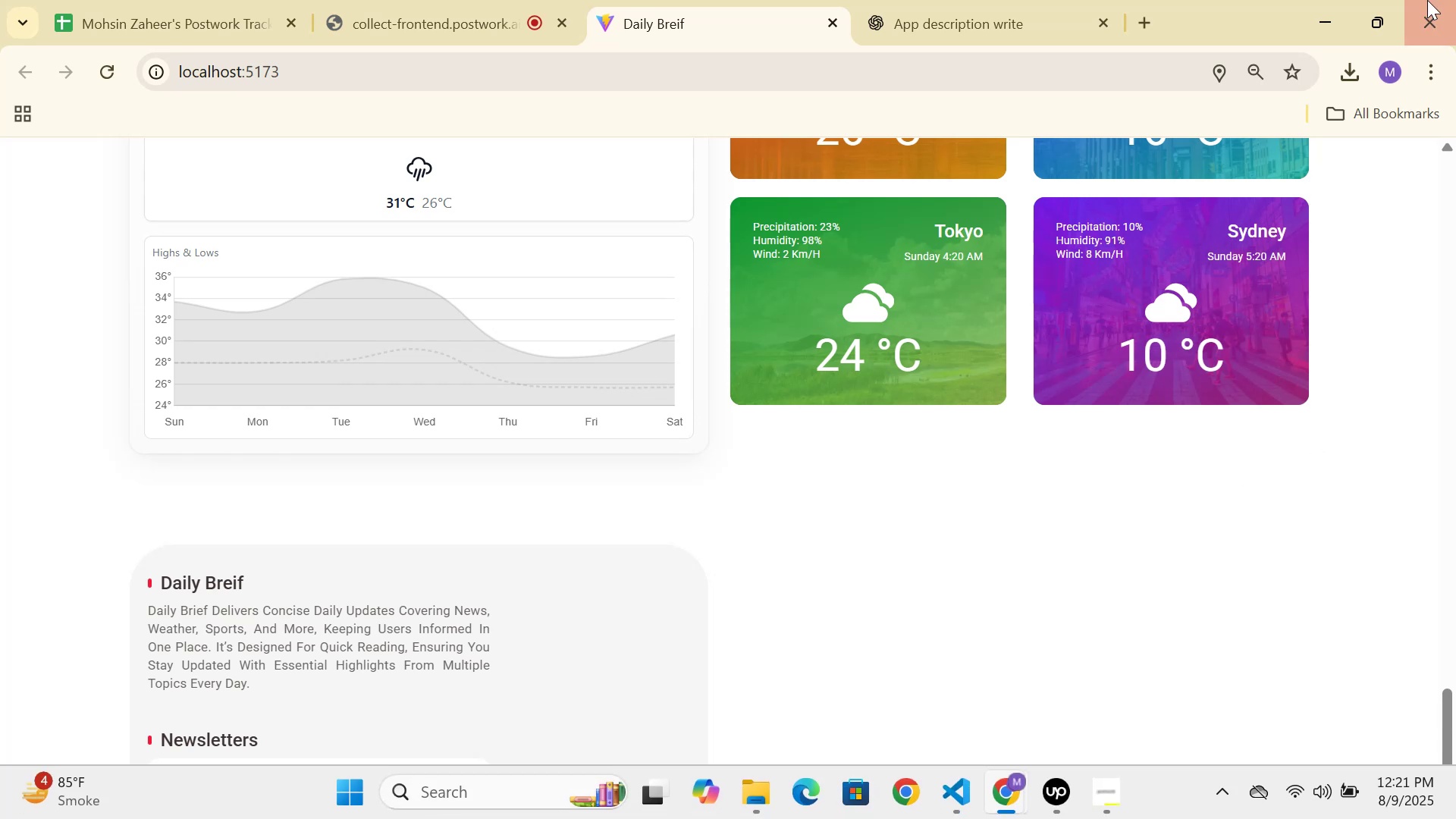 
scroll: coordinate [789, 366], scroll_direction: down, amount: 4.0
 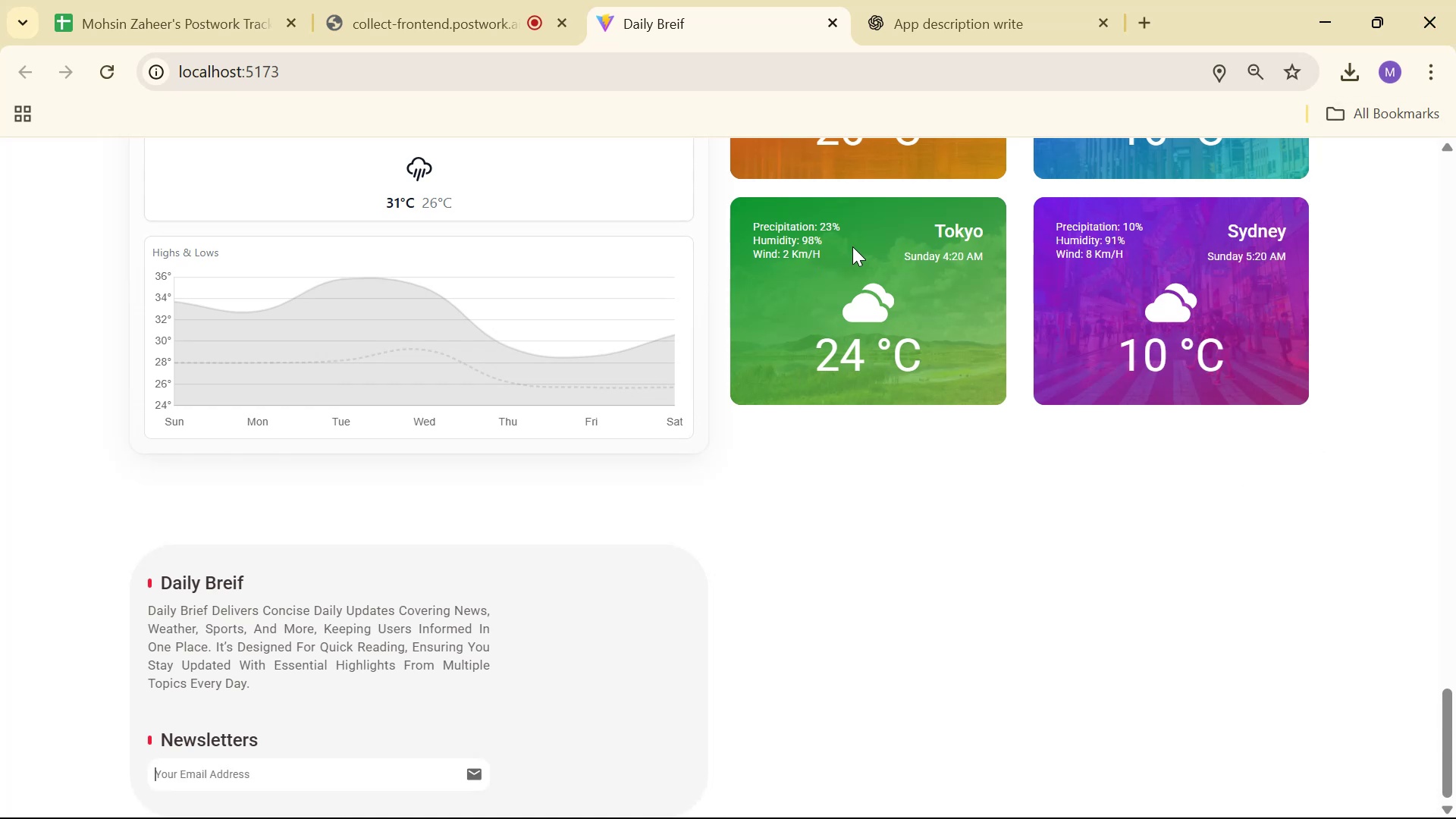 
key(Alt+AltLeft)
 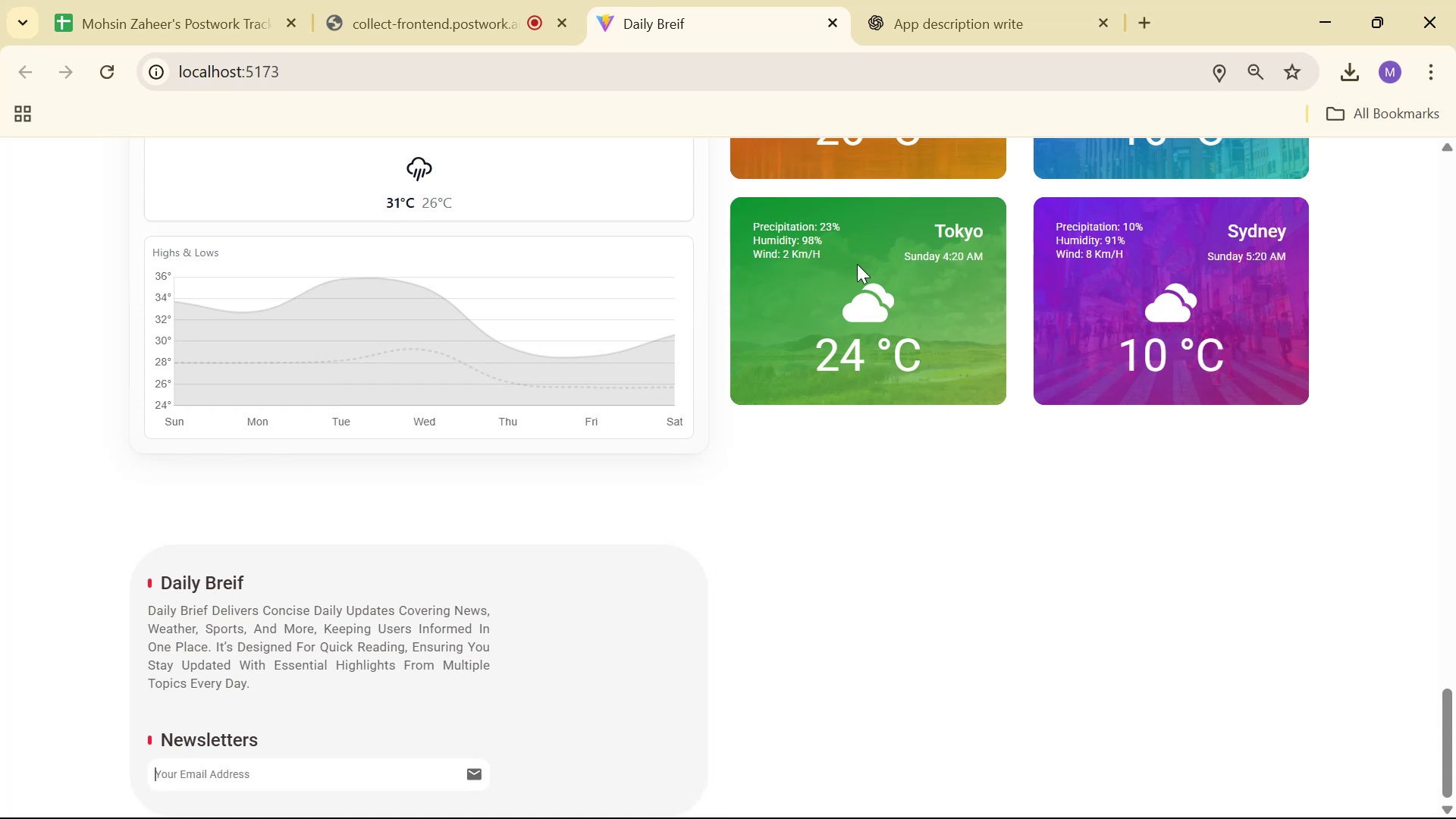 
key(Alt+Tab)
 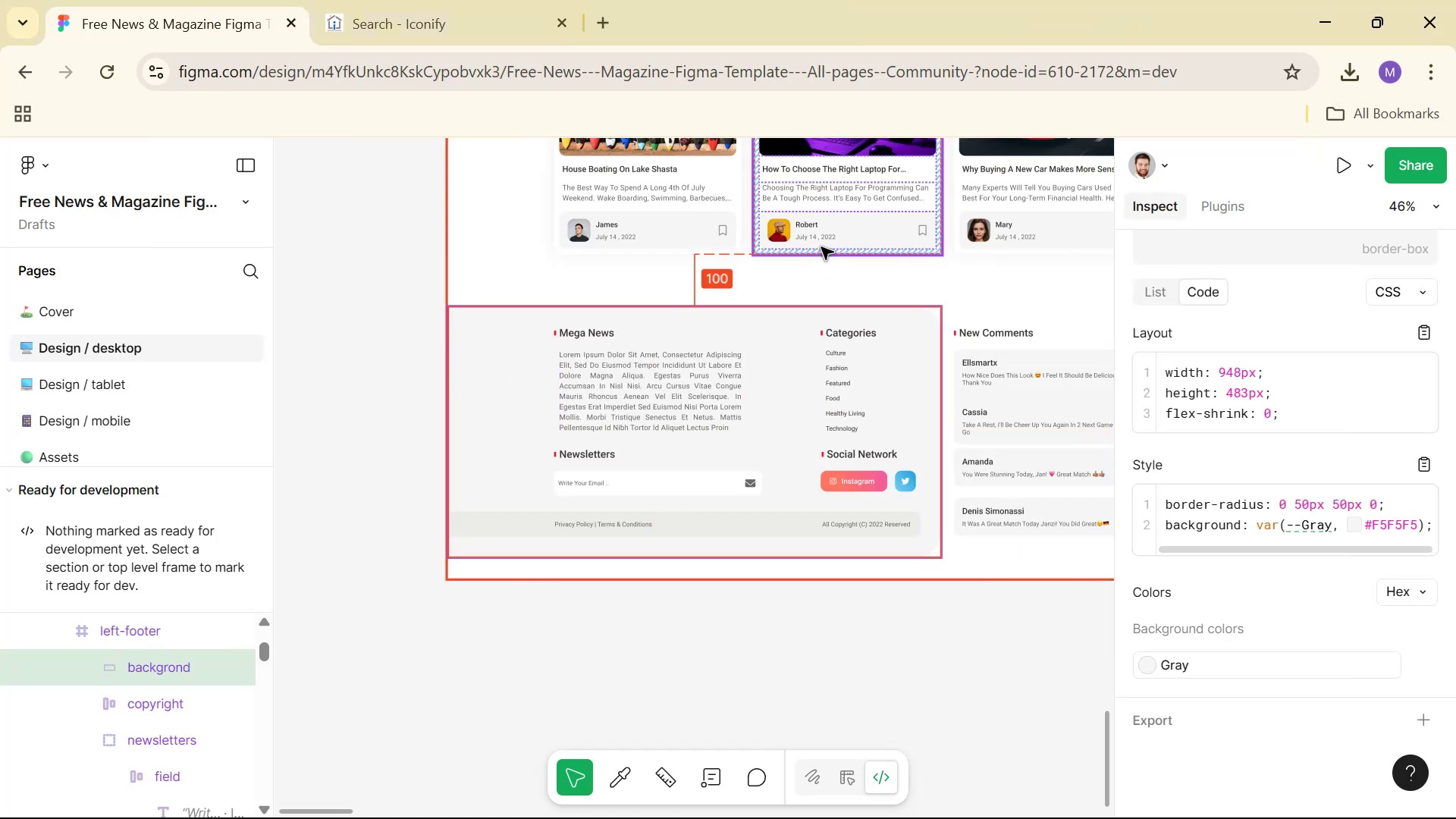 
key(Alt+AltLeft)
 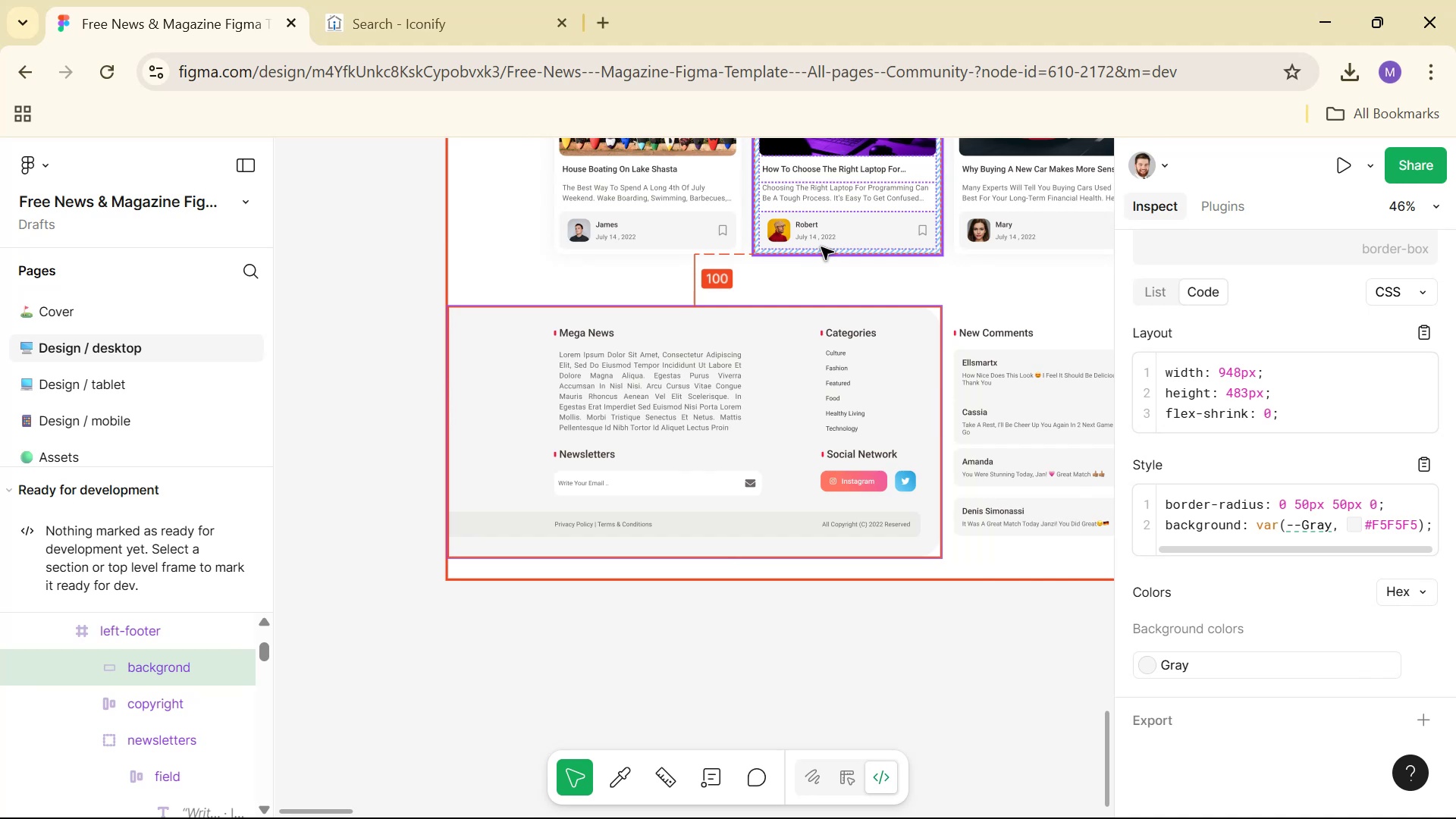 
key(Alt+Tab)
 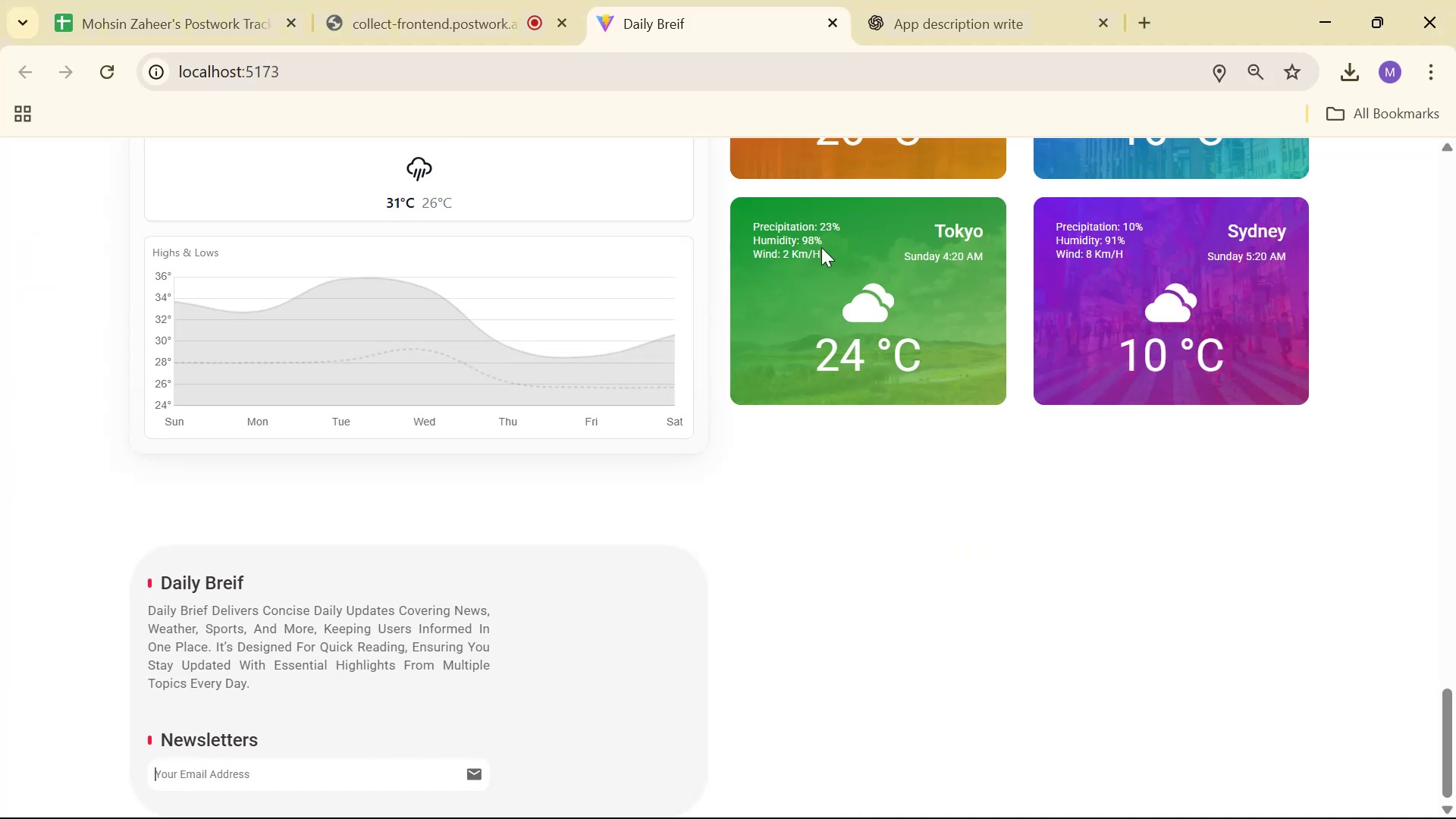 
scroll: coordinate [830, 281], scroll_direction: down, amount: 9.0
 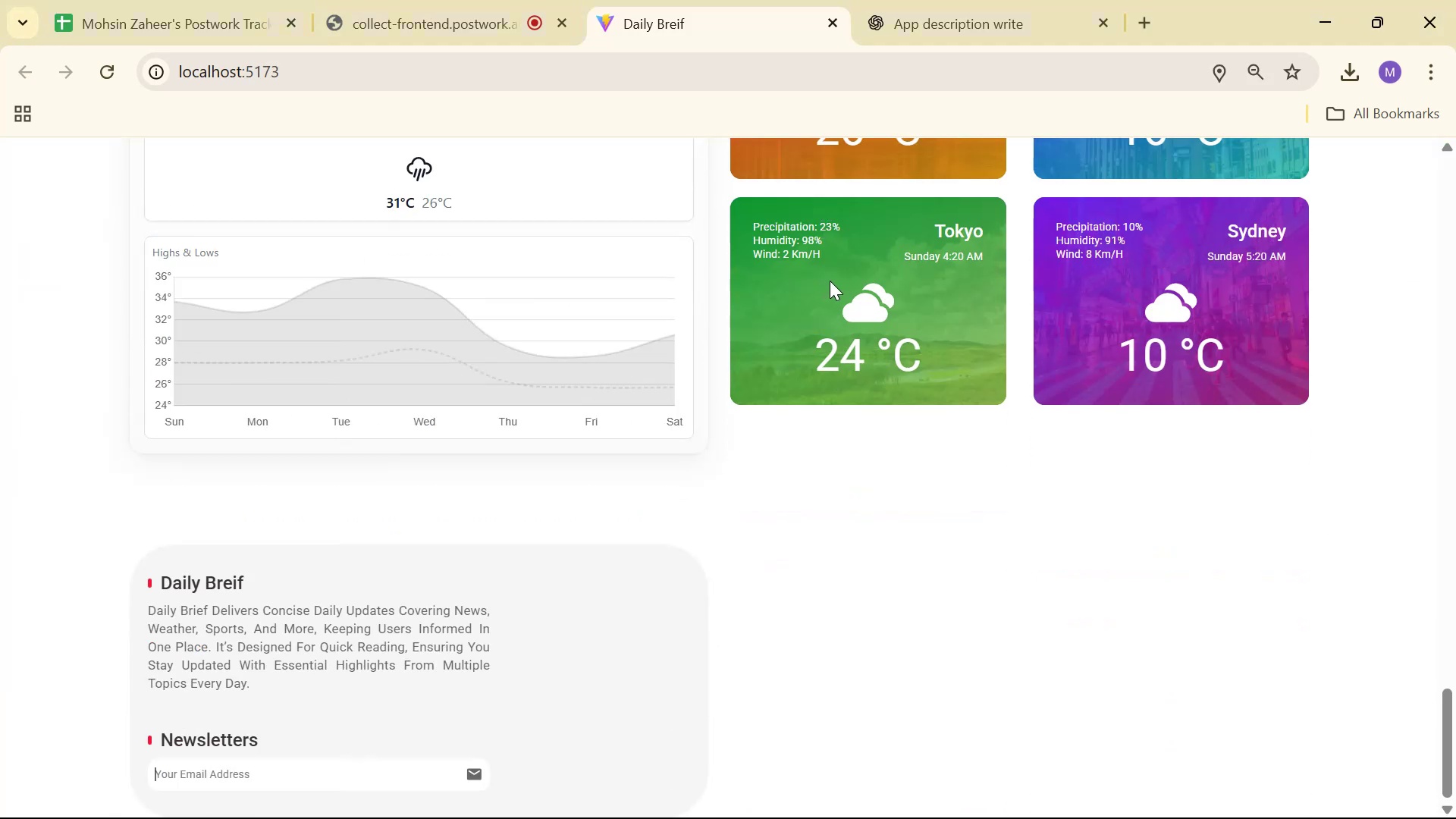 
key(Alt+AltLeft)
 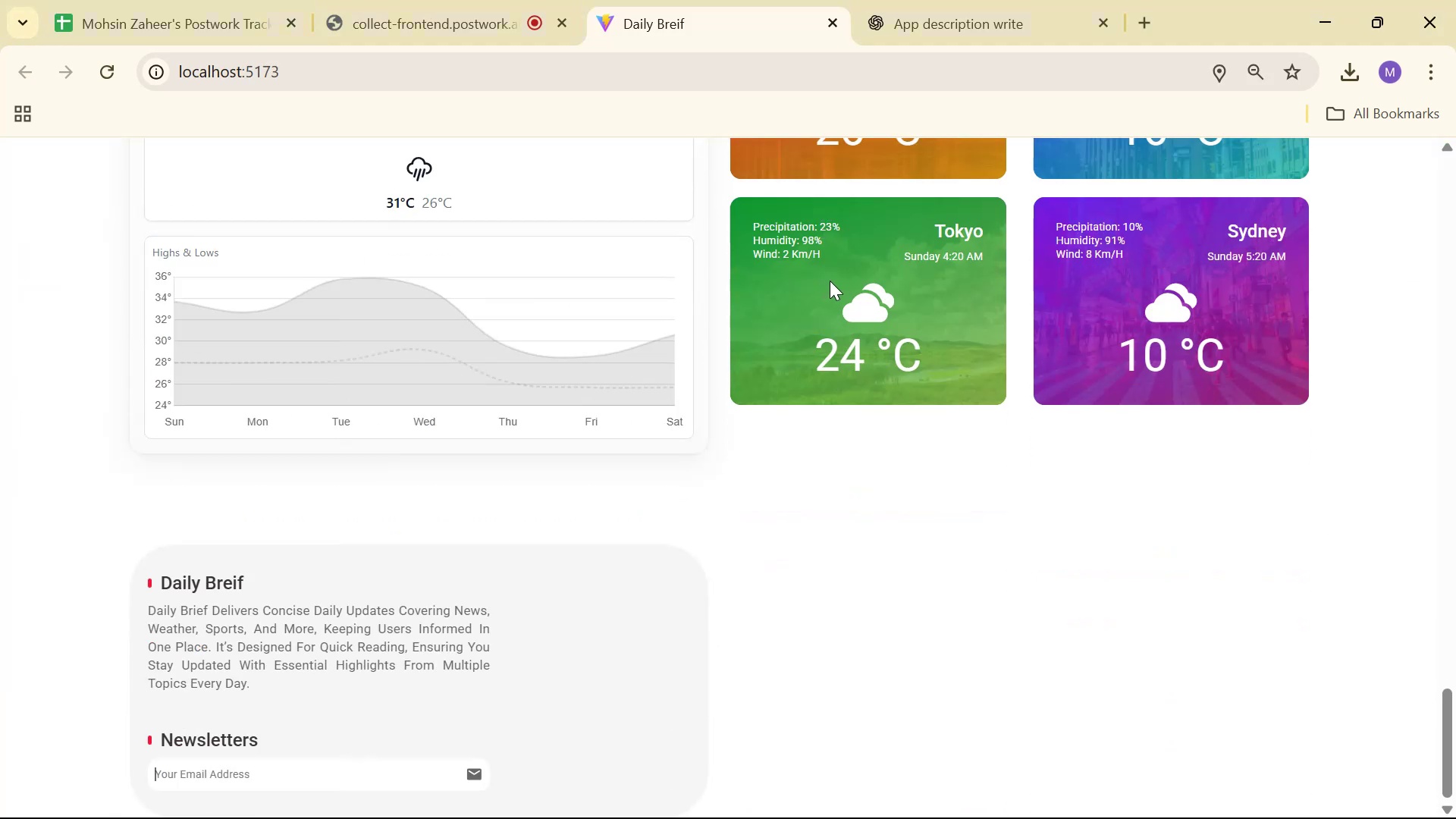 
key(Alt+Tab)
 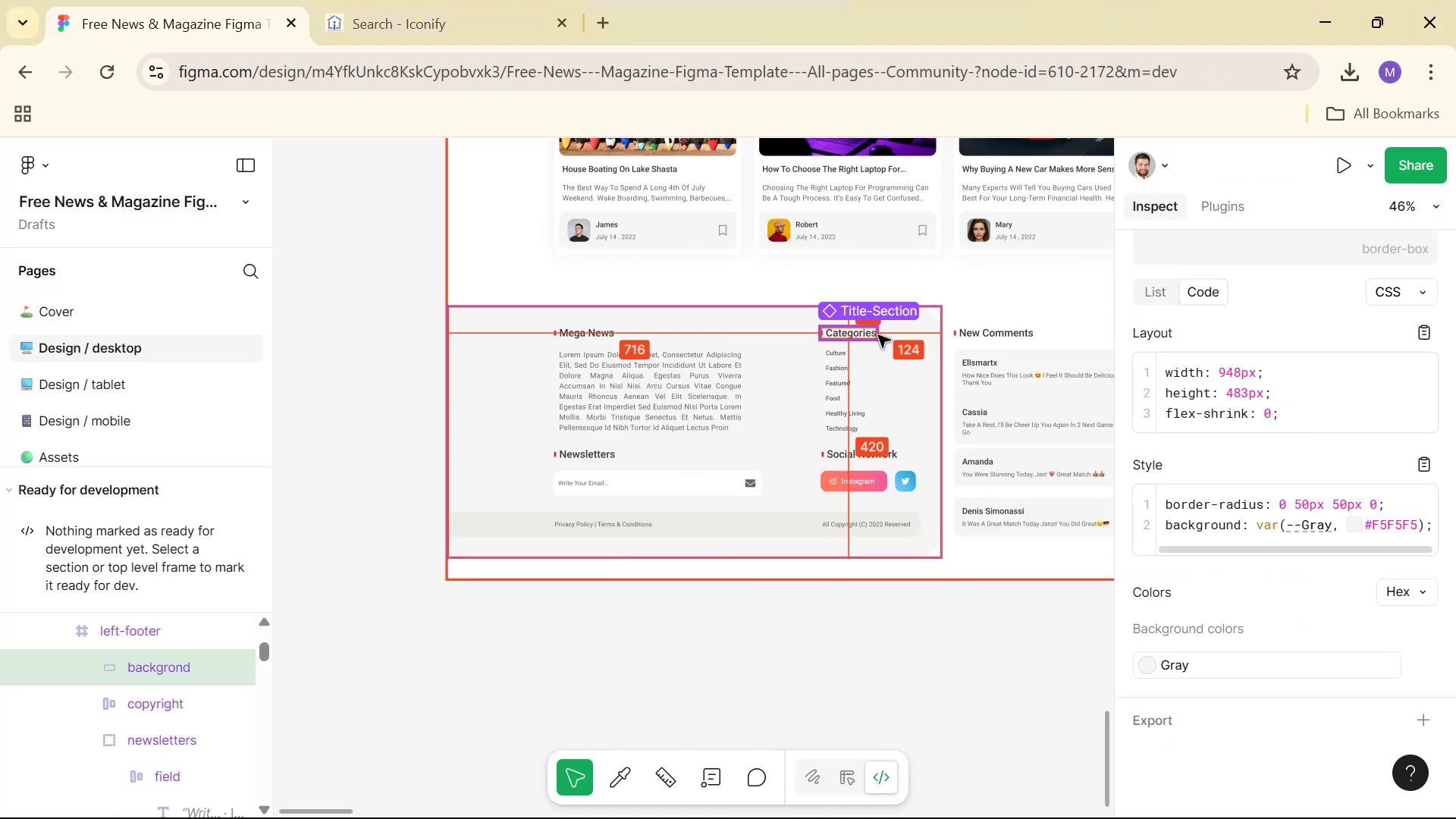 
key(Alt+AltLeft)
 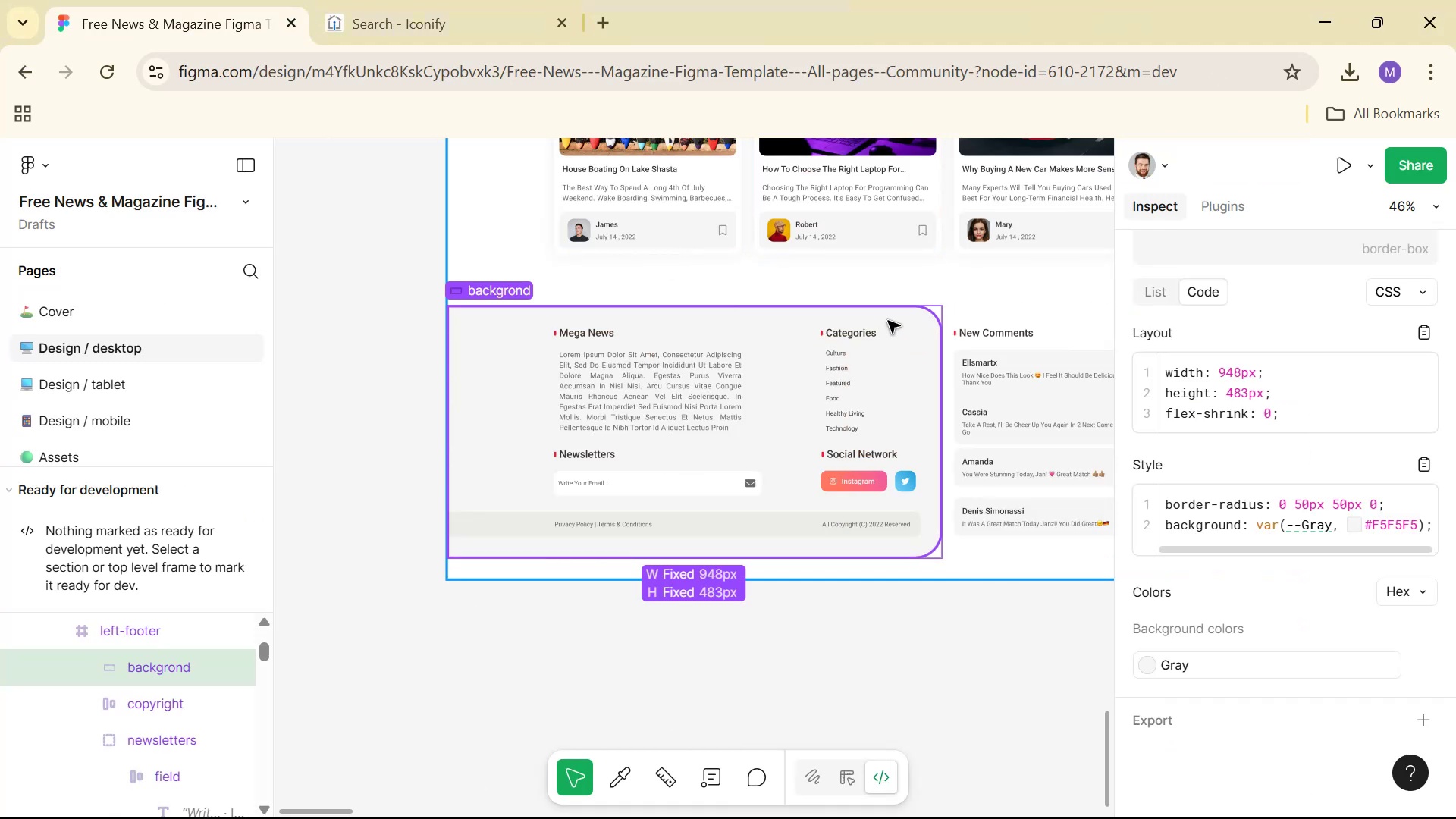 
key(Alt+Tab)
 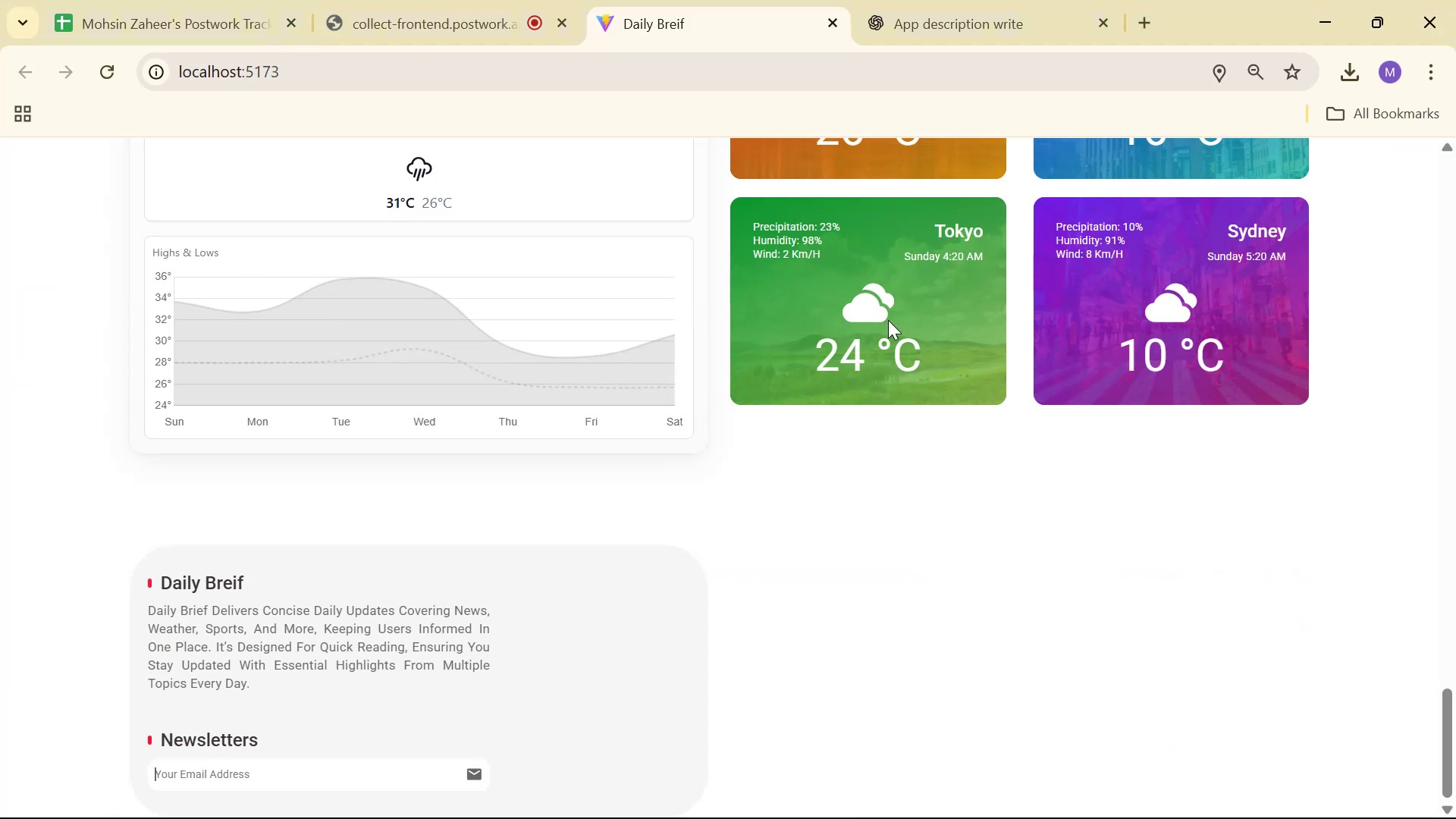 
scroll: coordinate [883, 325], scroll_direction: down, amount: 1.0
 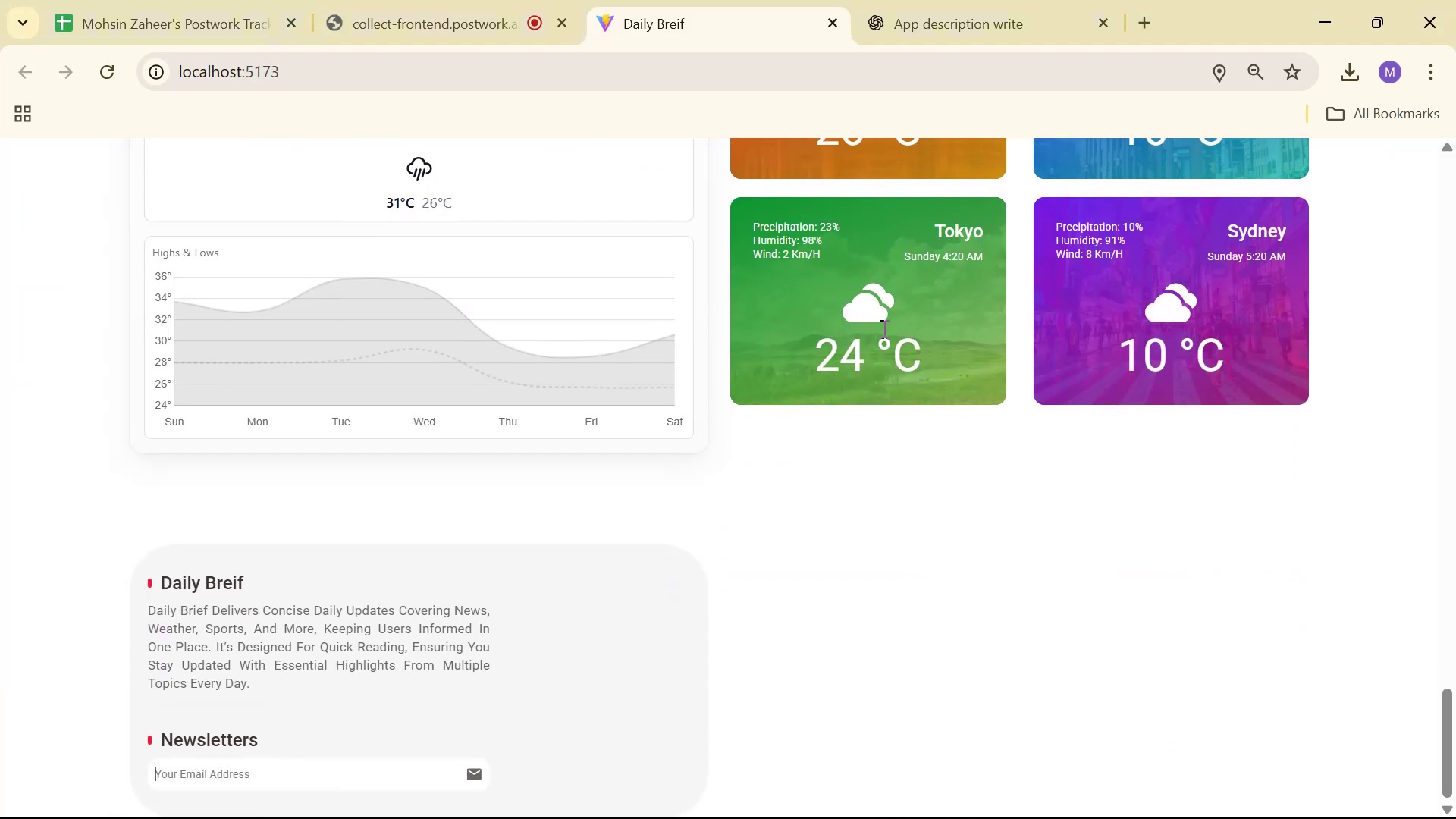 
key(Alt+Tab)
 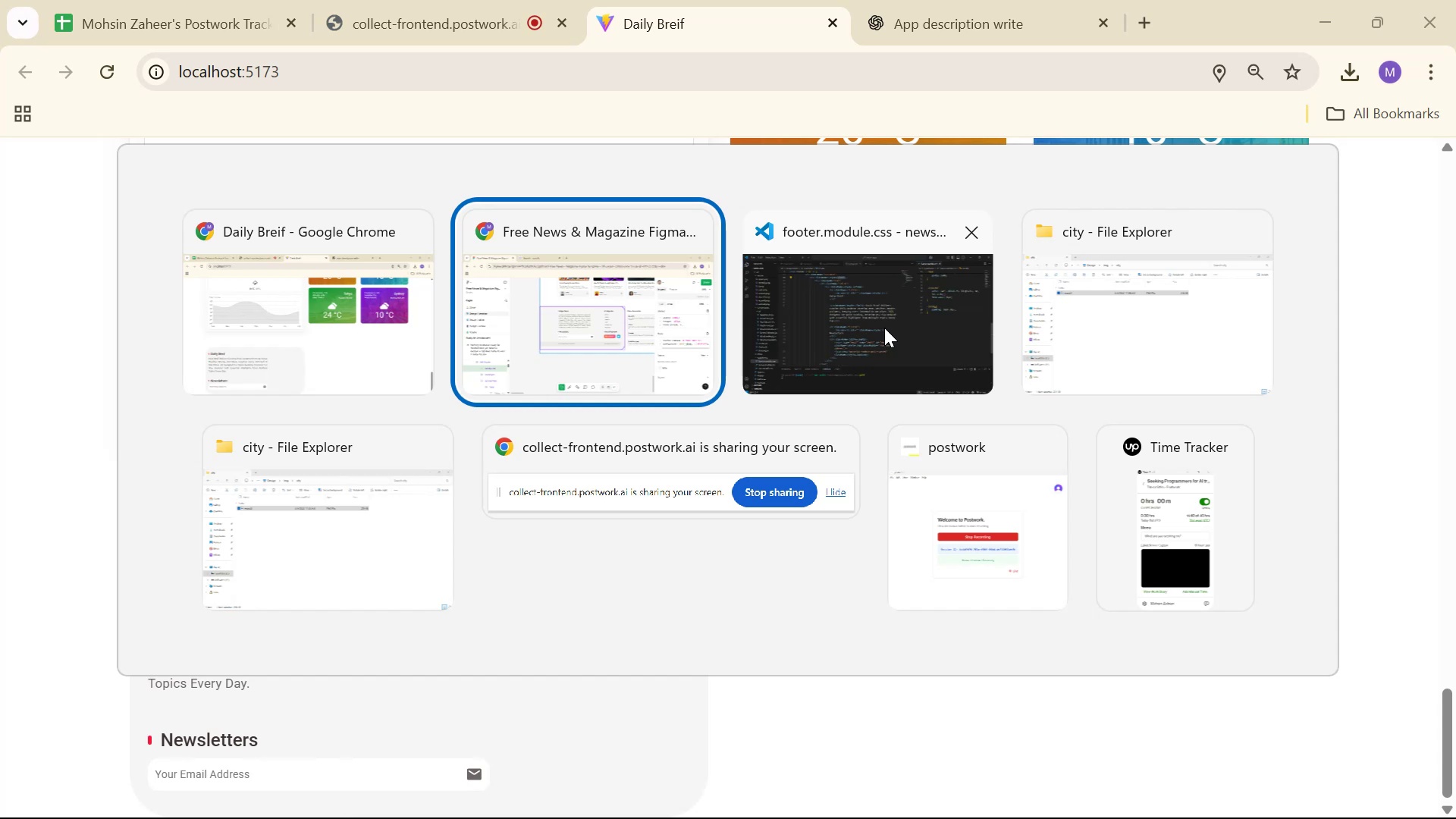 
key(Alt+Tab)
 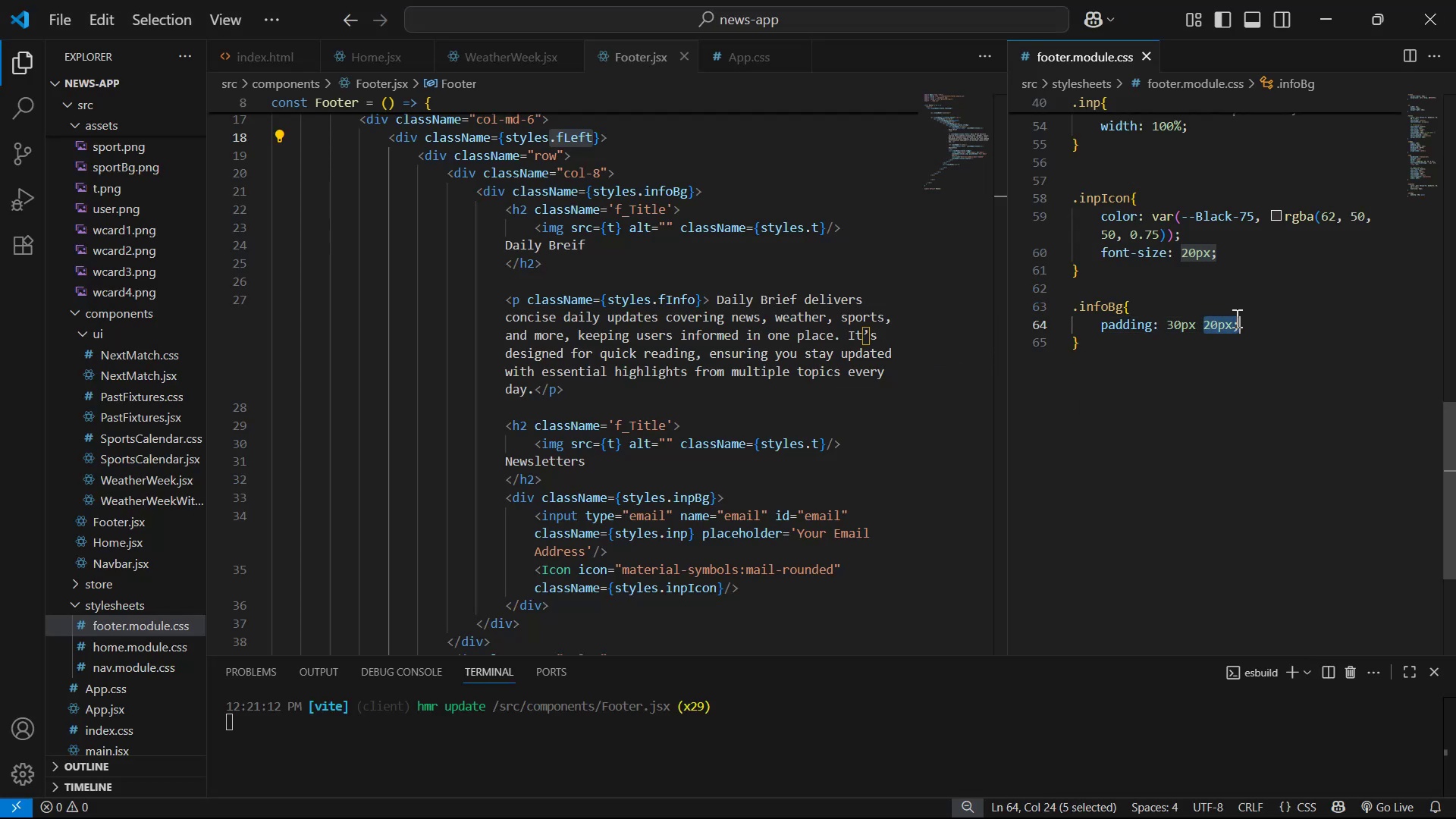 
key(Backspace)
 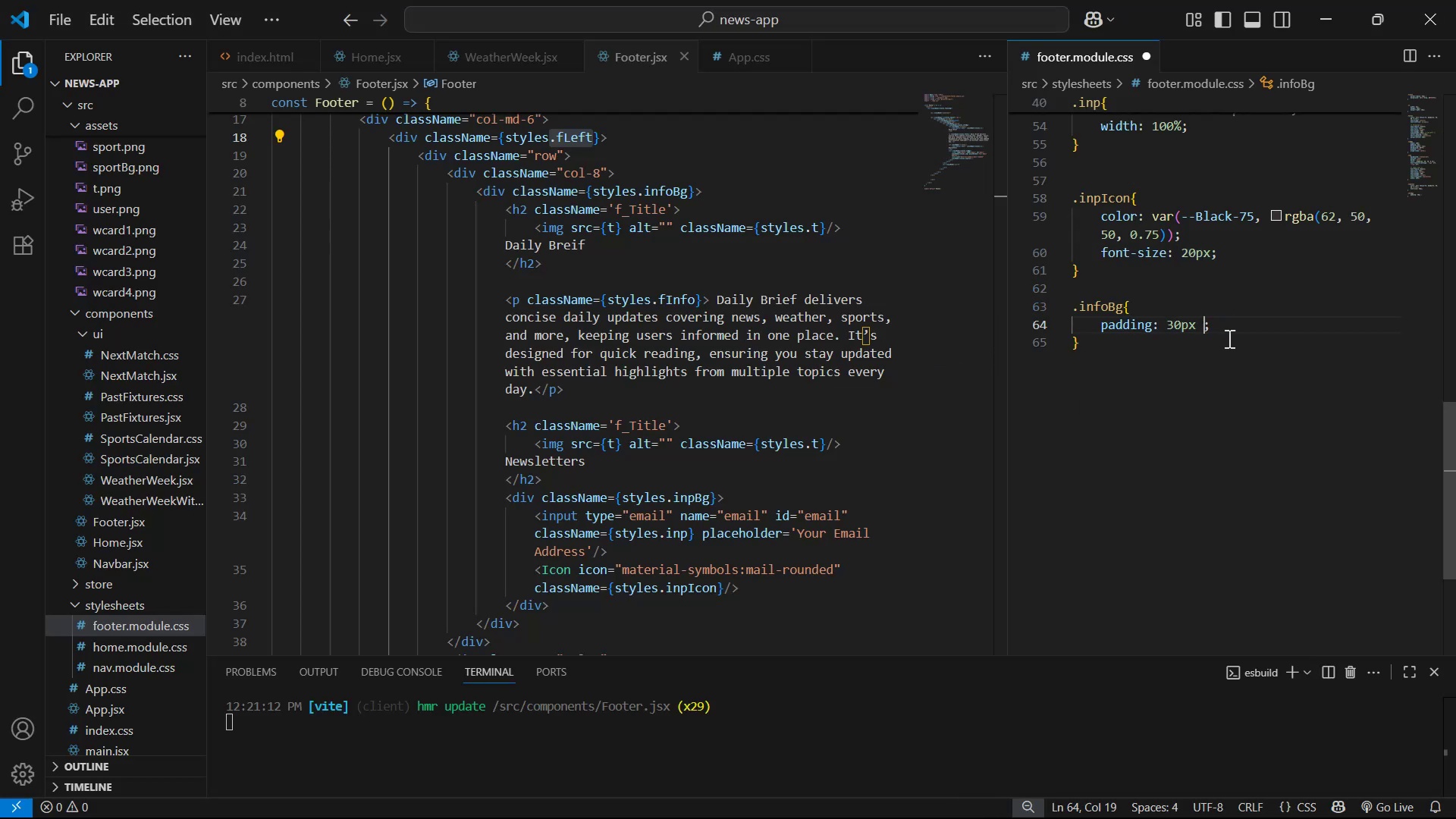 
key(Backspace)
 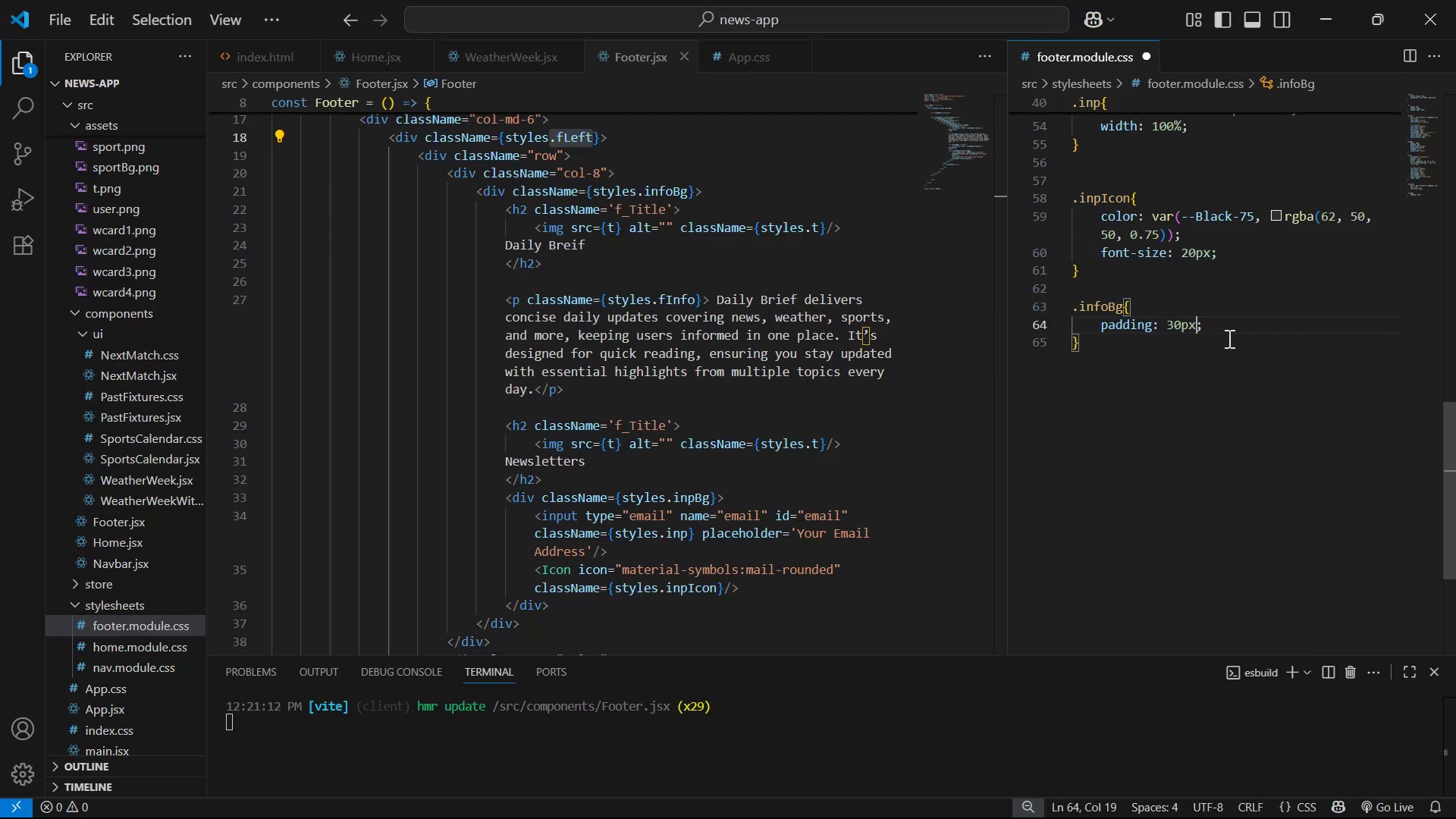 
key(Control+S)
 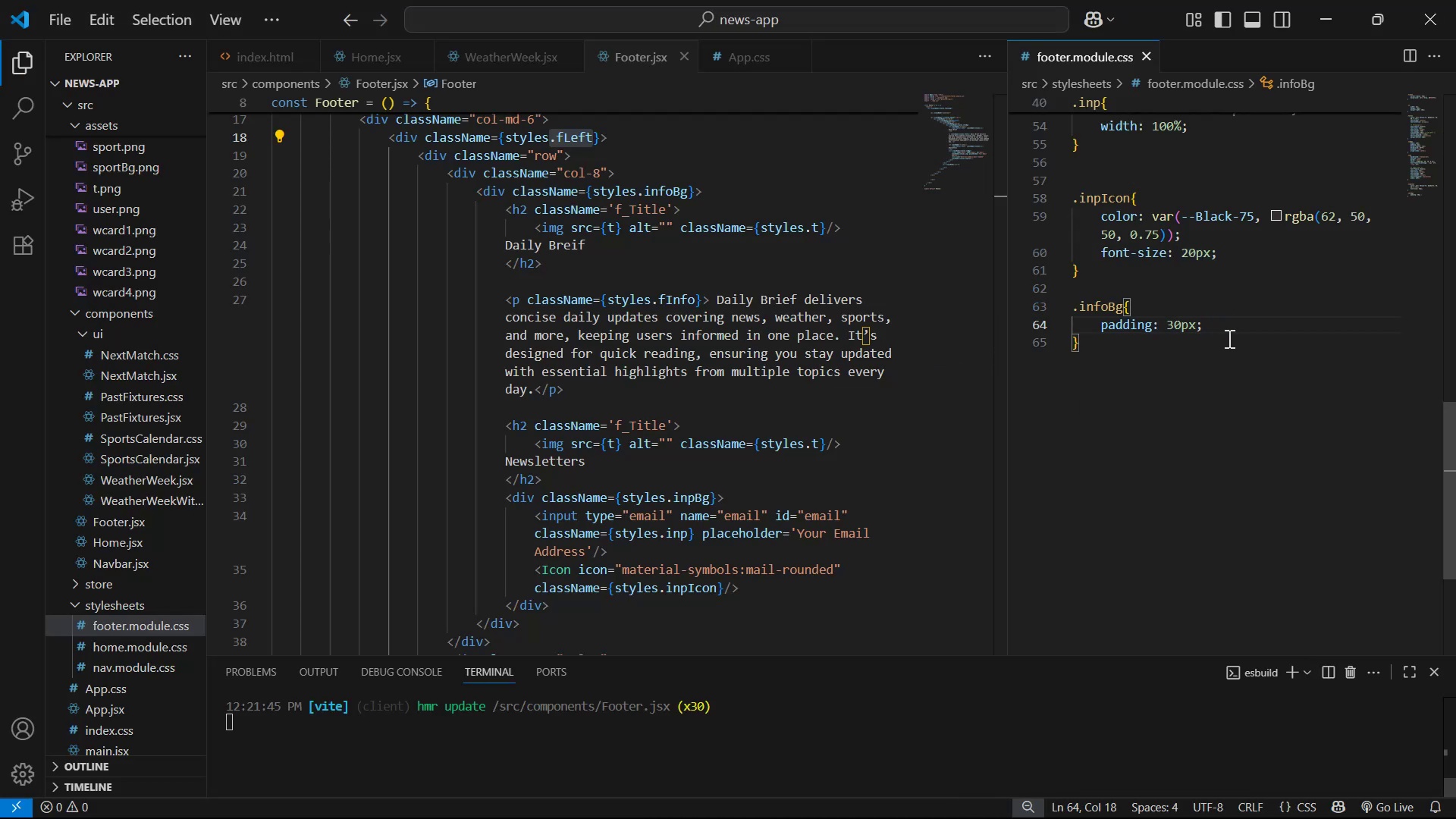 
key(Alt+AltLeft)
 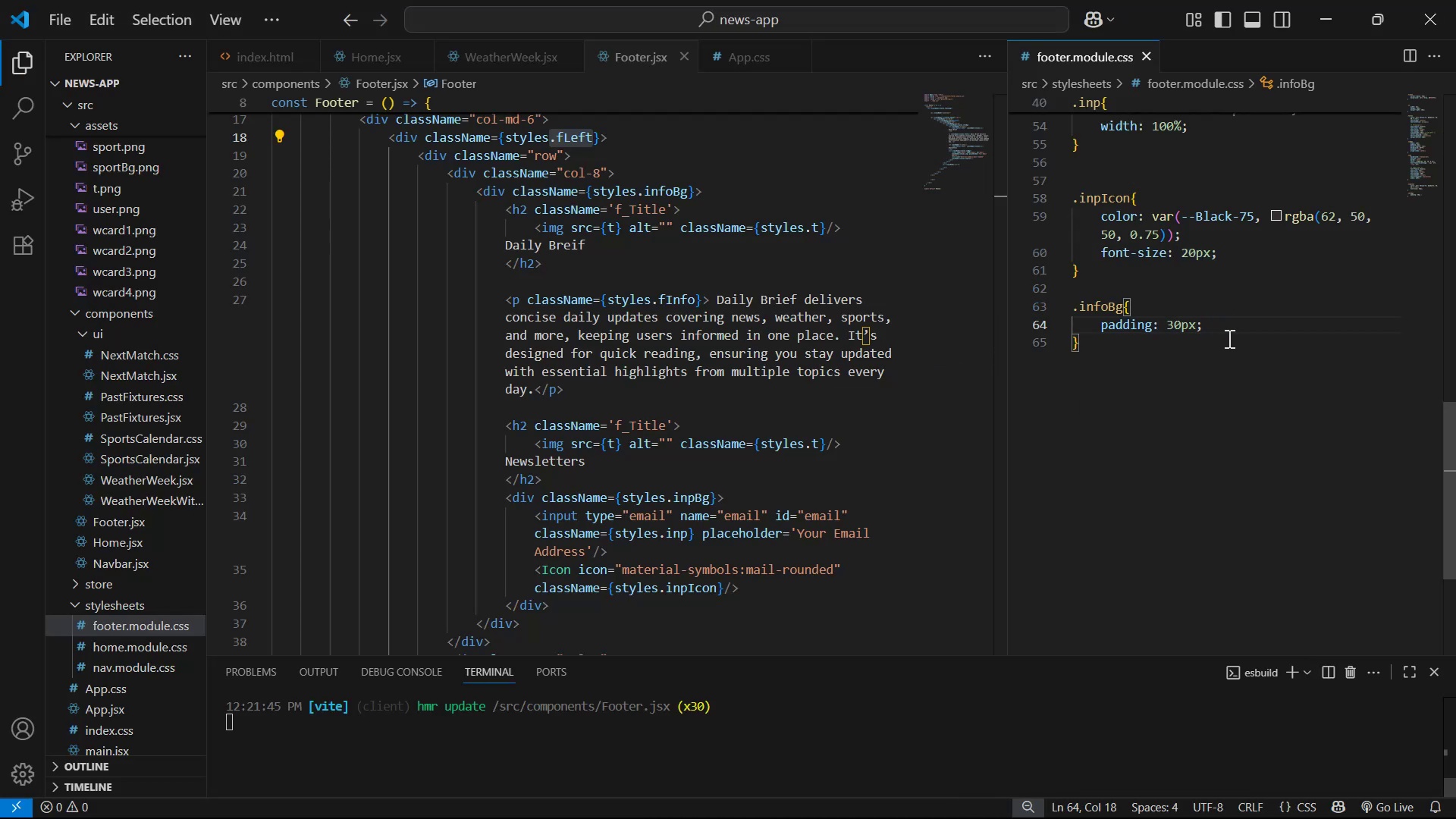 
key(Alt+Tab)
 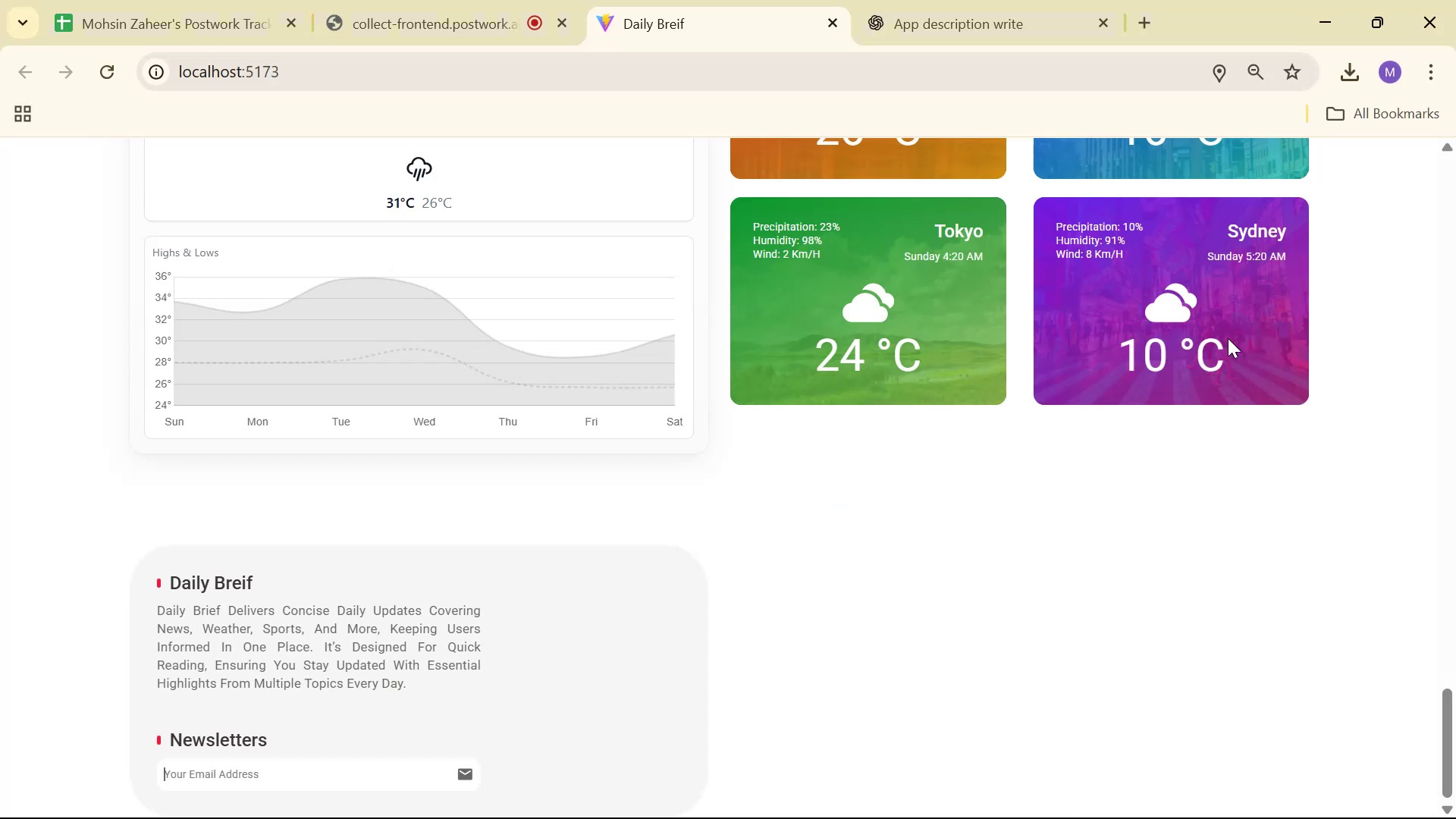 
key(ArrowRight)
 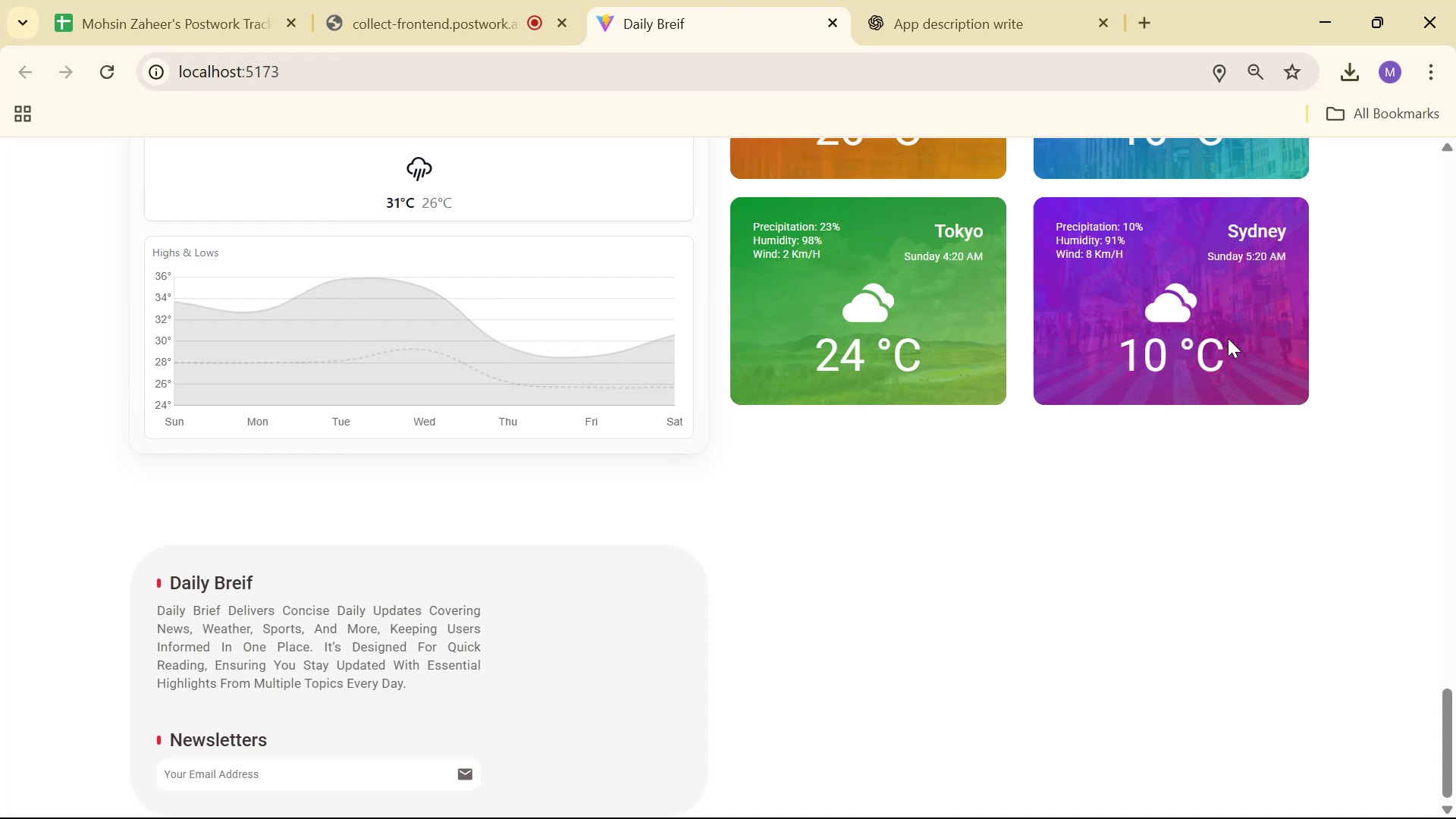 
key(Alt+AltLeft)
 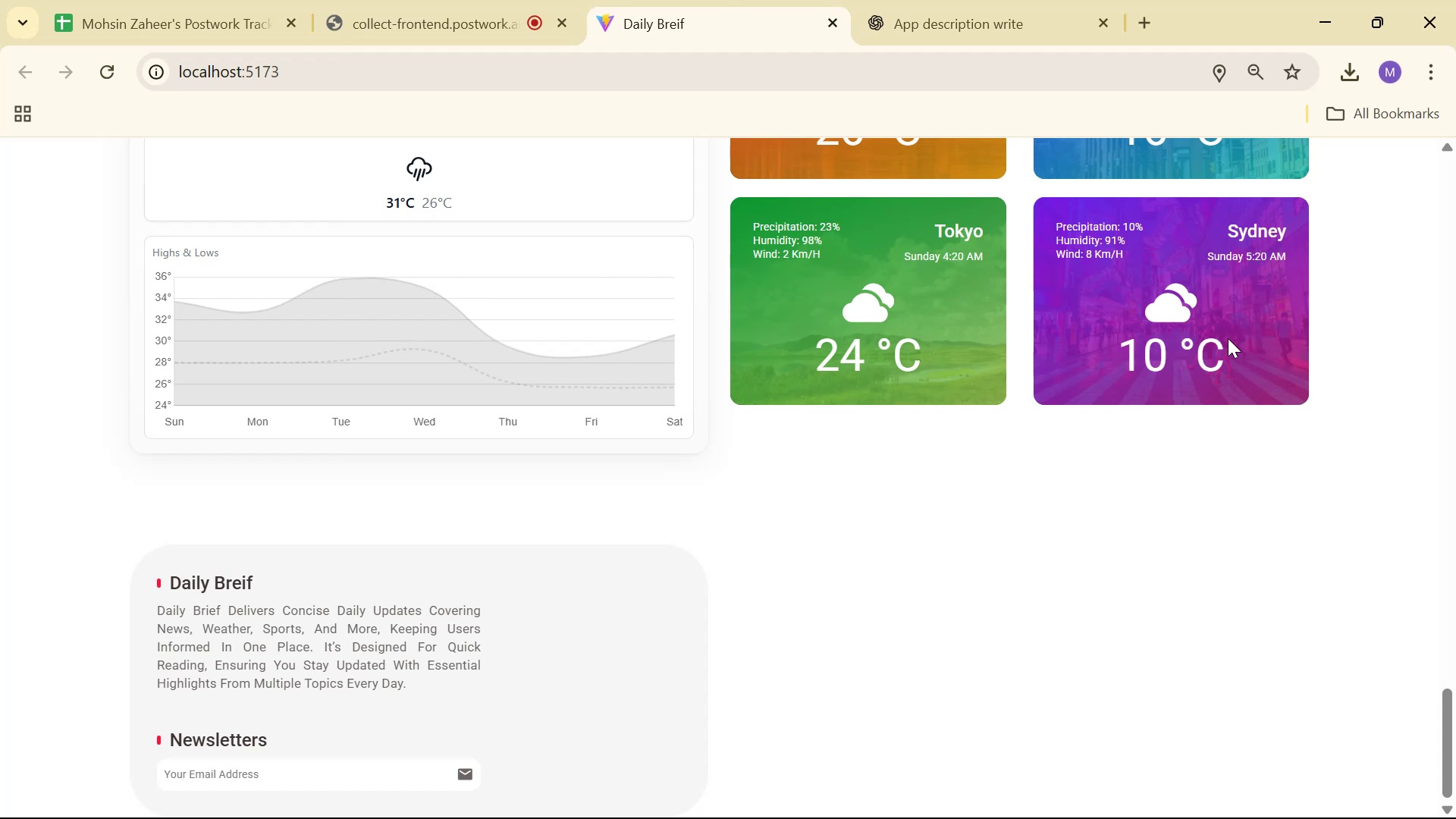 
key(Alt+Tab)
 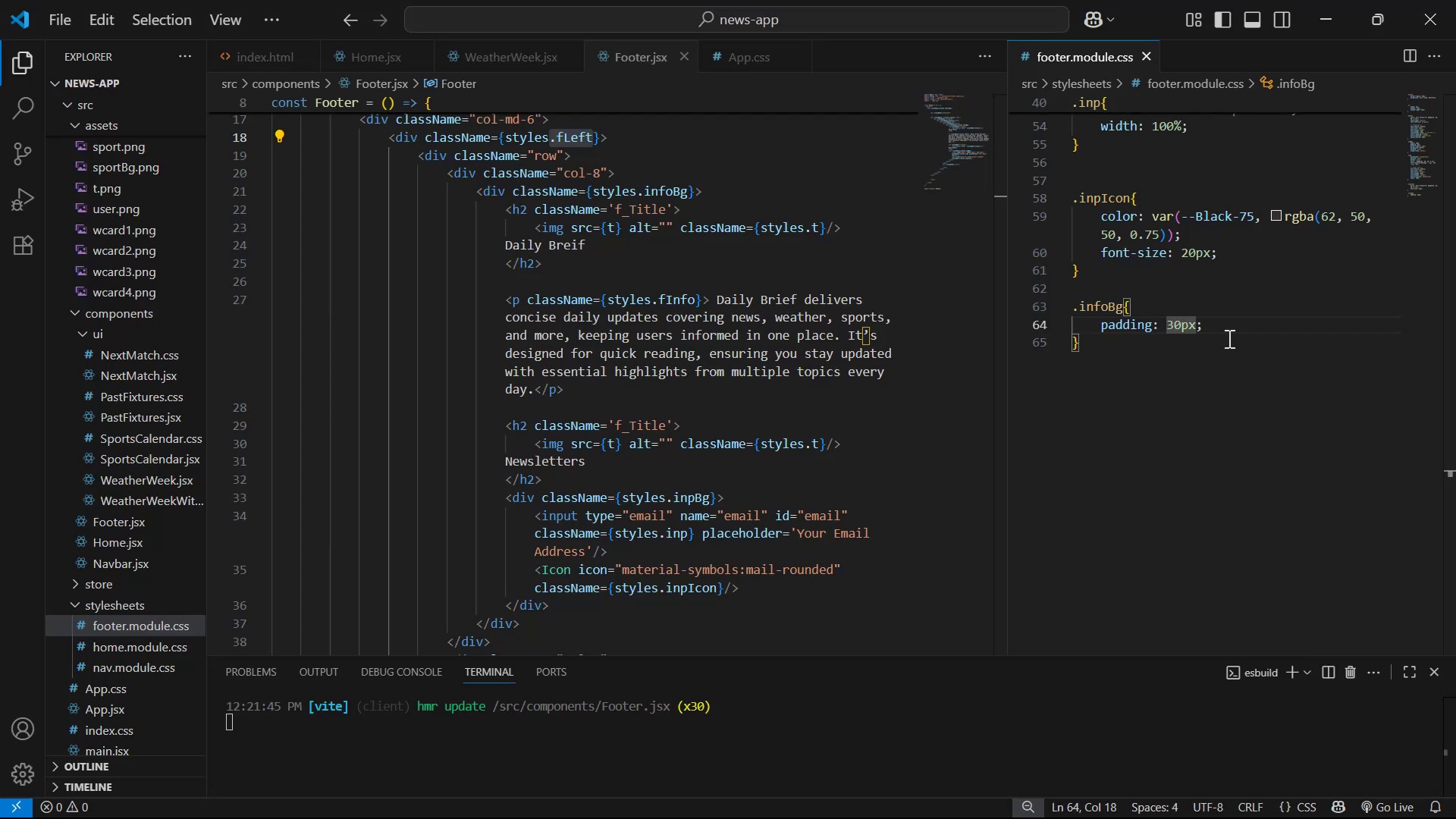 
scroll: coordinate [1237, 354], scroll_direction: up, amount: 23.0
 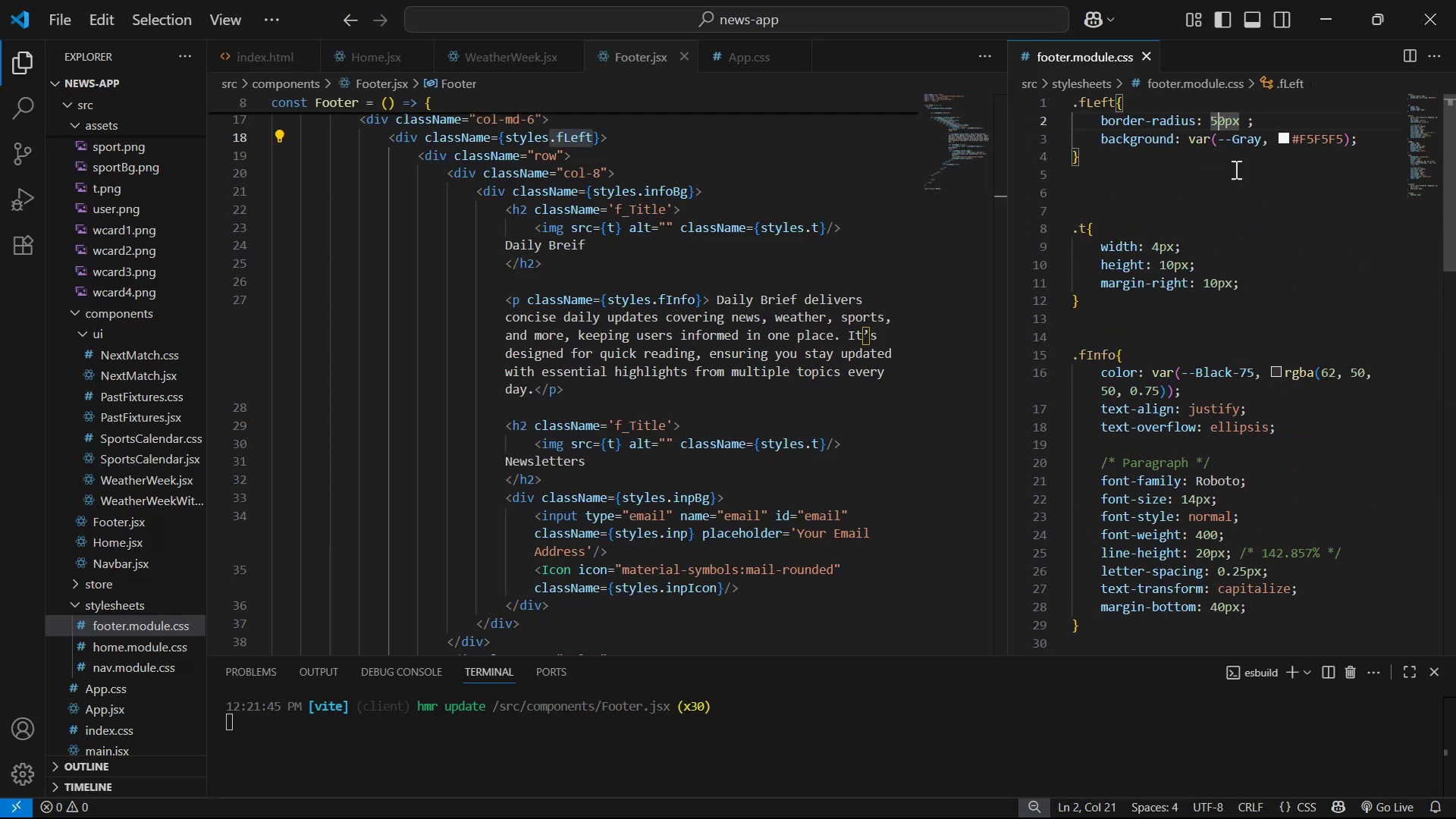 
key(Backspace)
 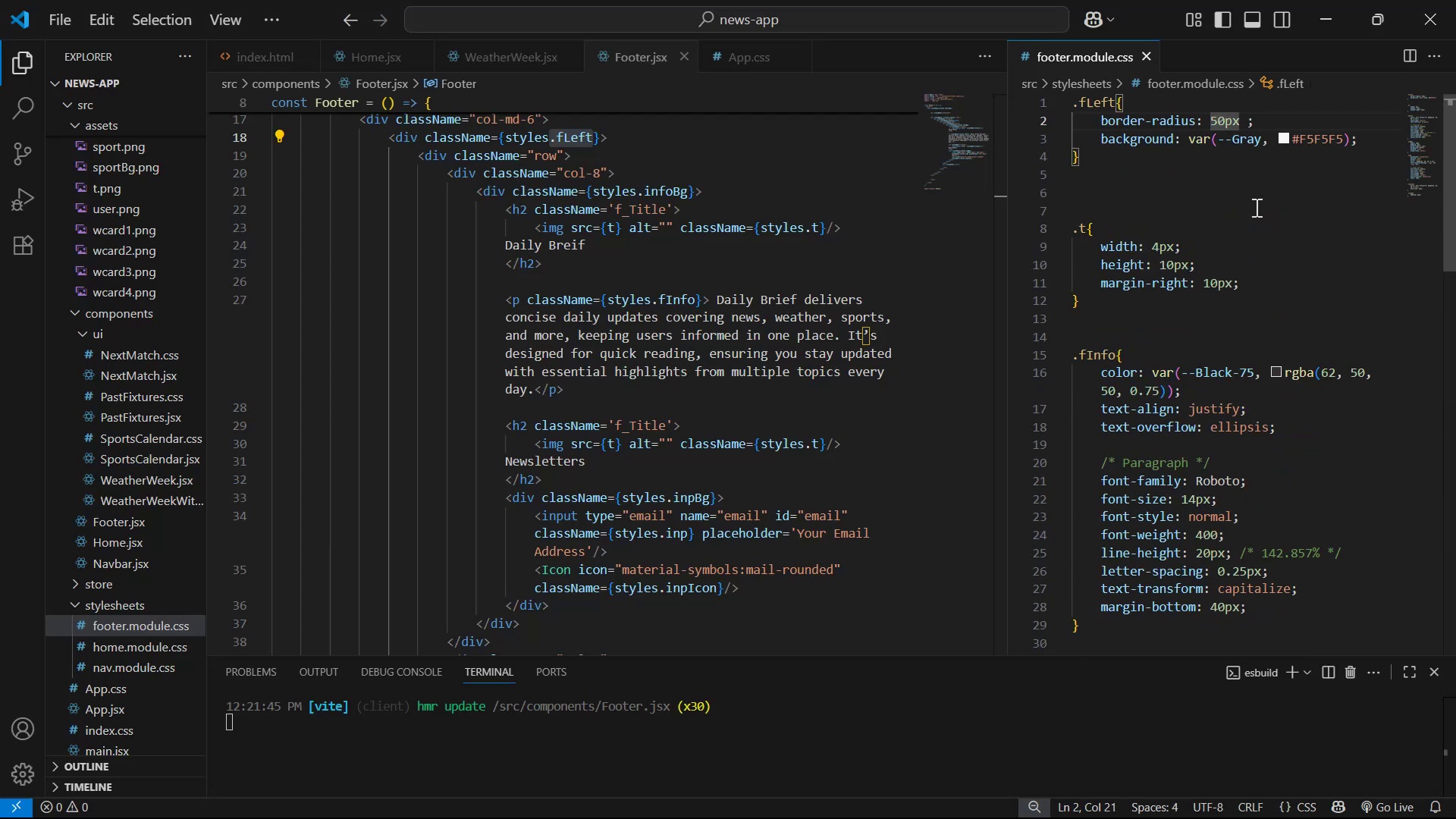 
key(3)
 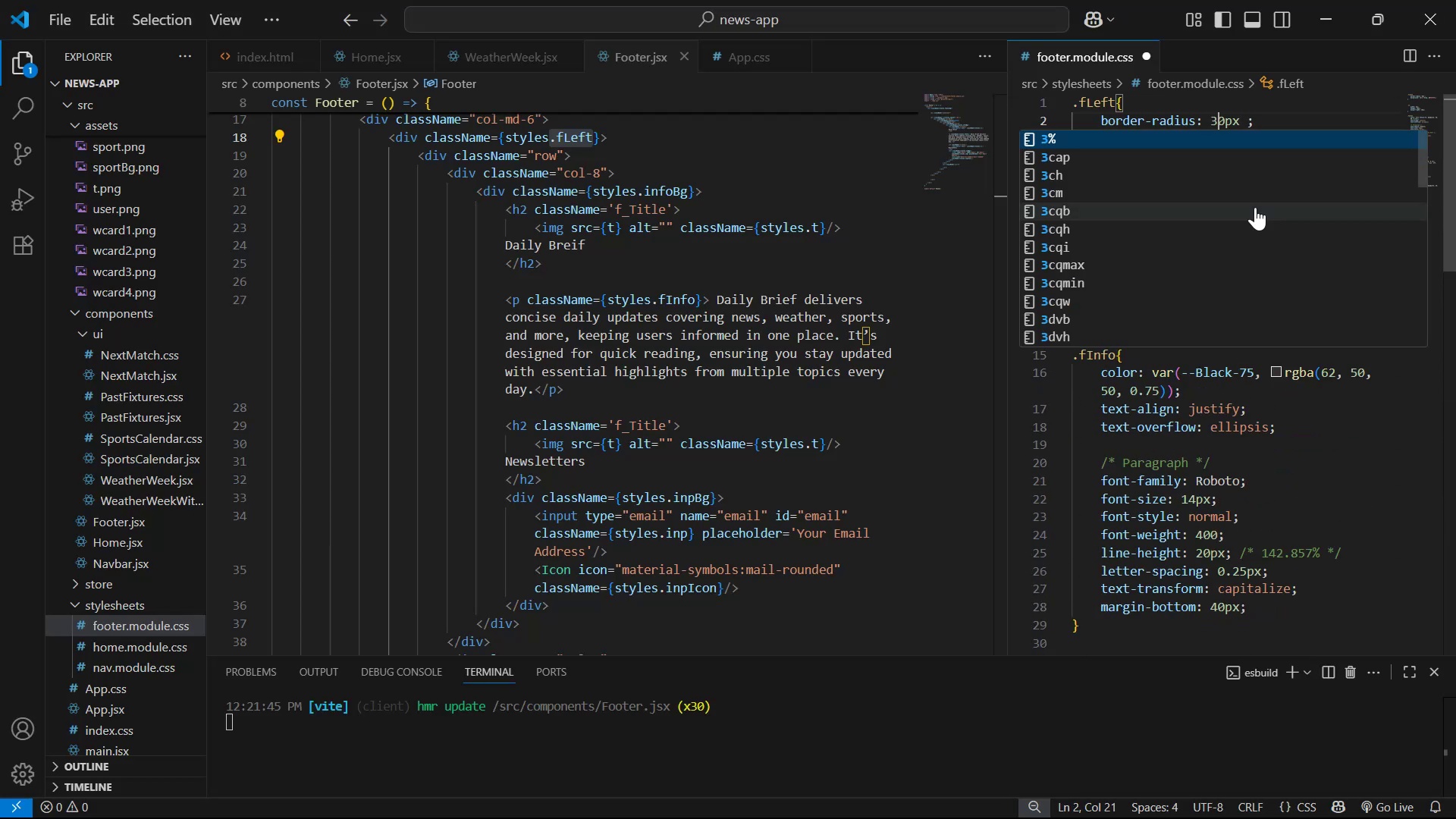 
key(Control+S)
 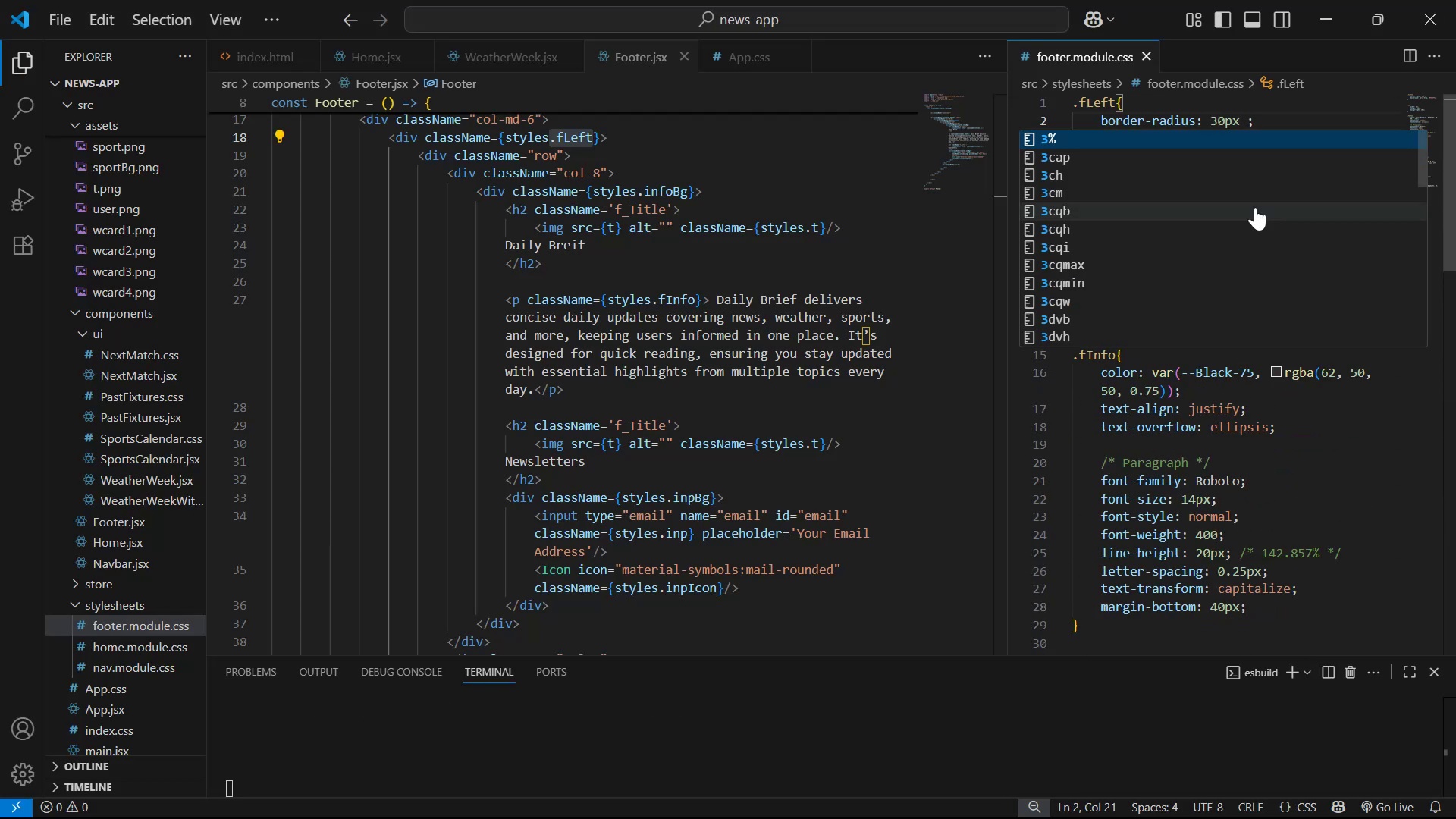 
key(Alt+AltLeft)
 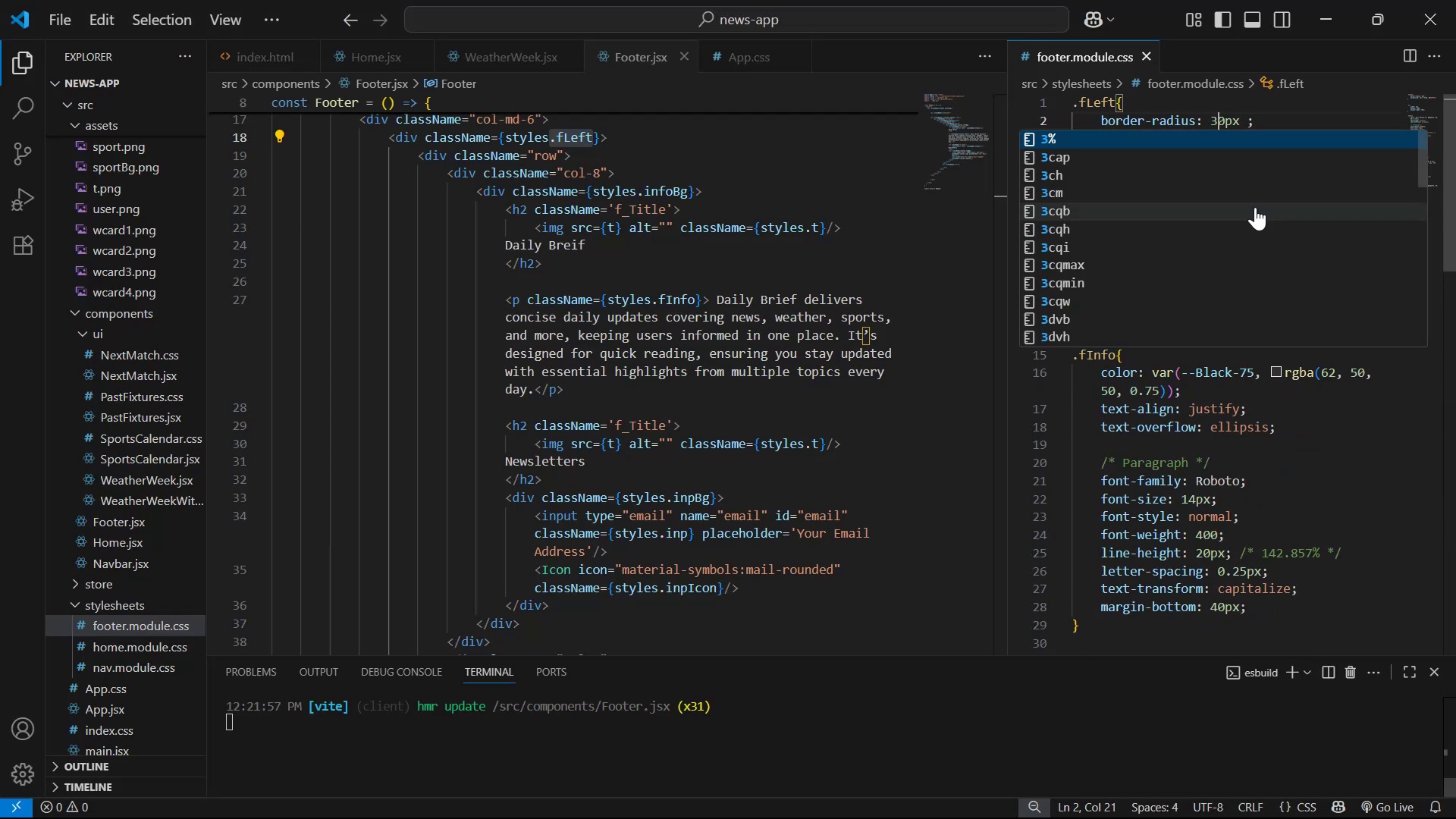 
key(Alt+Tab)
 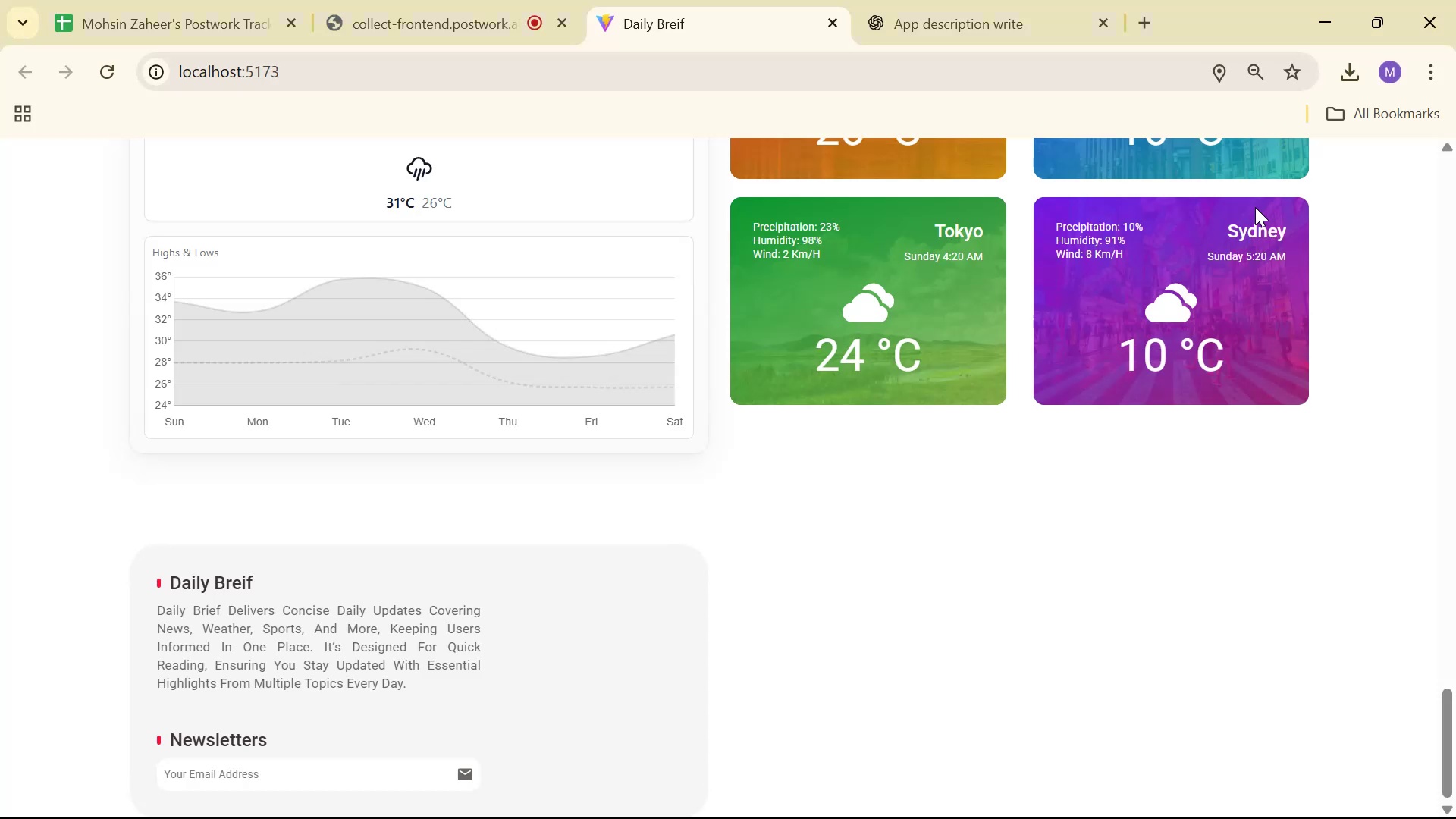 
scroll: coordinate [1203, 281], scroll_direction: down, amount: 8.0
 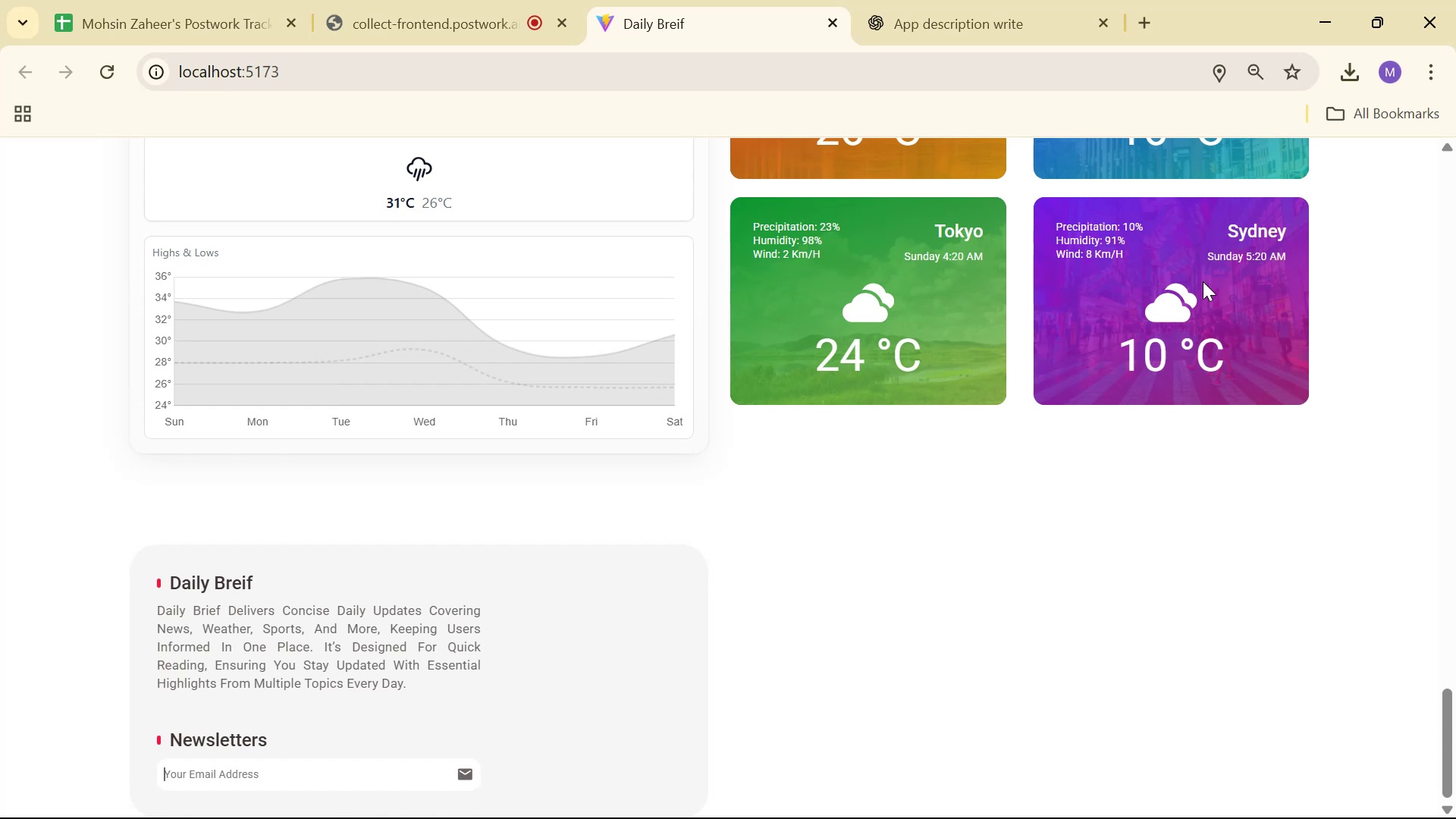 
key(Alt+AltLeft)
 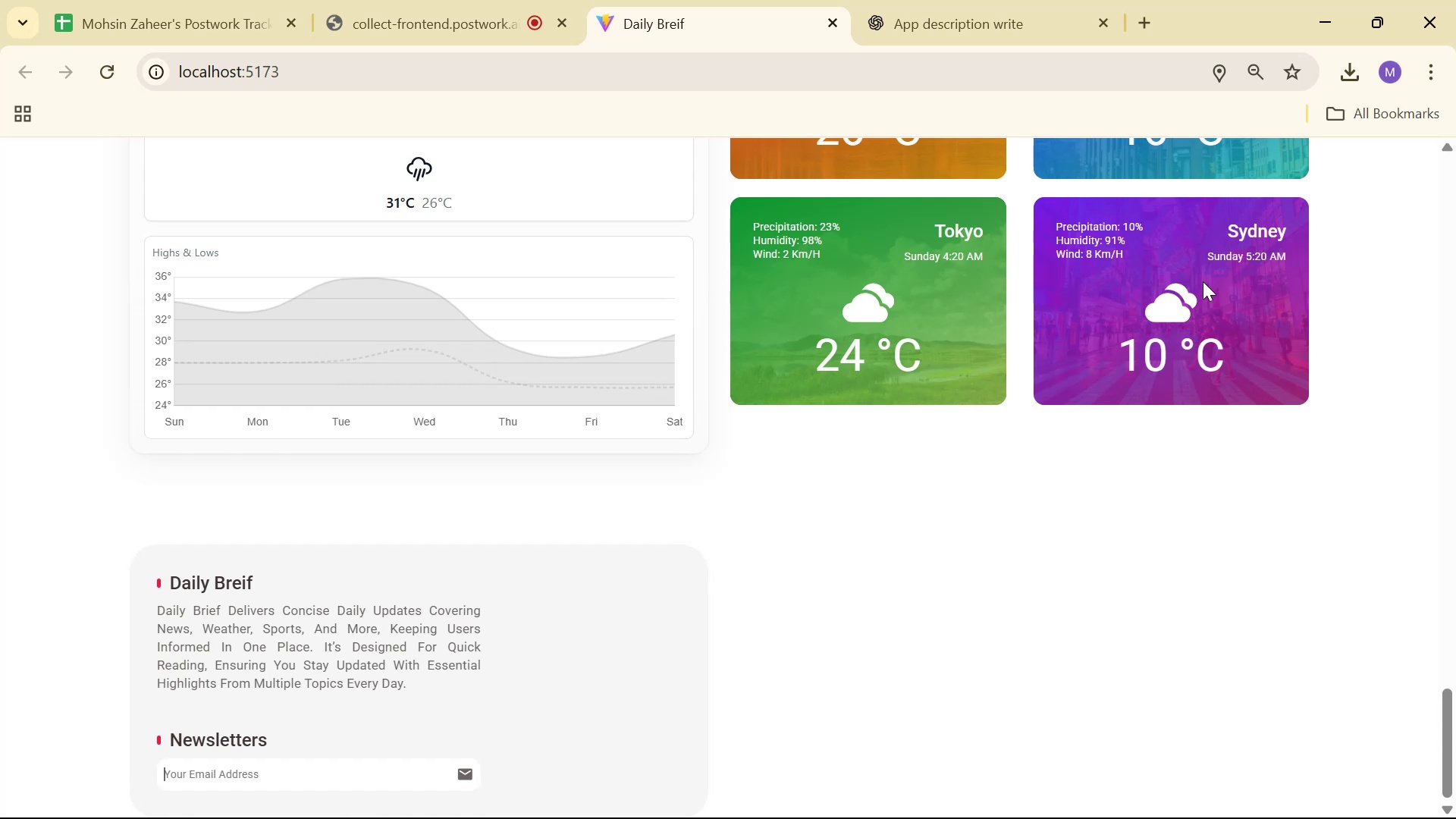 
key(Alt+Tab)
 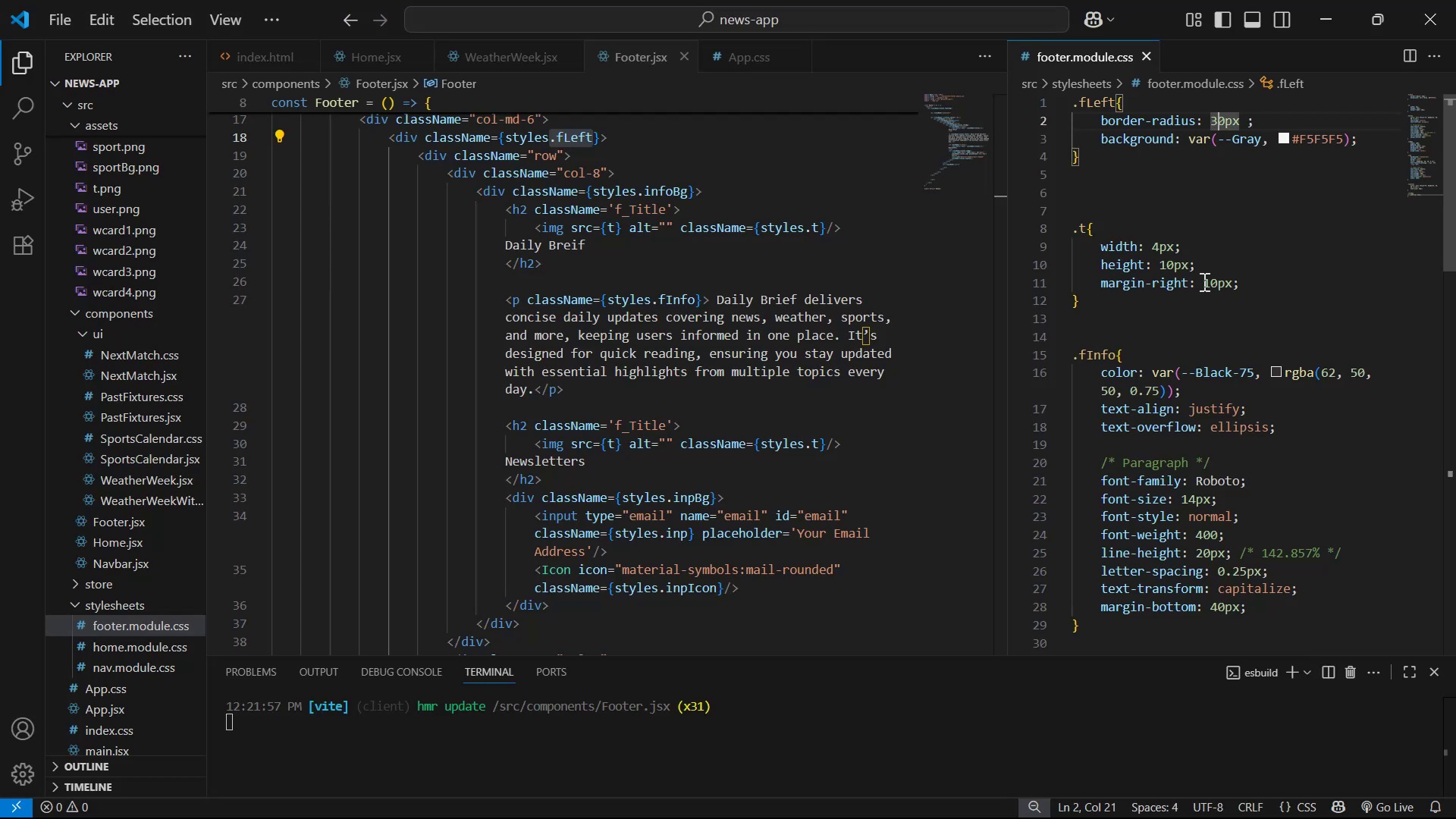 
scroll: coordinate [1235, 287], scroll_direction: down, amount: 22.0
 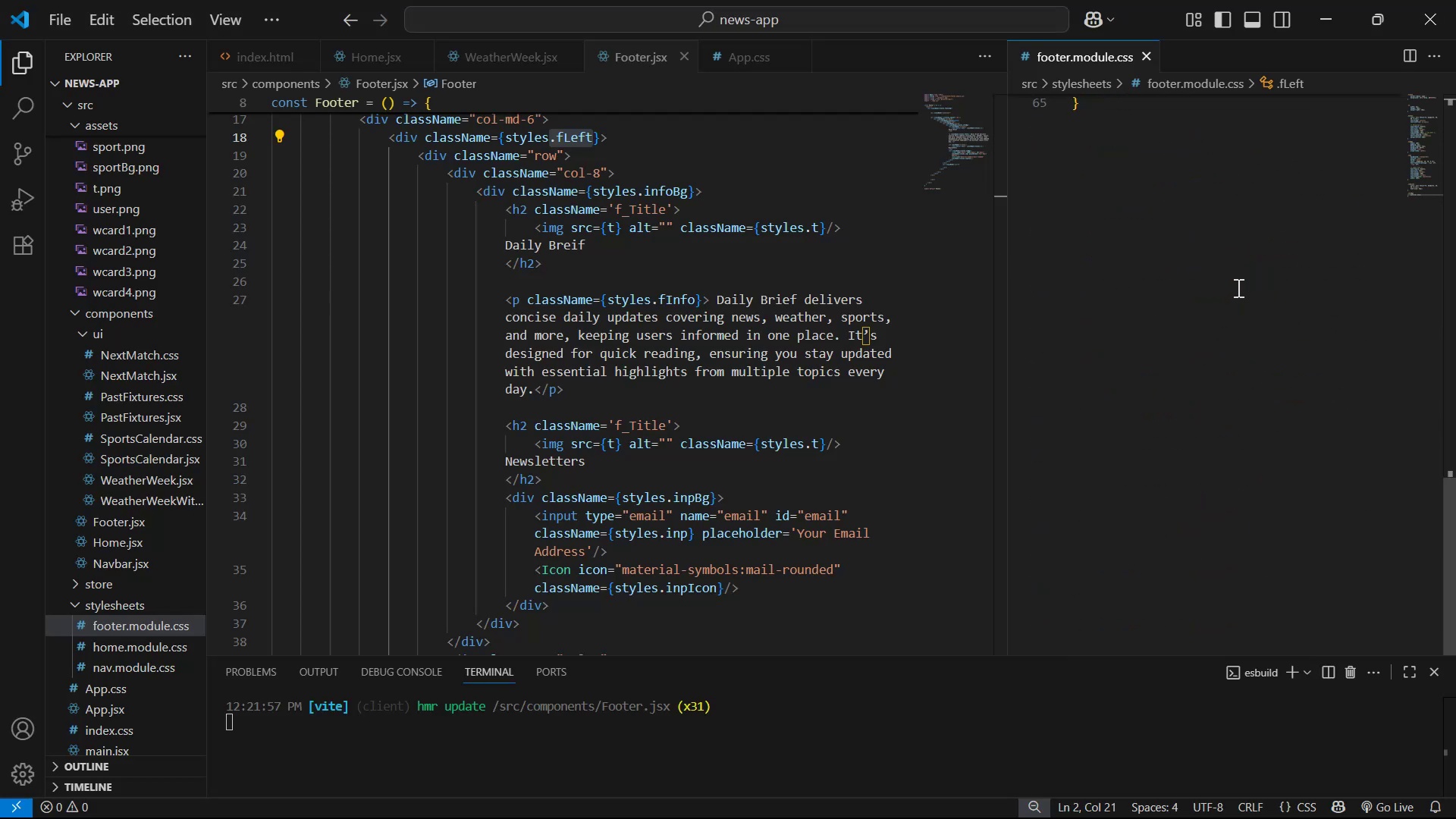 
scroll: coordinate [1237, 287], scroll_direction: up, amount: 3.0
 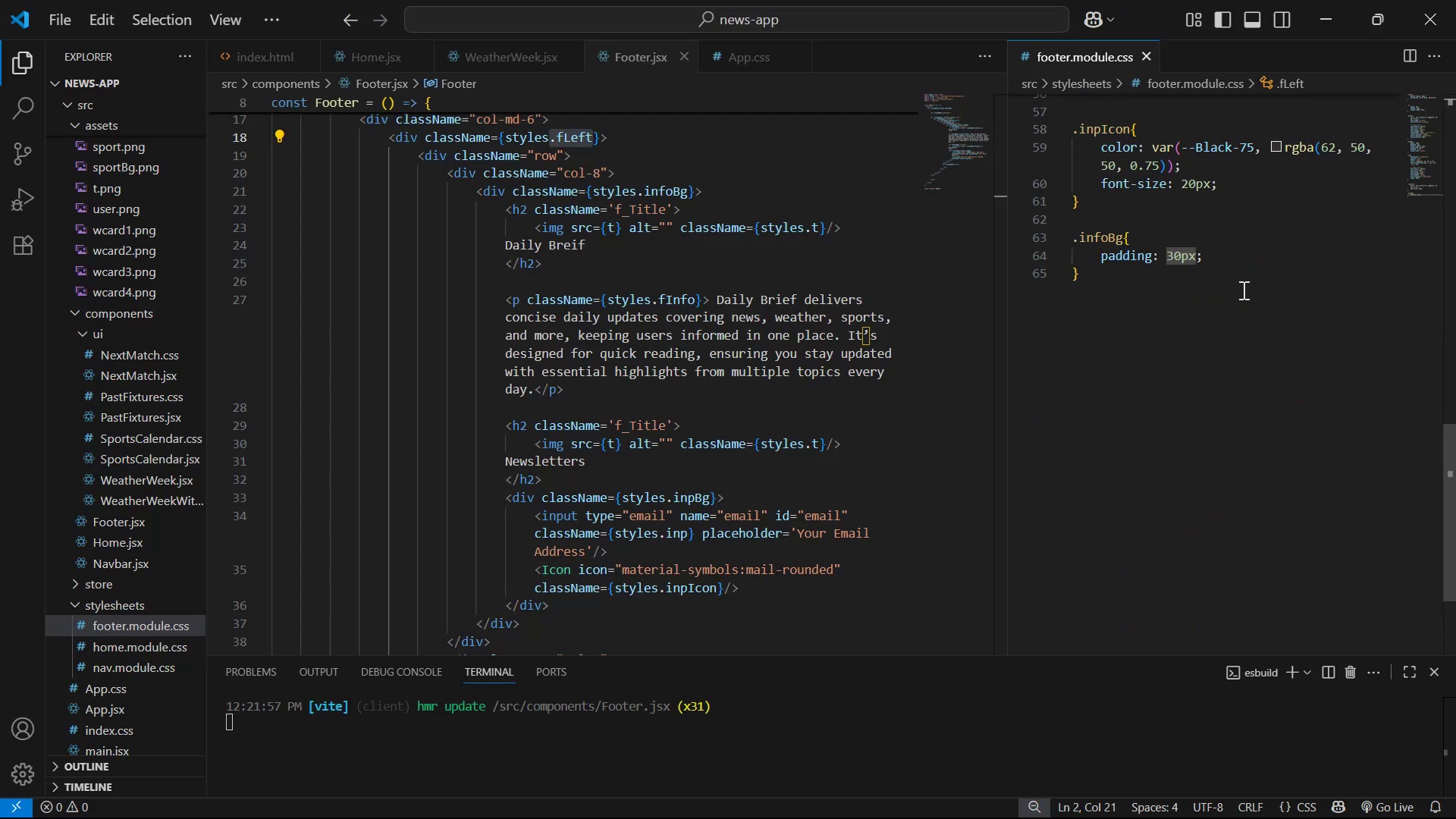 
left_click([1242, 290])
 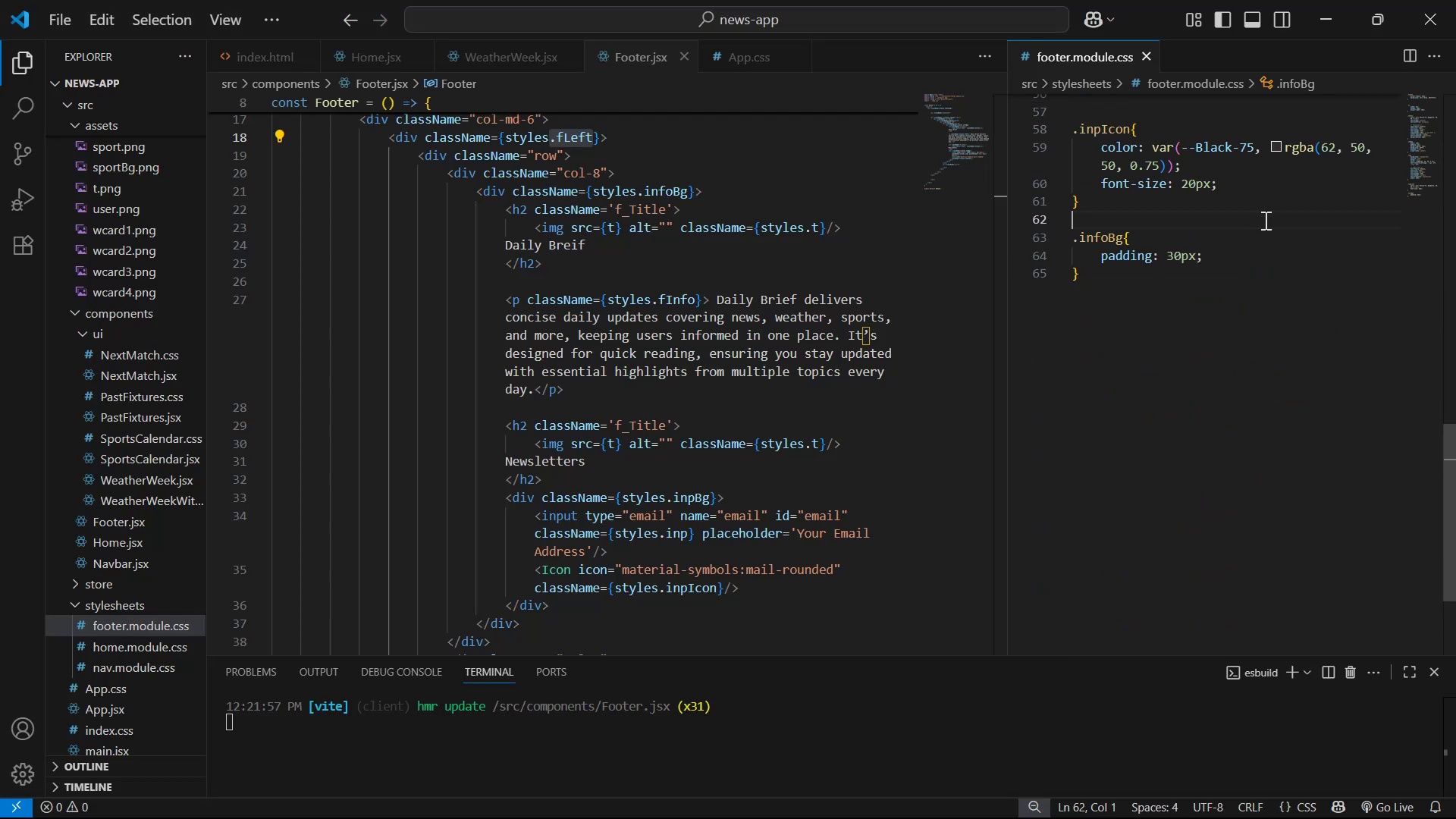 
double_click([1291, 259])
 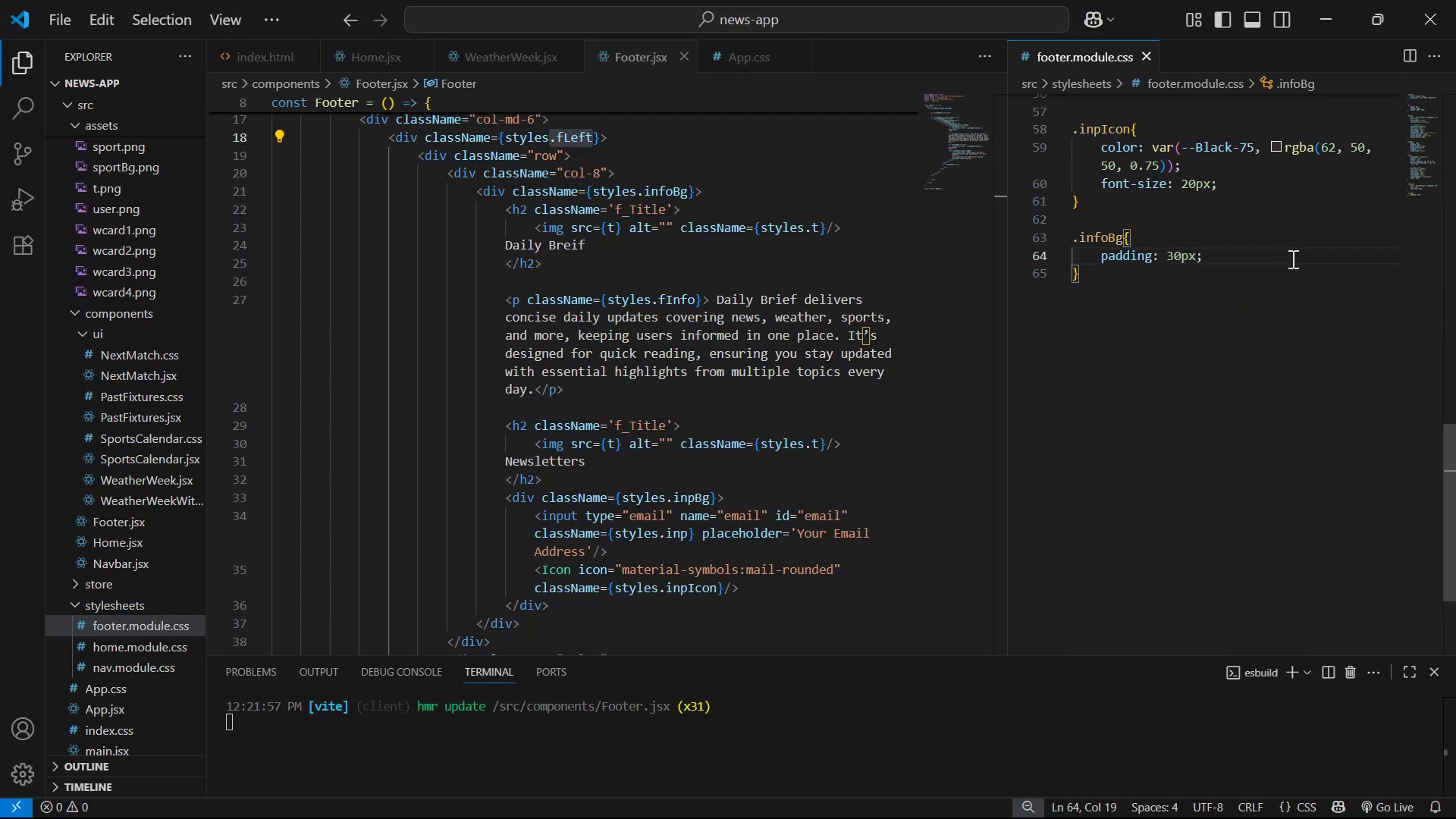 
key(Enter)
 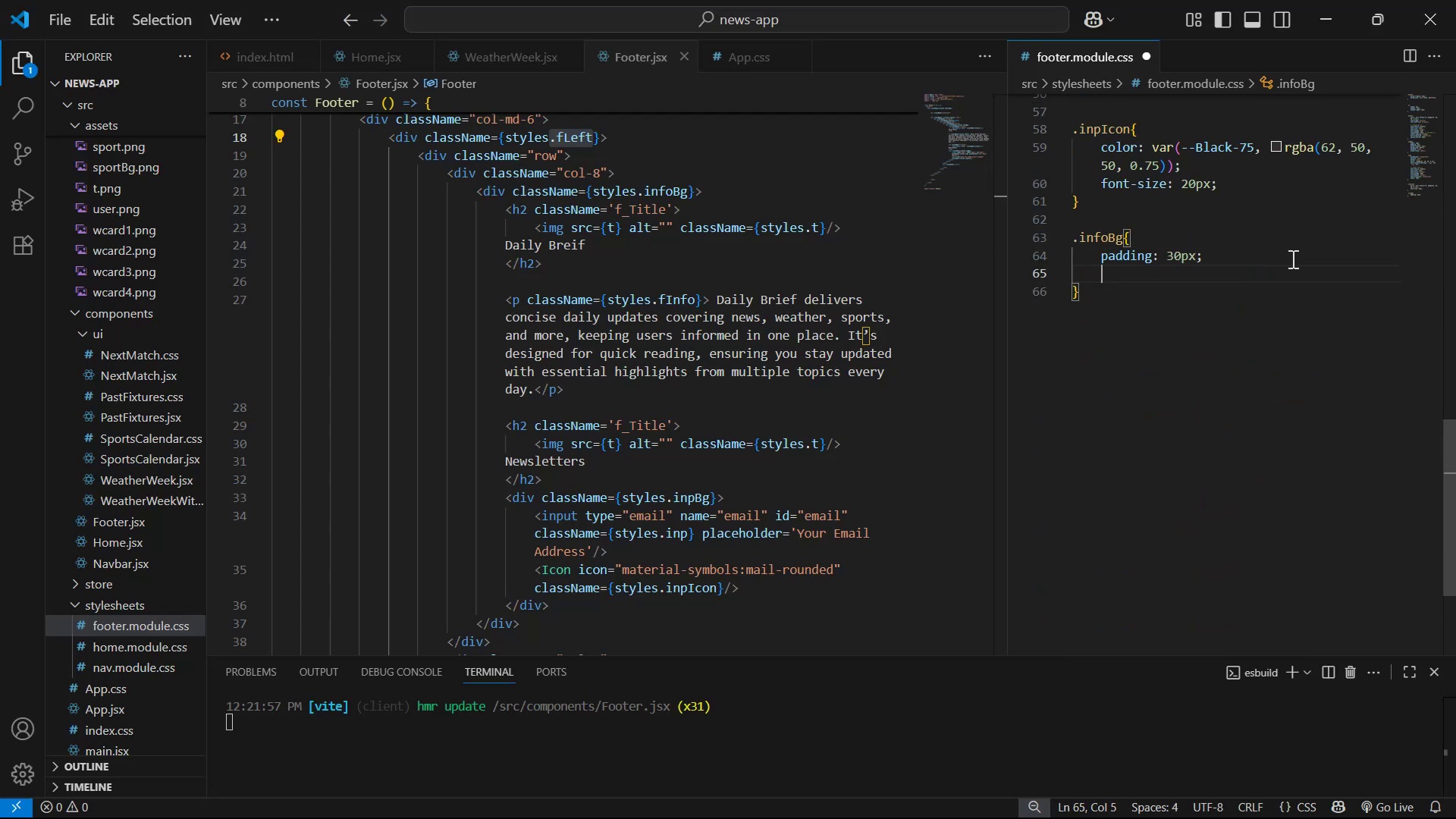 
type(a)
key(Backspace)
type(pa)
 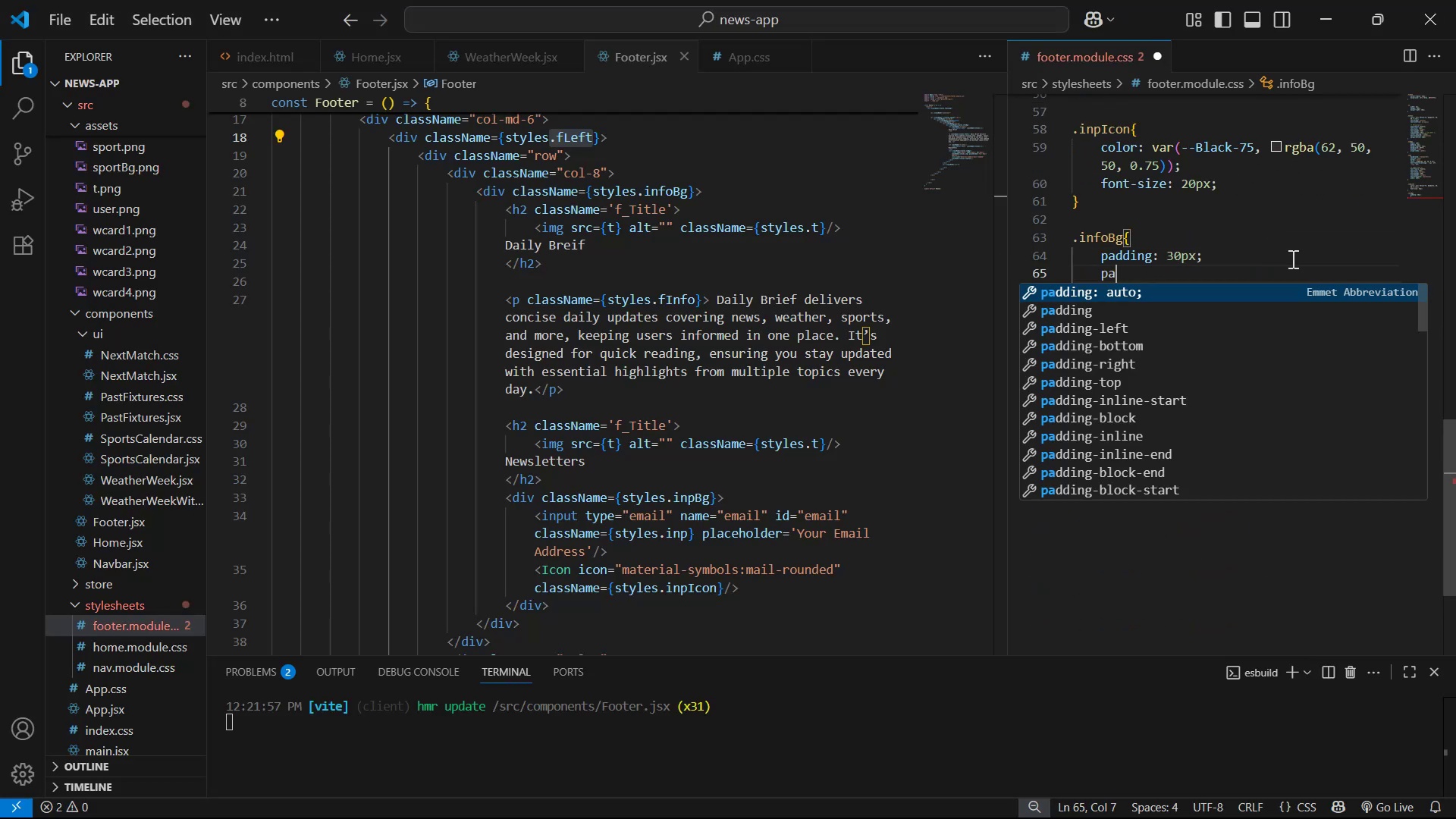 
key(ArrowDown)
 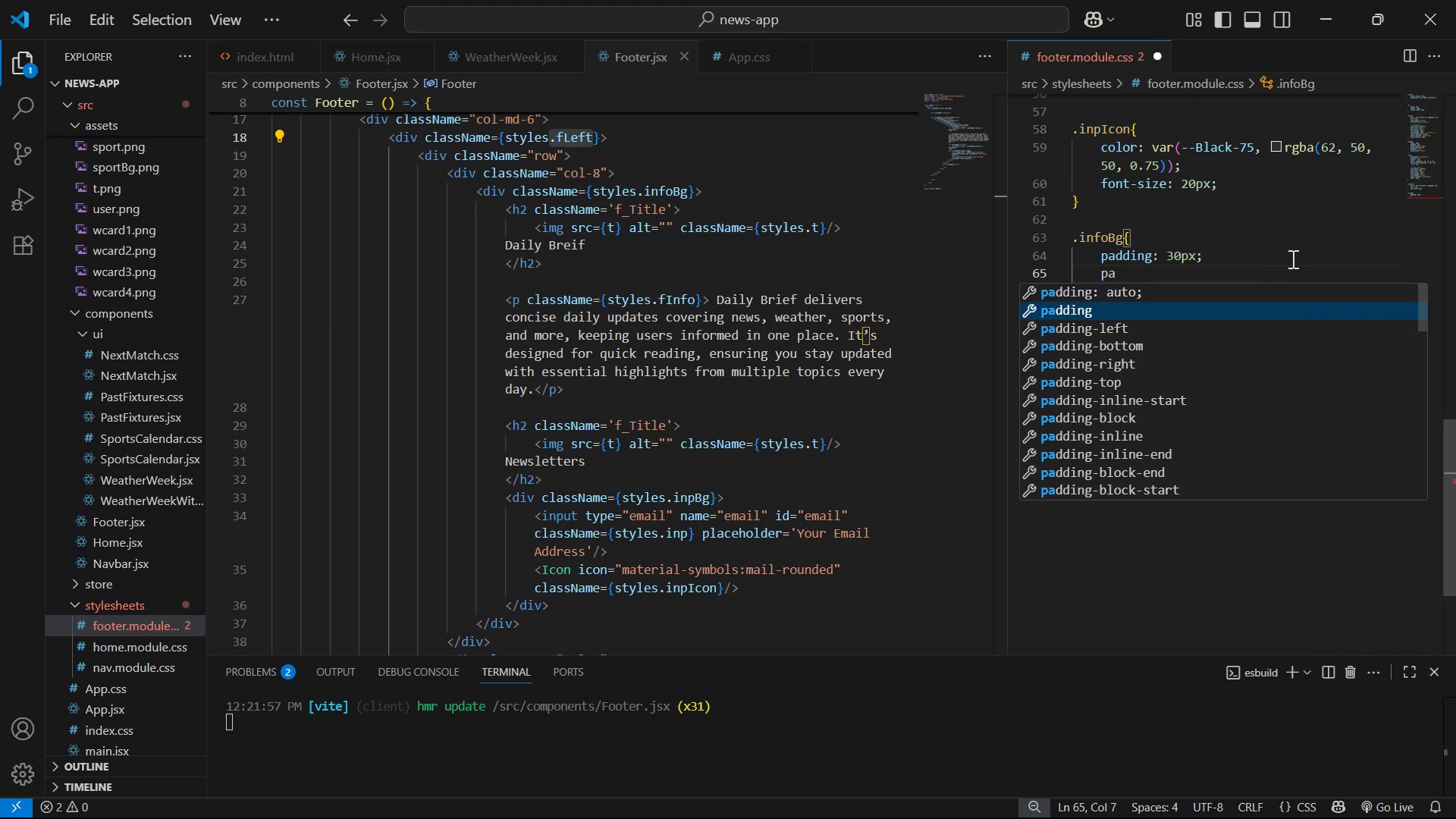 
key(ArrowDown)
 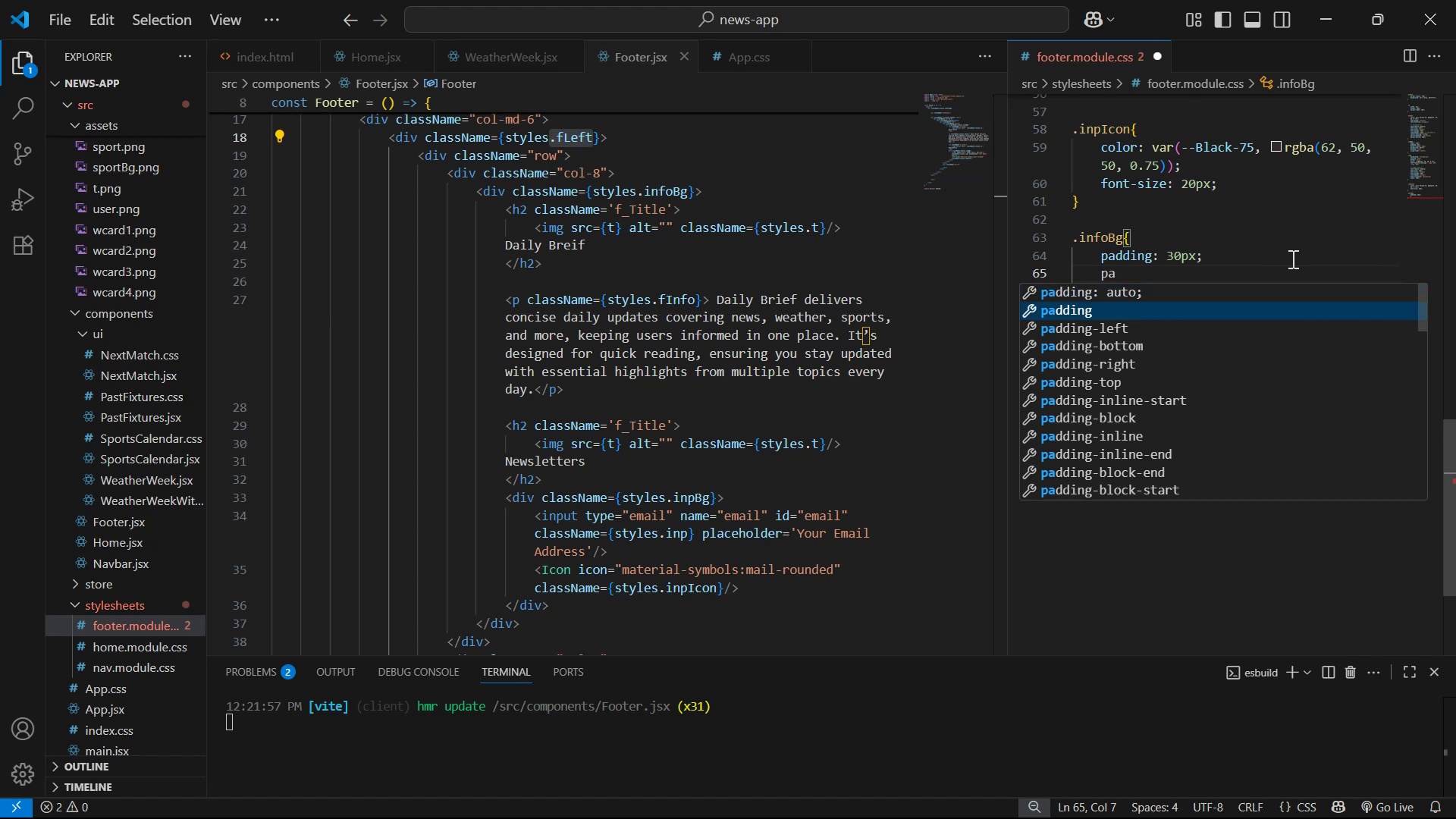 
key(ArrowDown)
 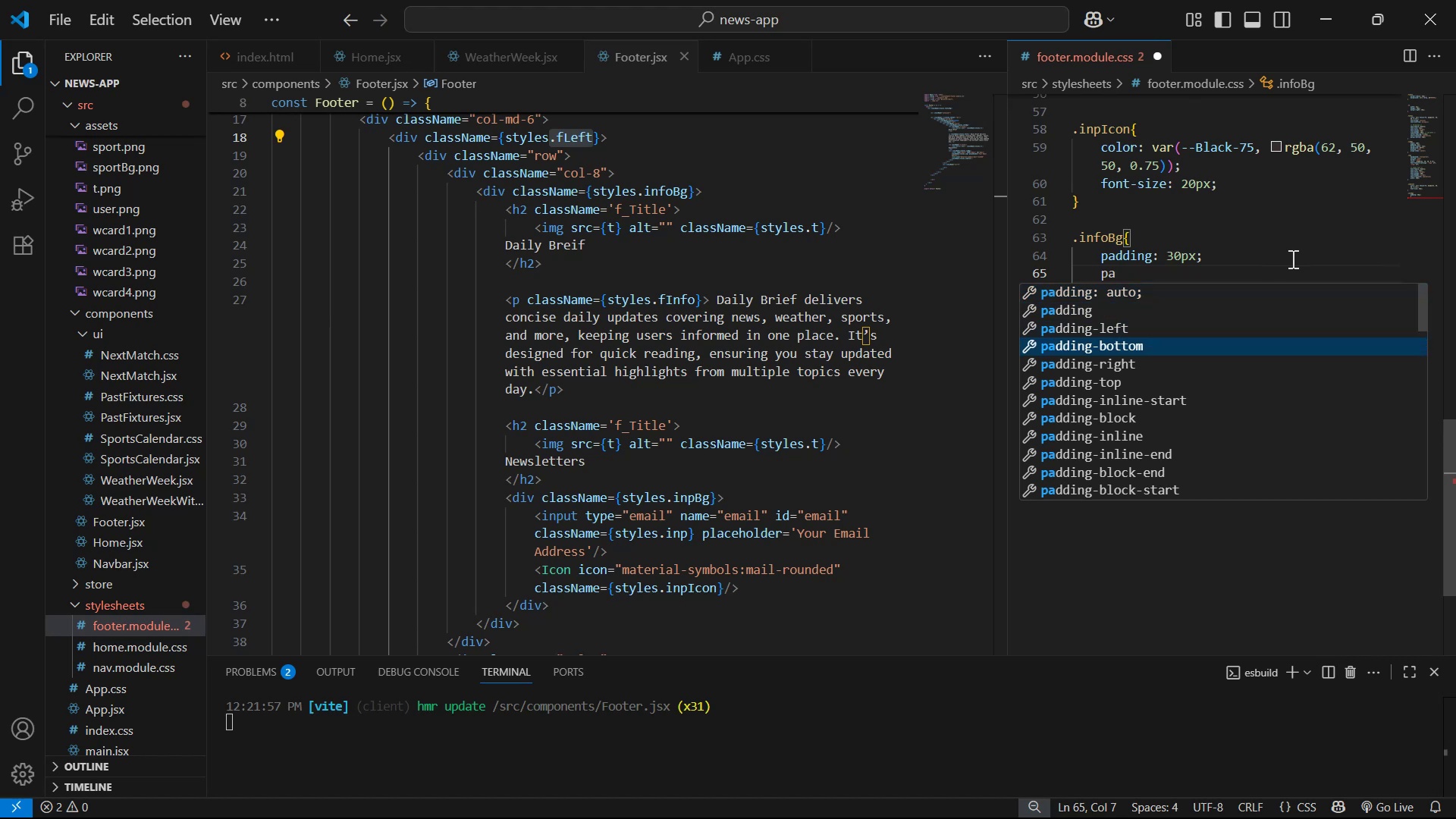 
key(ArrowDown)
 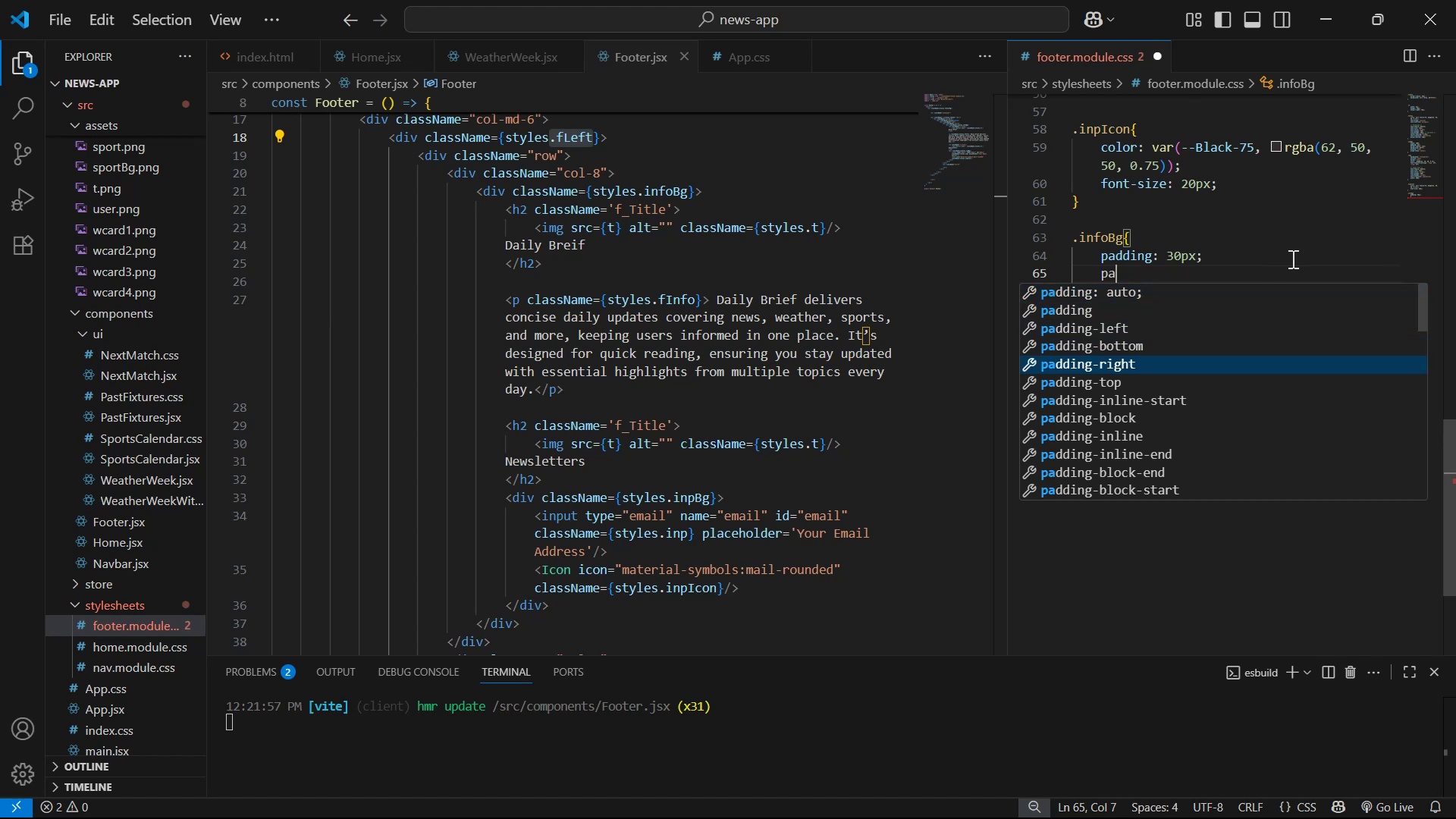 
key(Enter)
 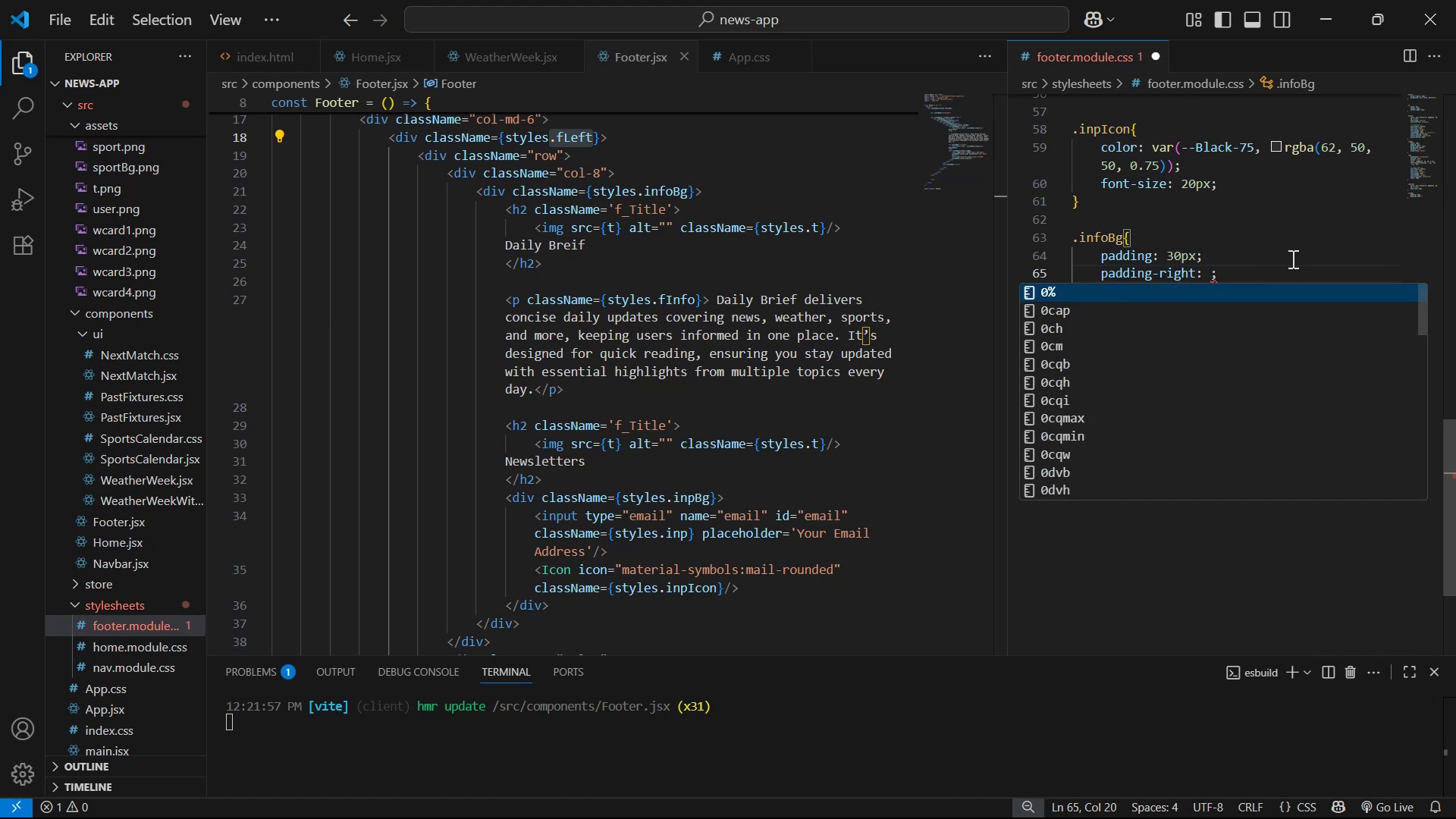 
type(15px)
 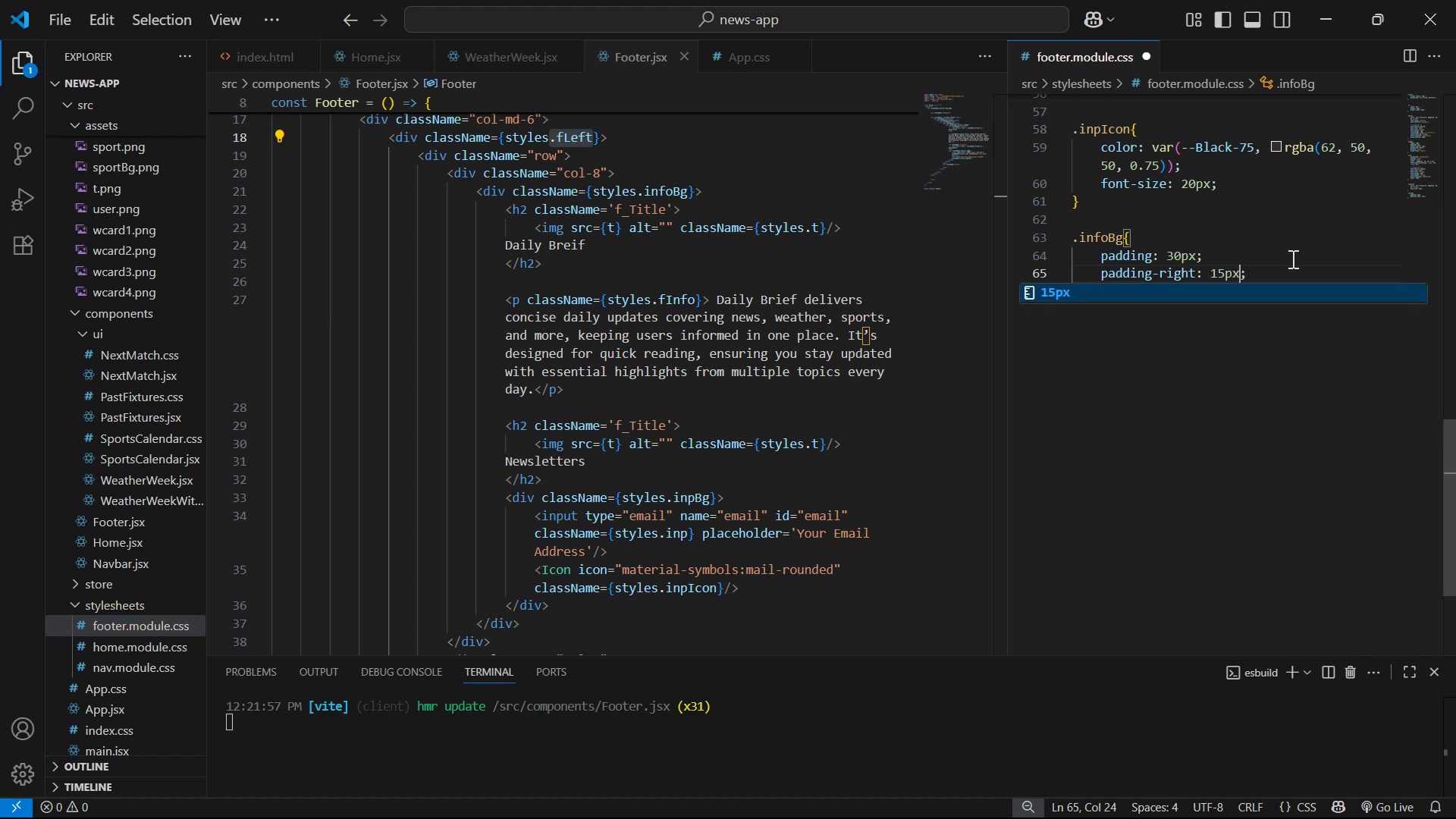 
key(Control+S)
 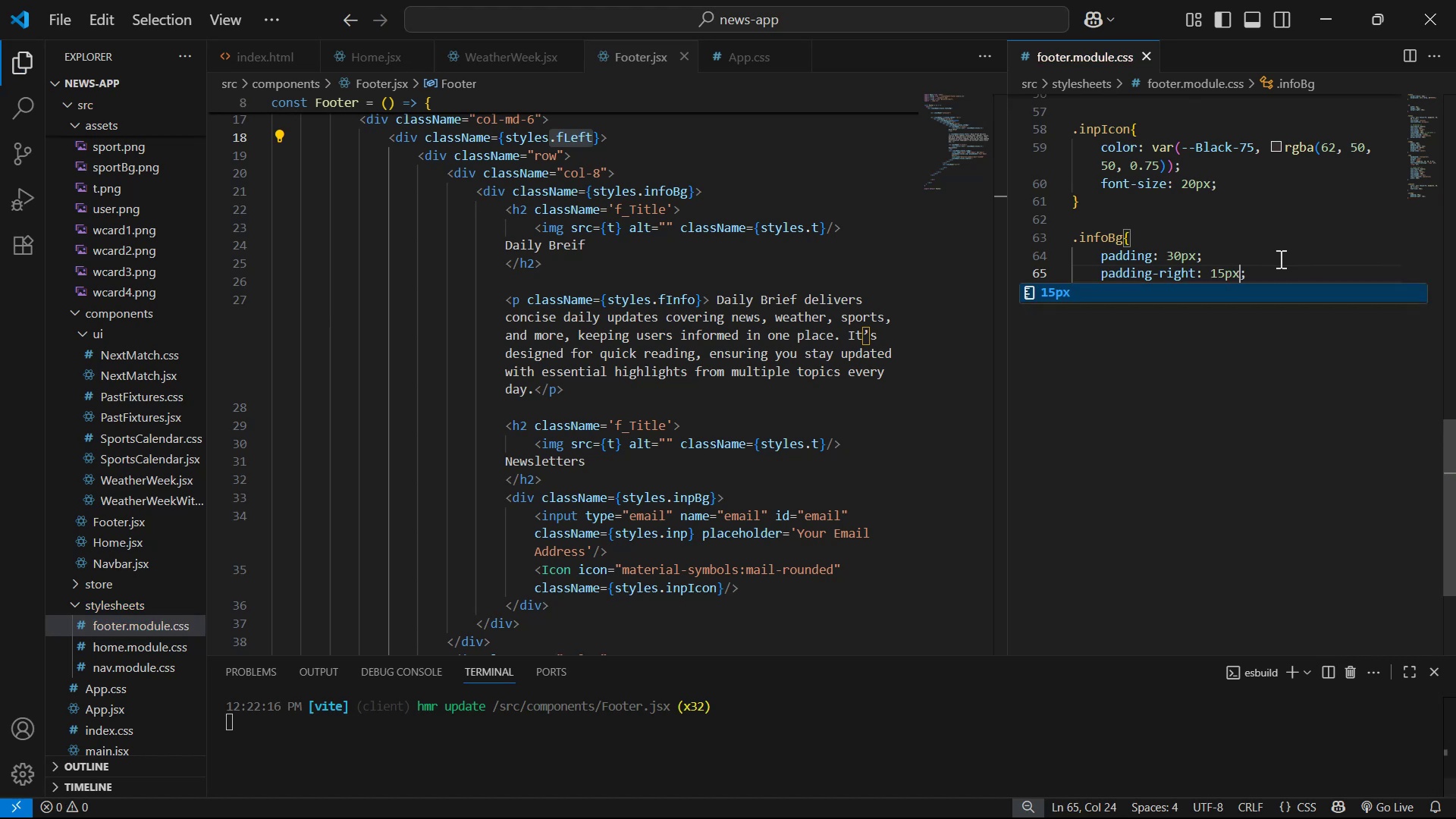 
scroll: coordinate [745, 356], scroll_direction: down, amount: 3.0
 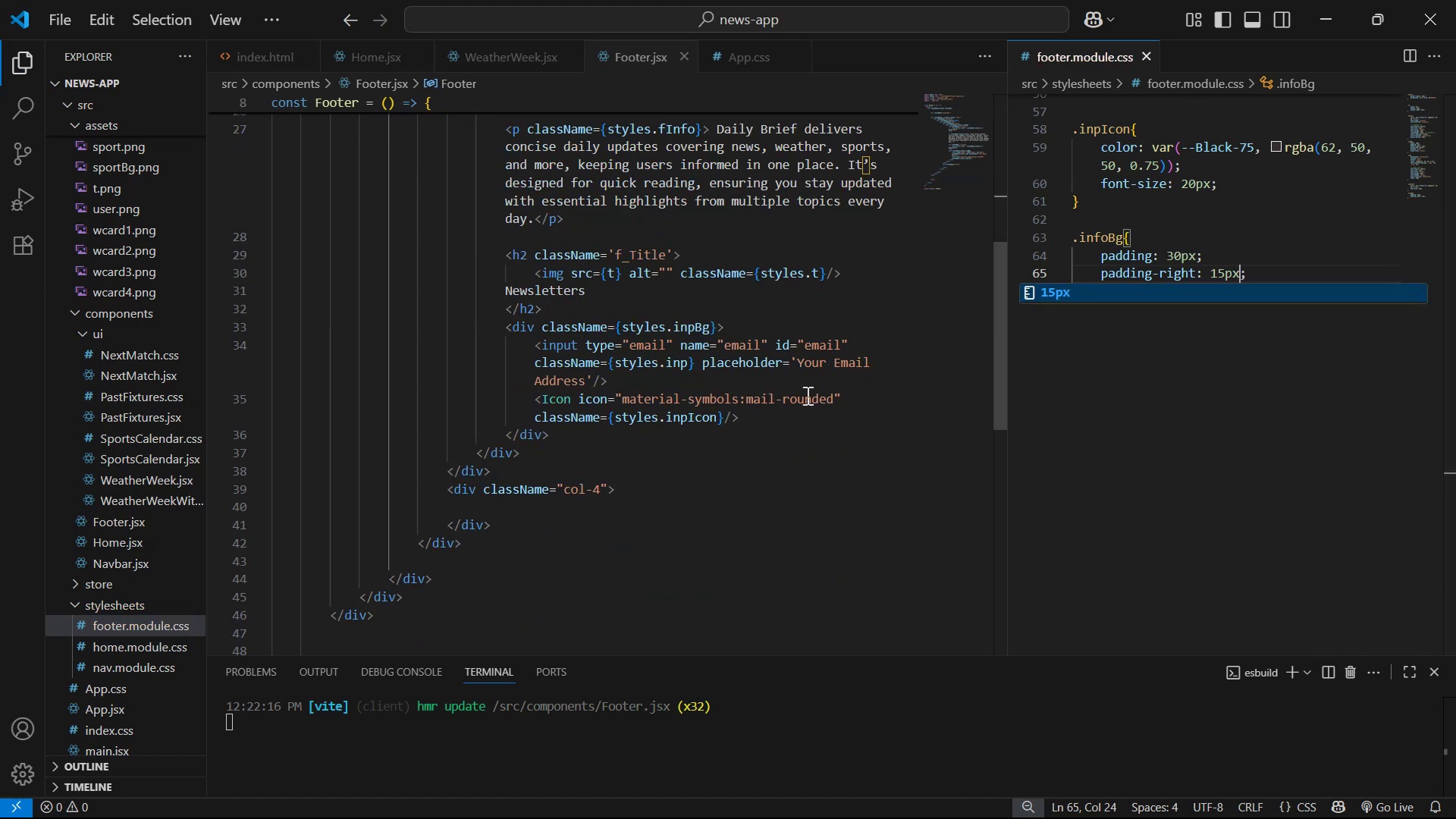 
left_click([884, 423])
 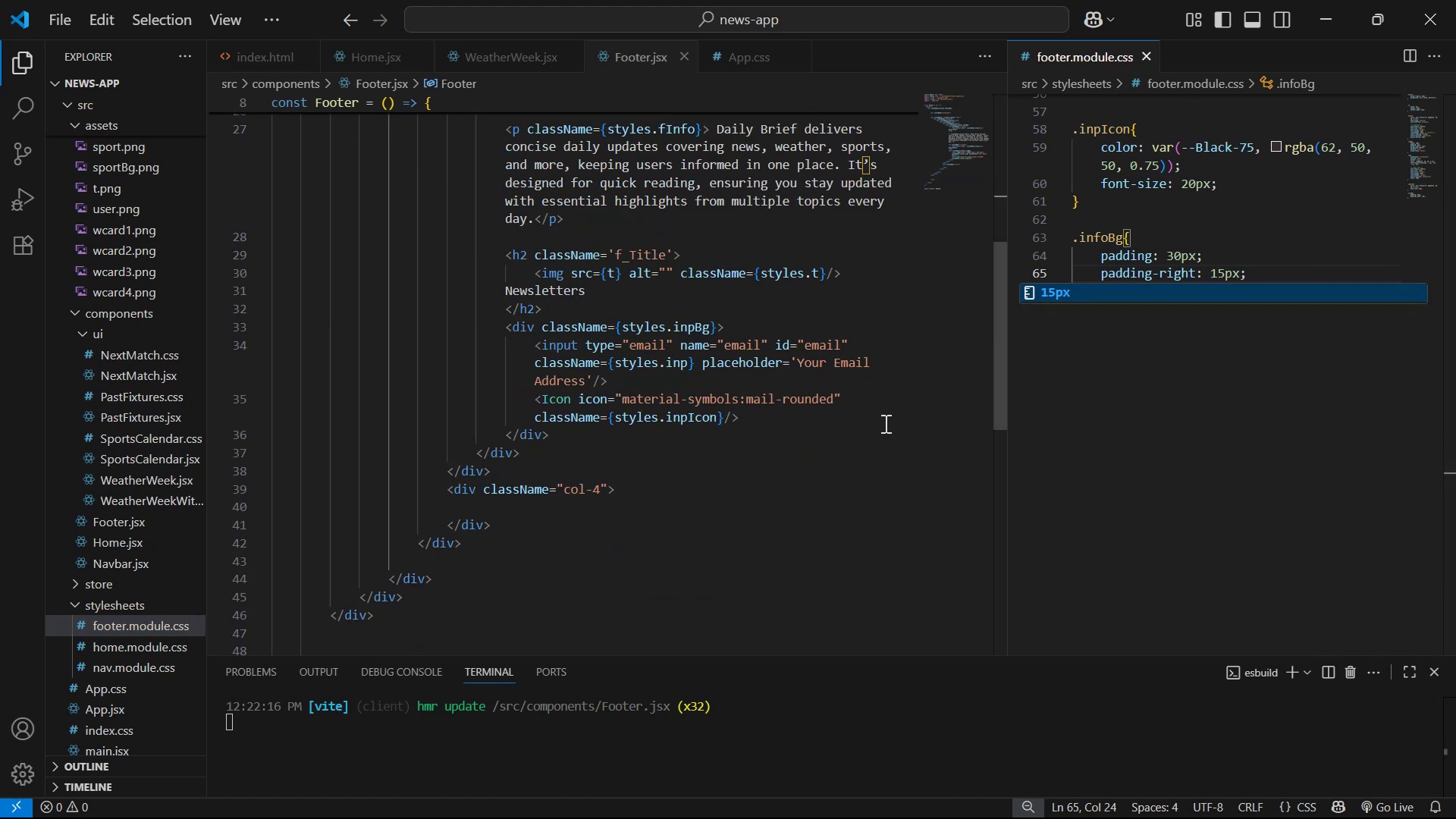 
hold_key(key=AltLeft, duration=1.42)
 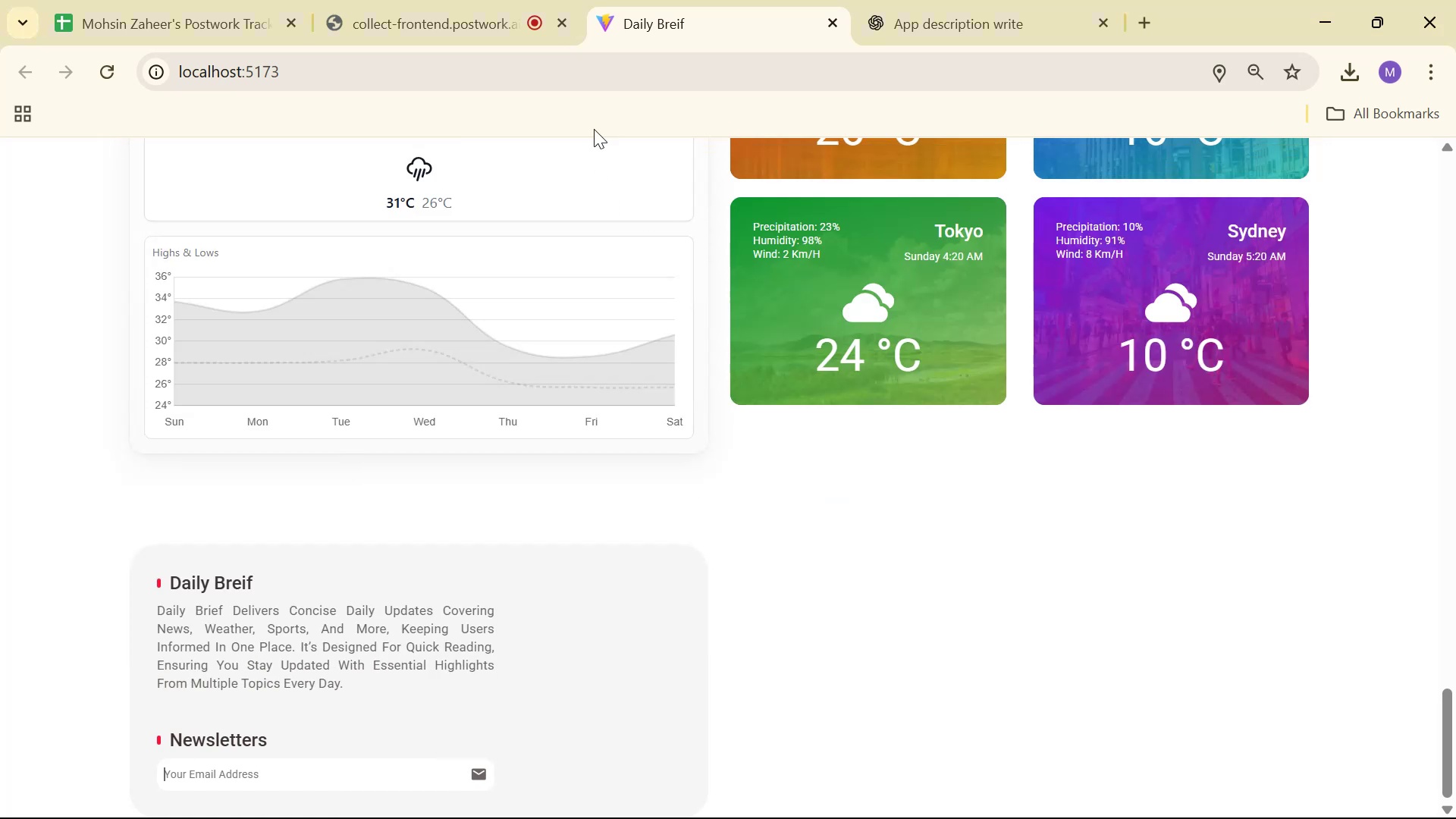 